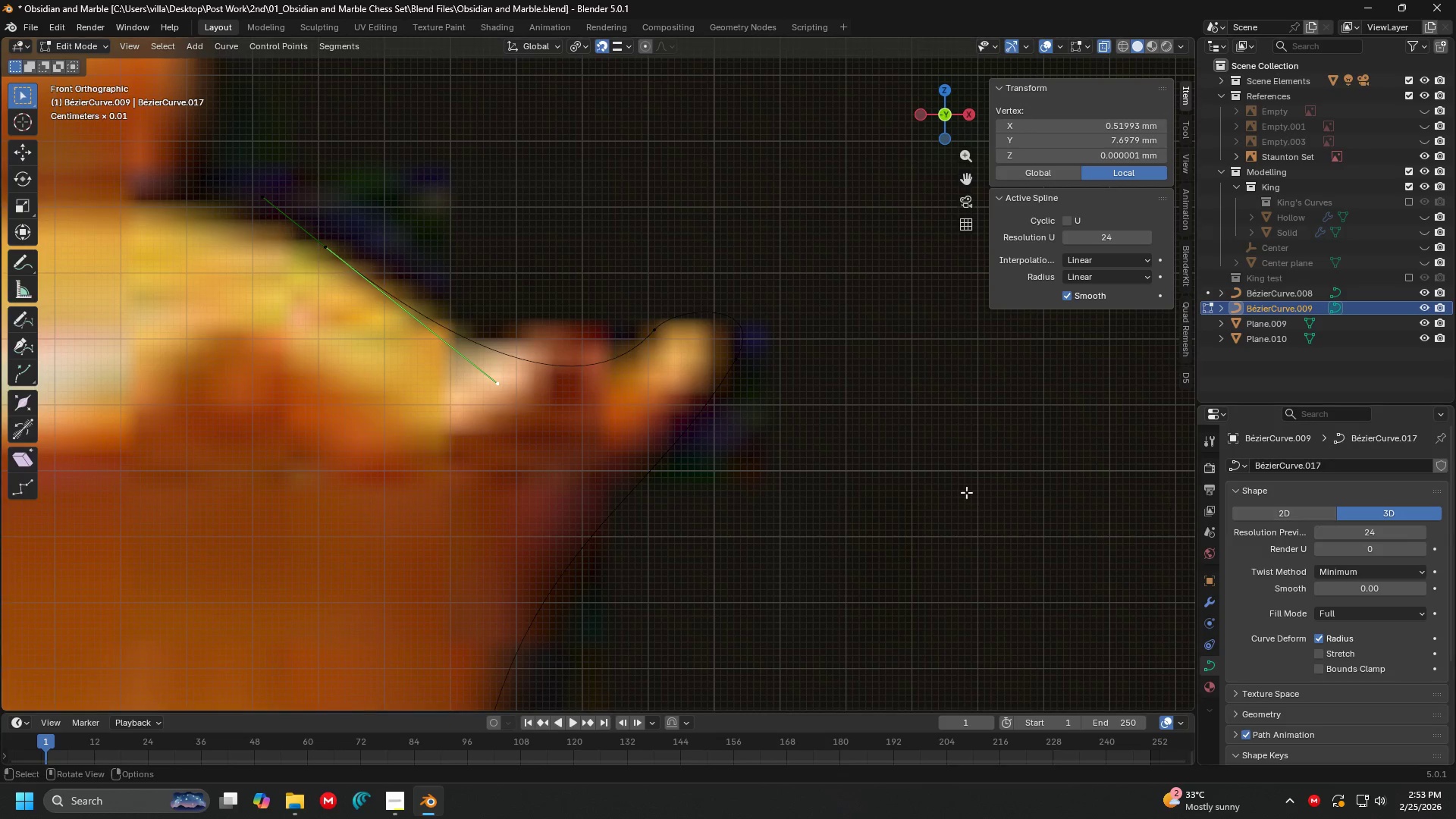 
hold_key(key=ShiftLeft, duration=0.58)
 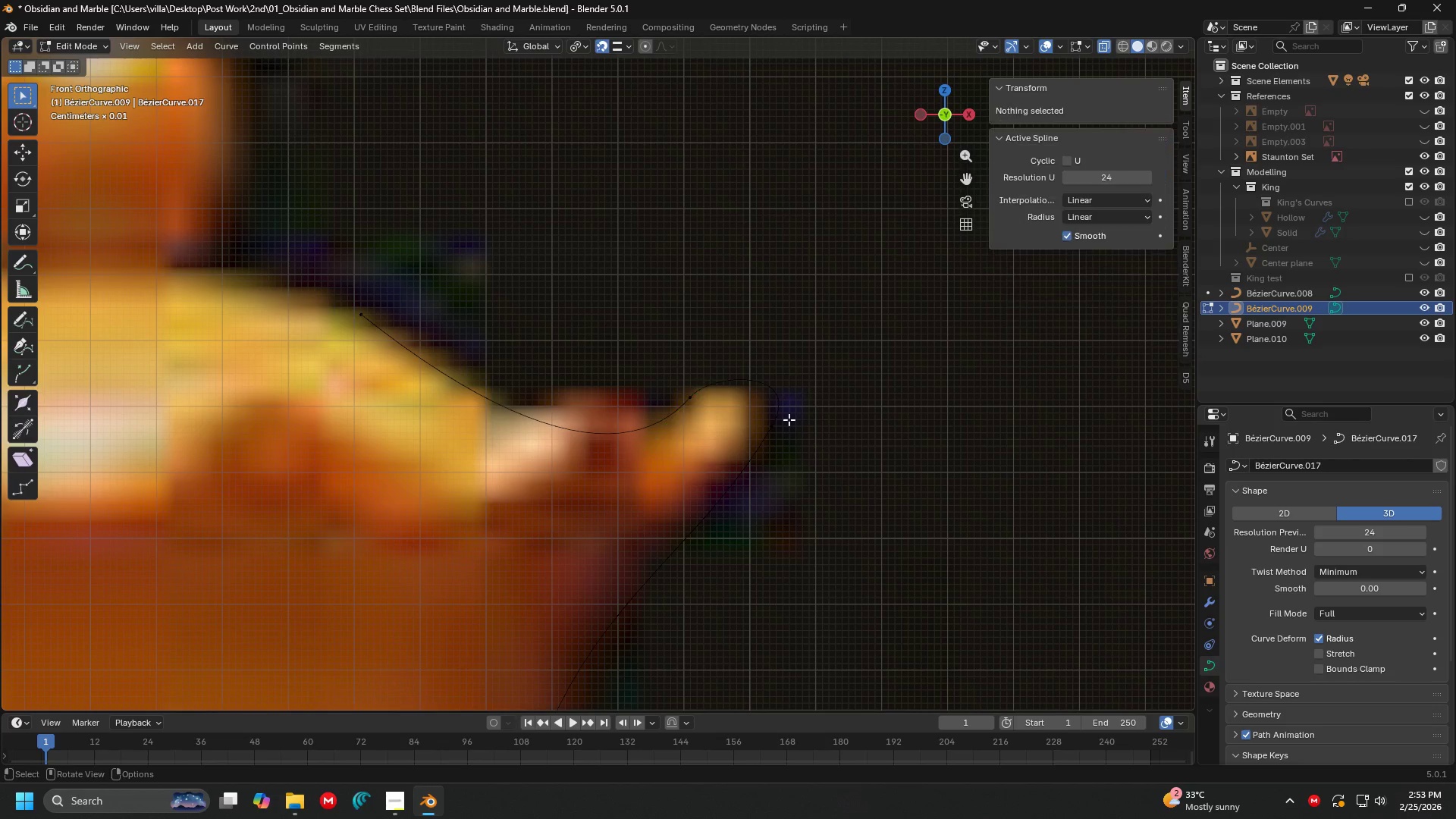 
double_click([786, 425])
 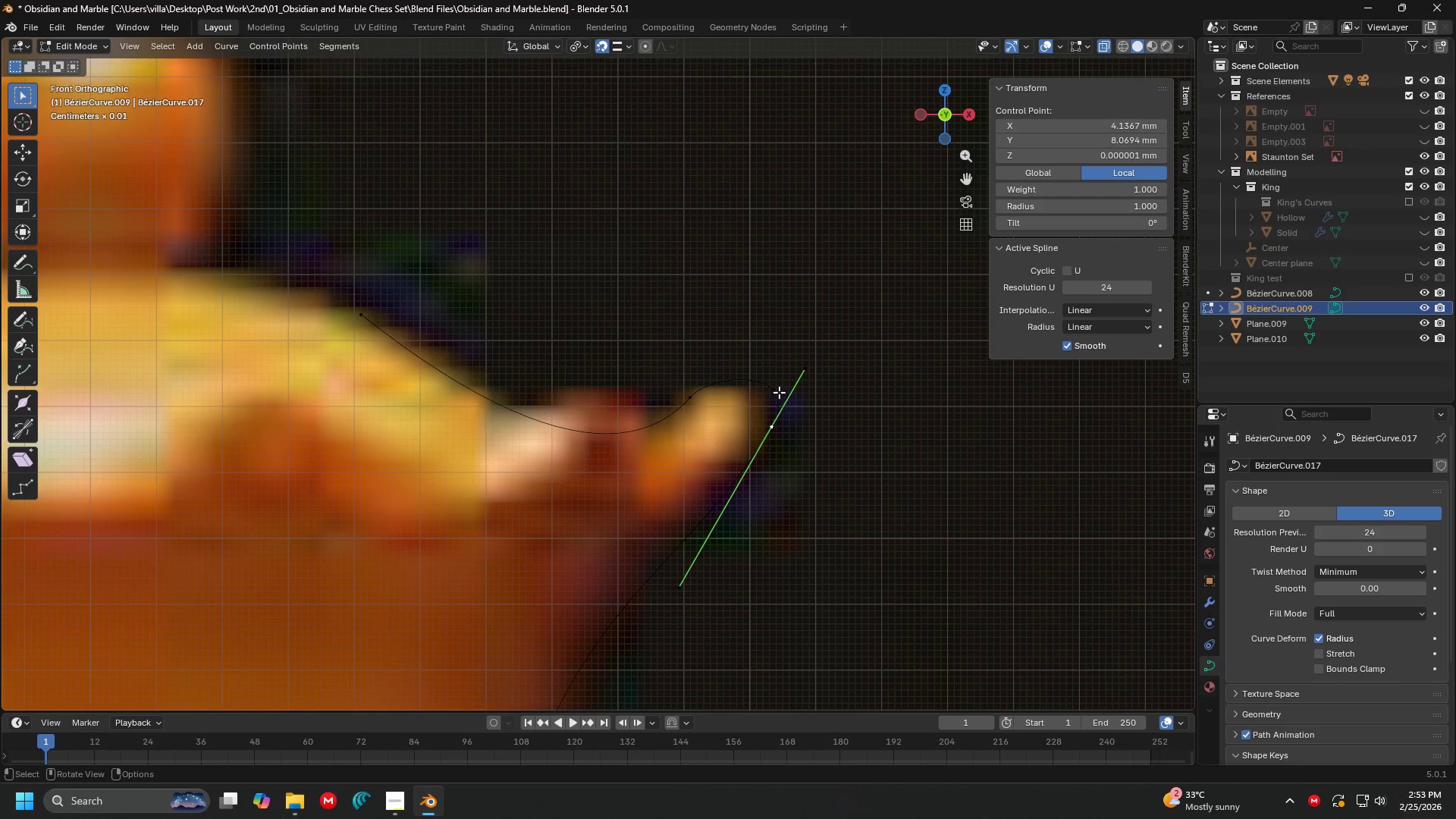 
left_click([804, 383])
 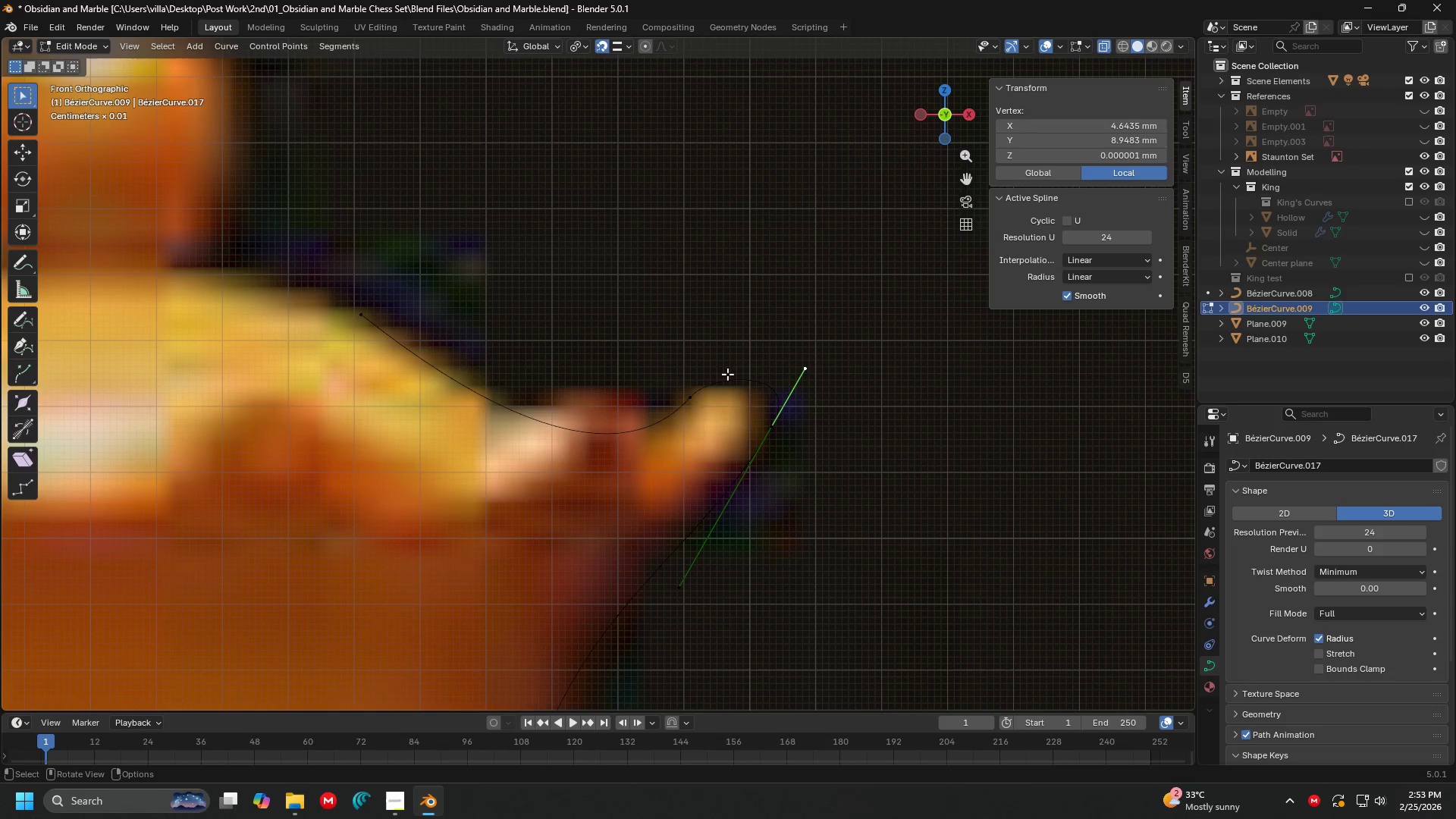 
left_click([697, 390])
 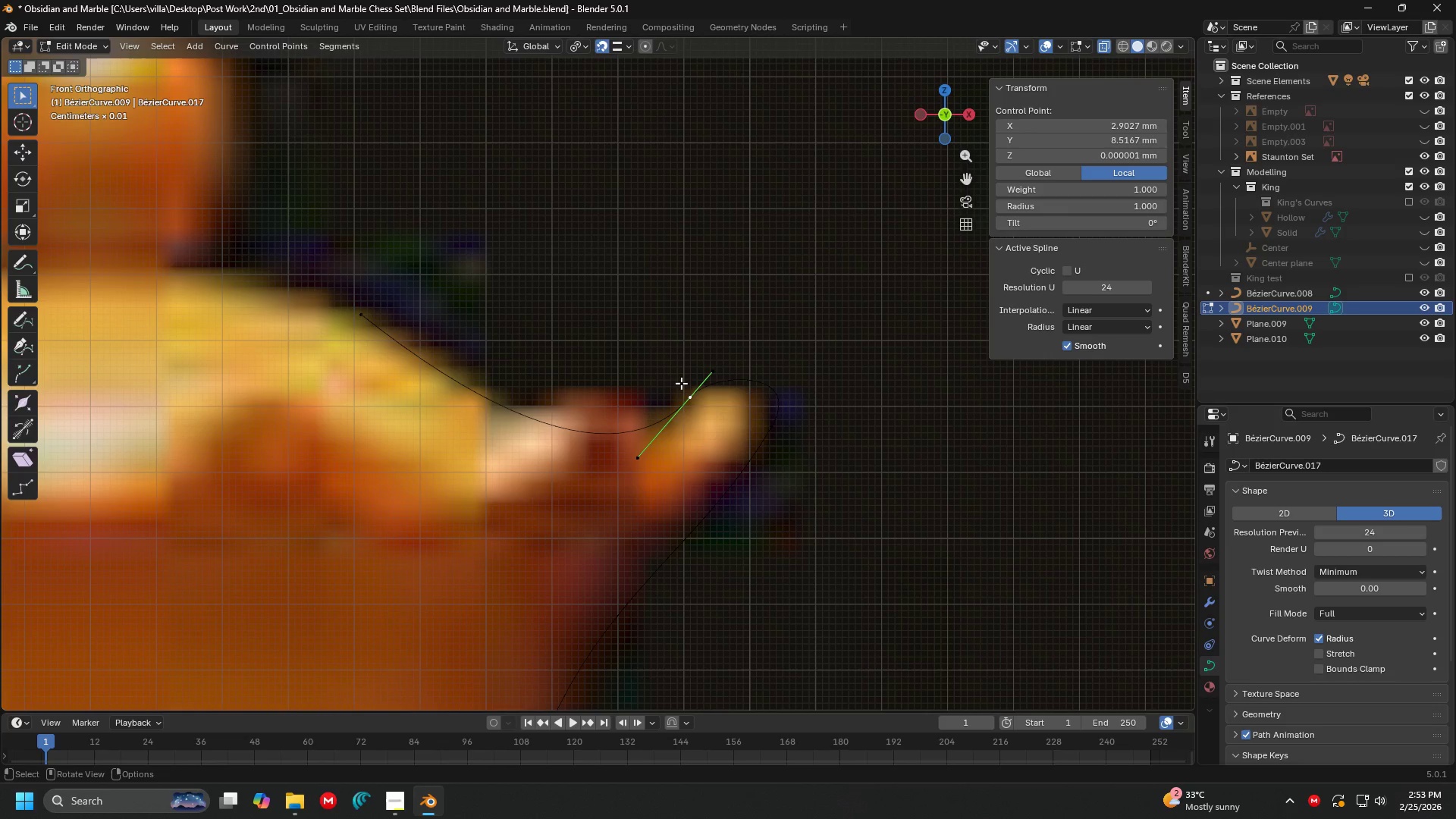 
hold_key(key=ShiftLeft, duration=0.36)
 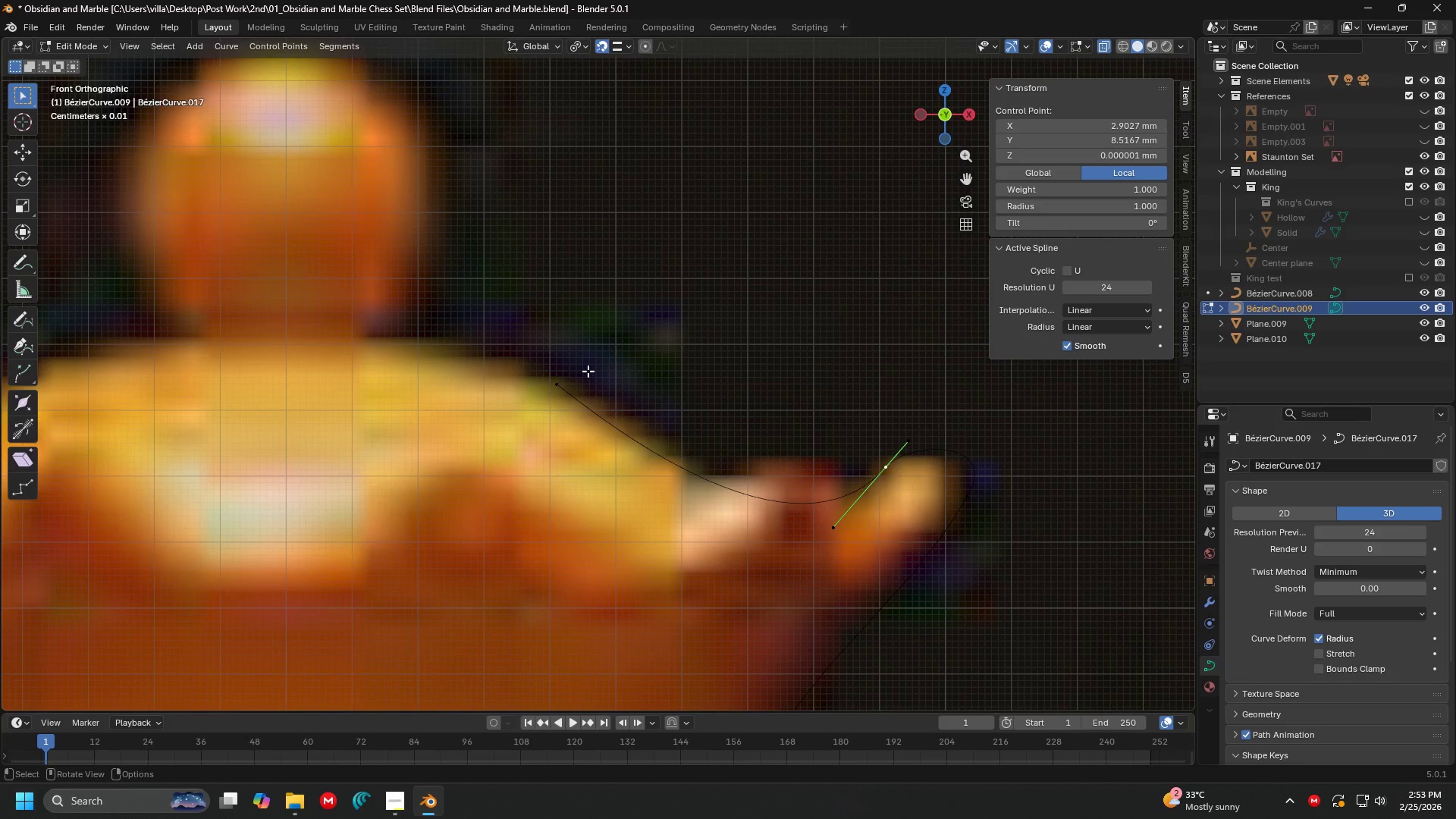 
left_click([570, 381])
 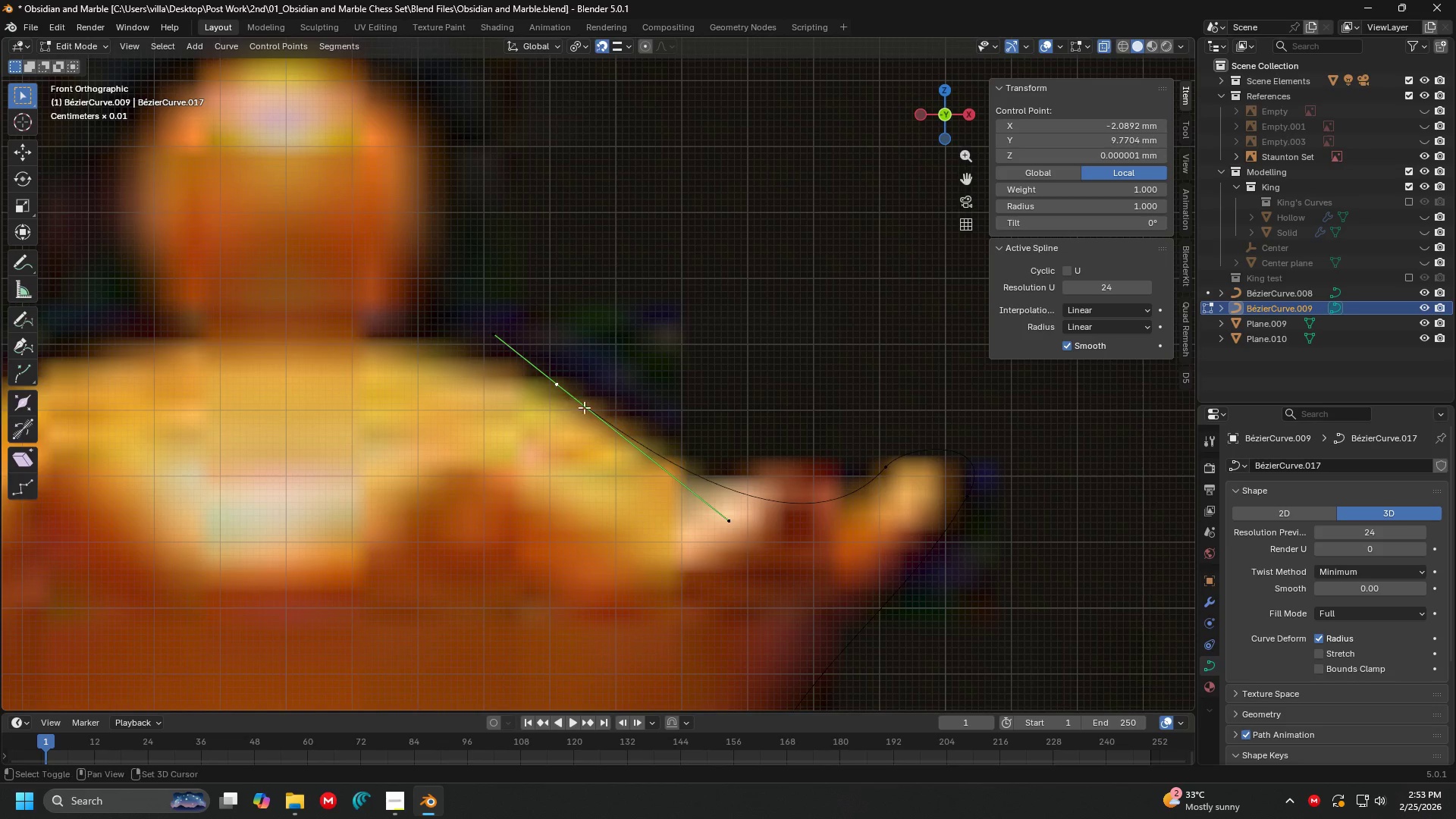 
key(Shift+ShiftLeft)
 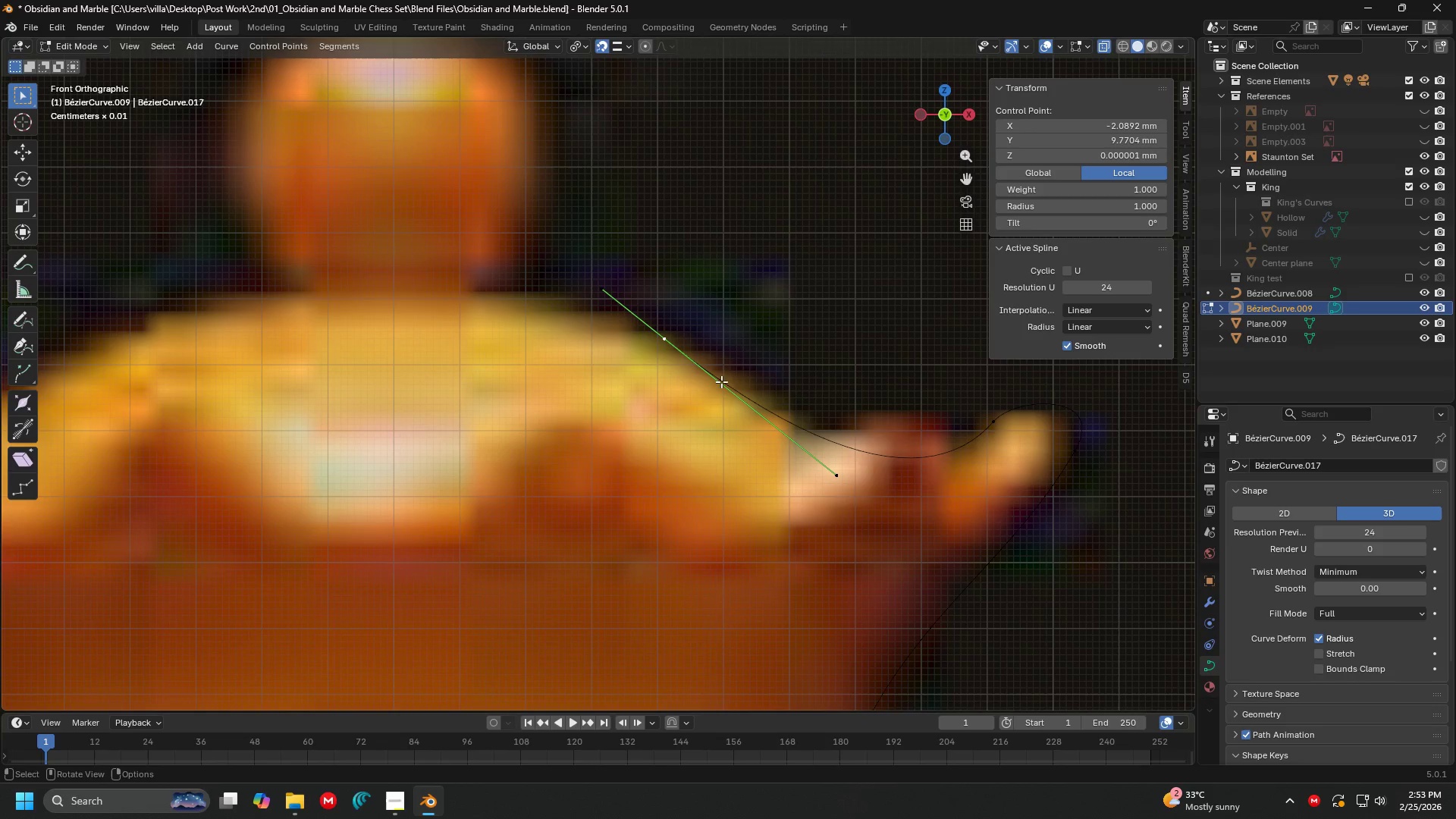 
key(G)
 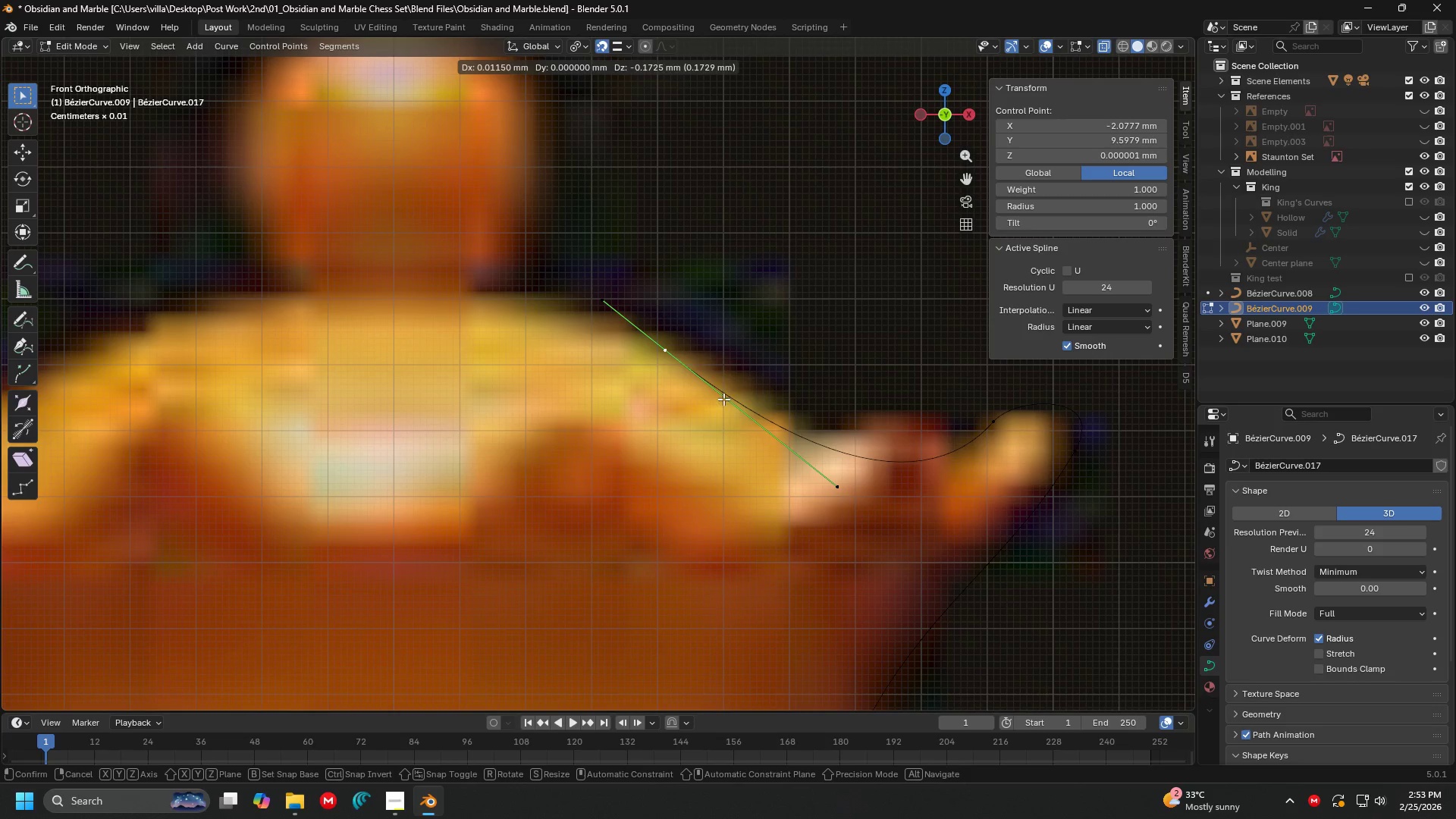 
left_click([723, 399])
 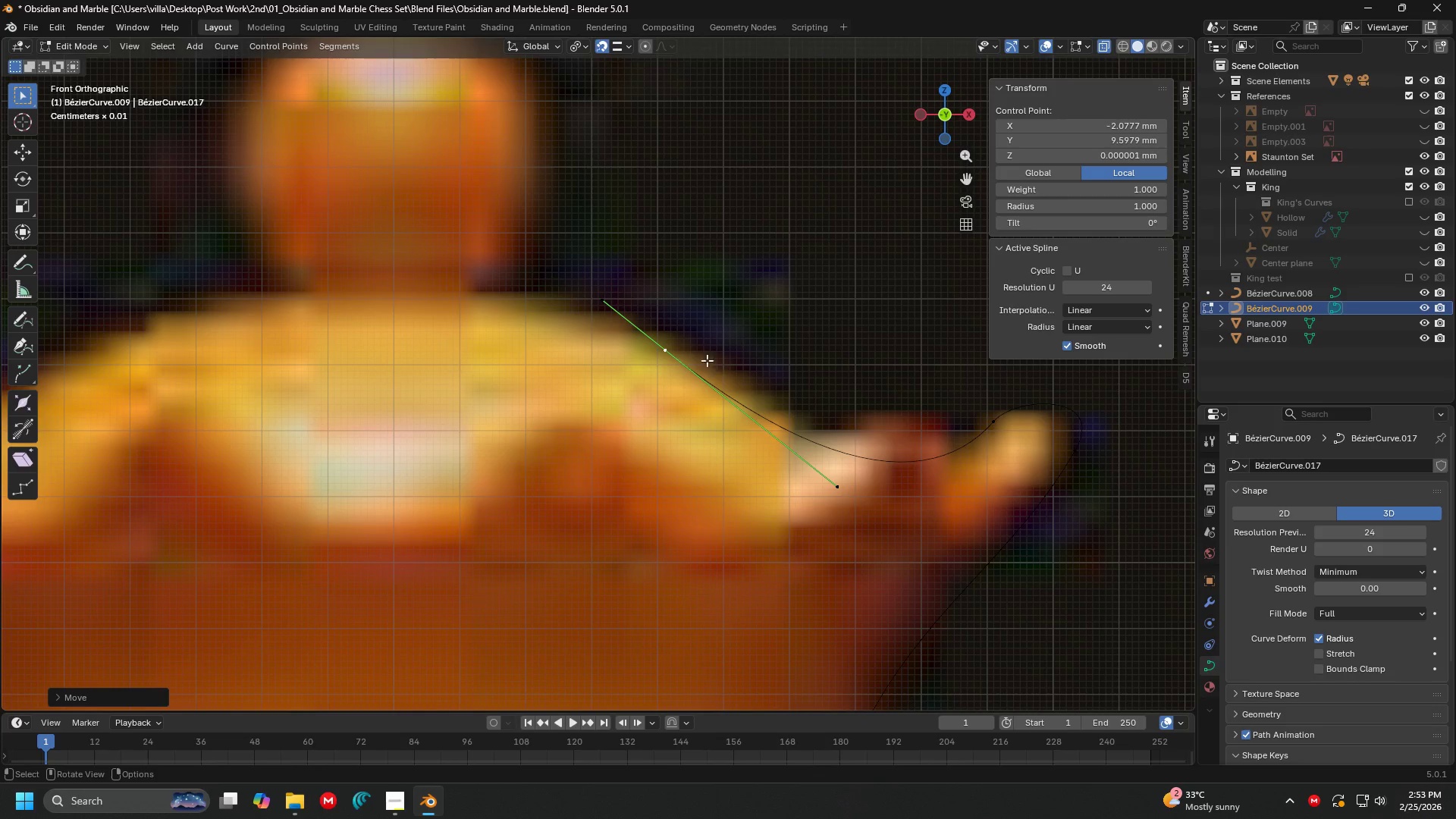 
key(E)
 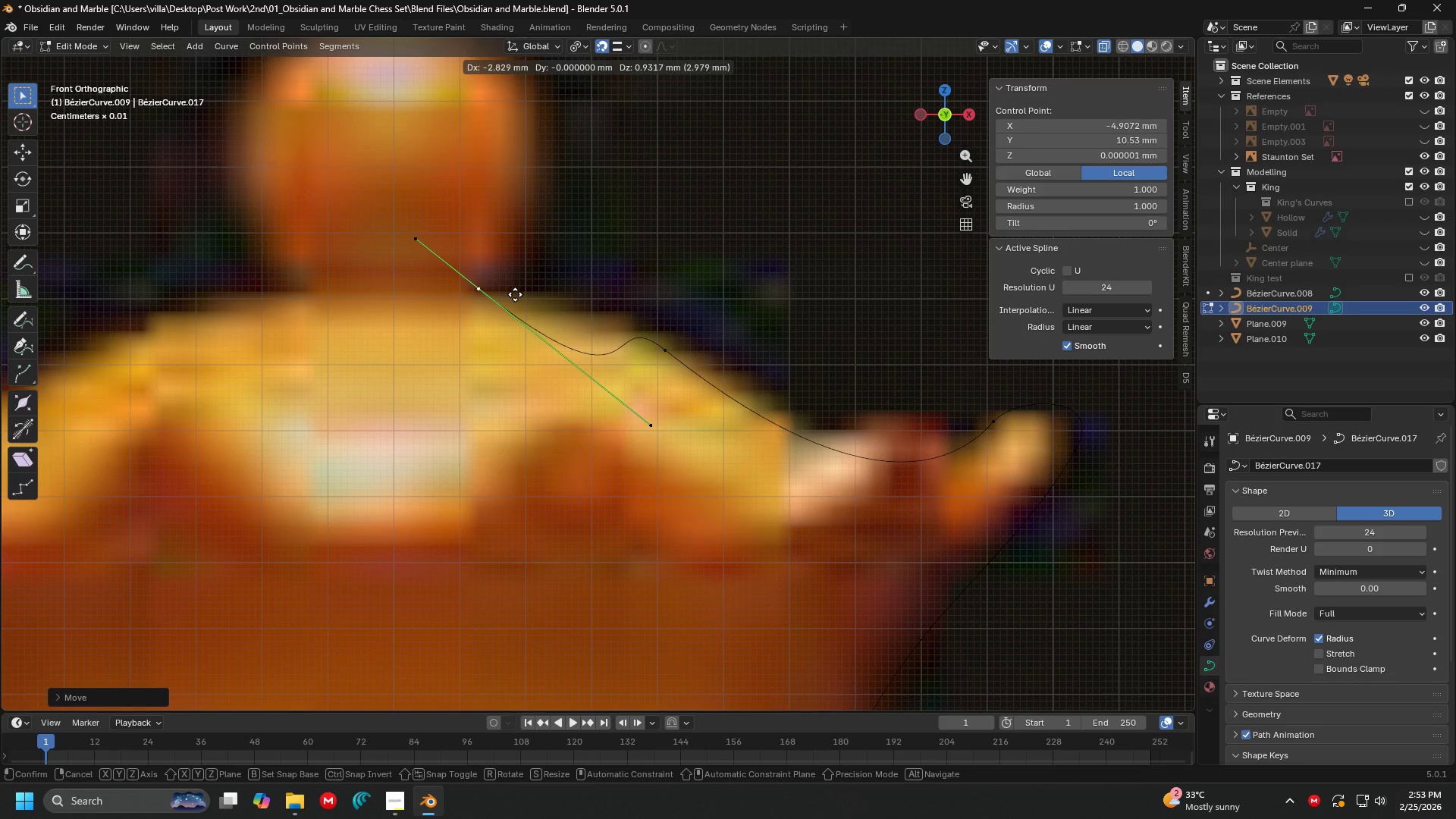 
left_click([507, 295])
 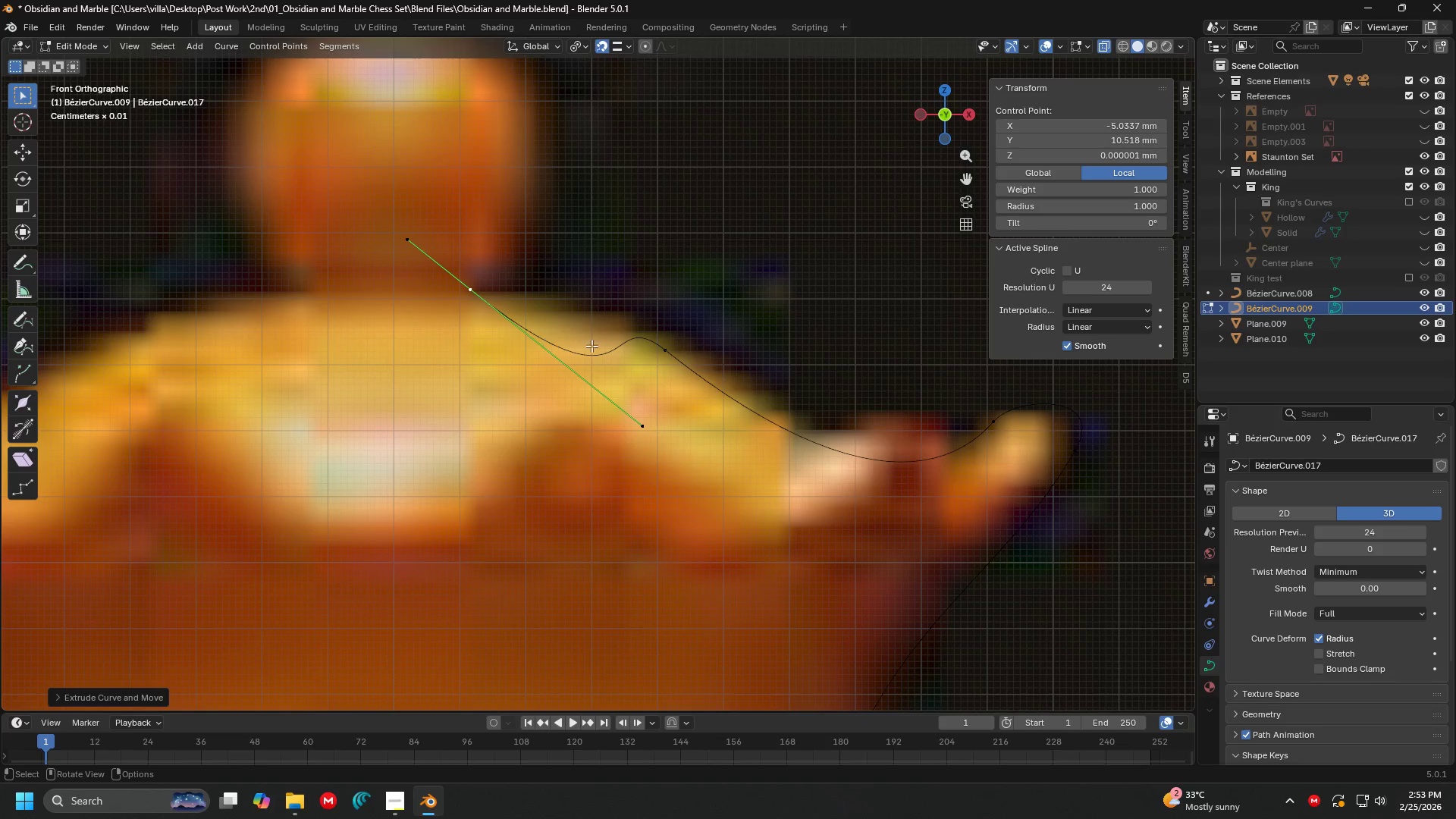 
key(G)
 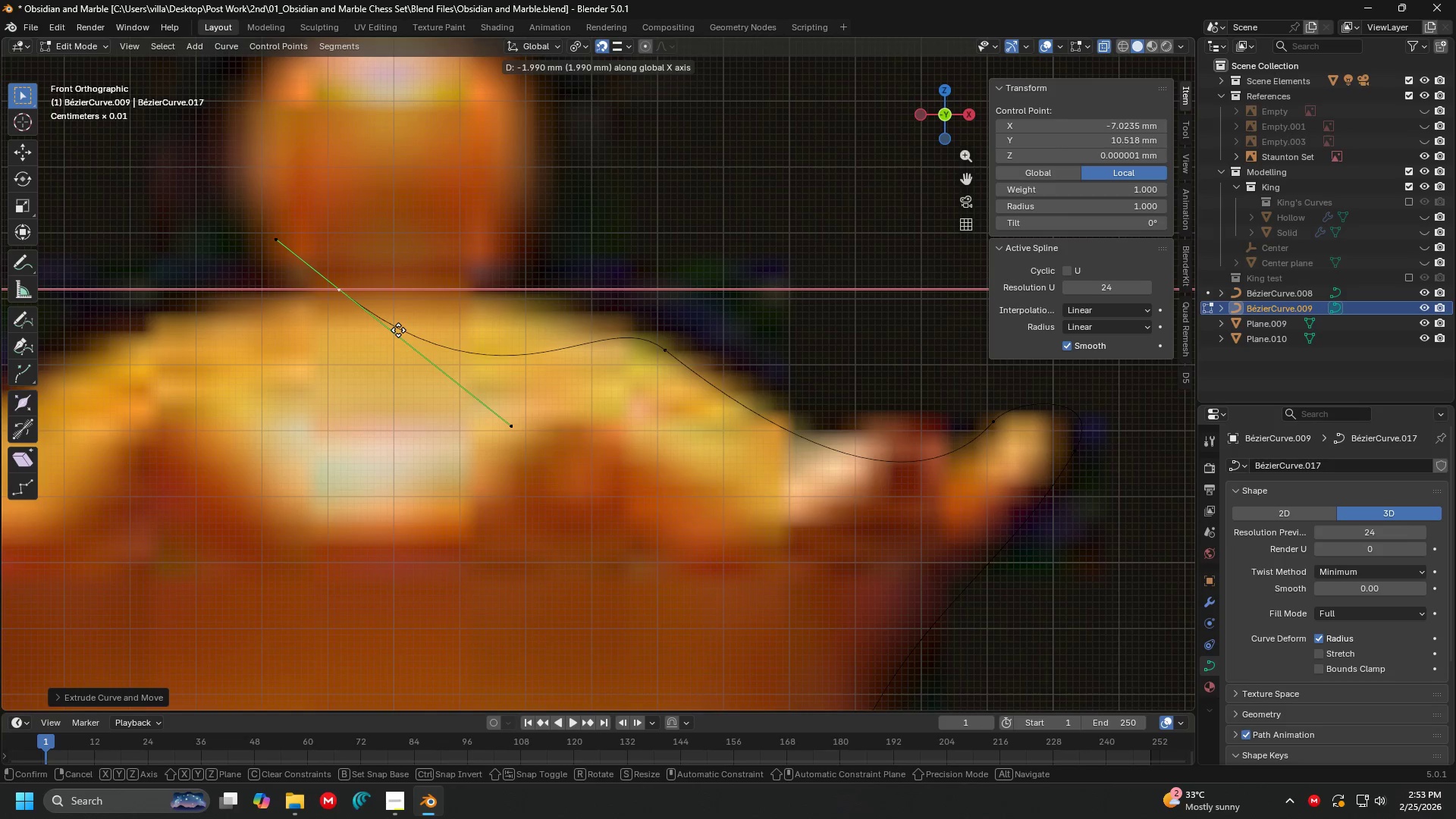 
key(Escape)
 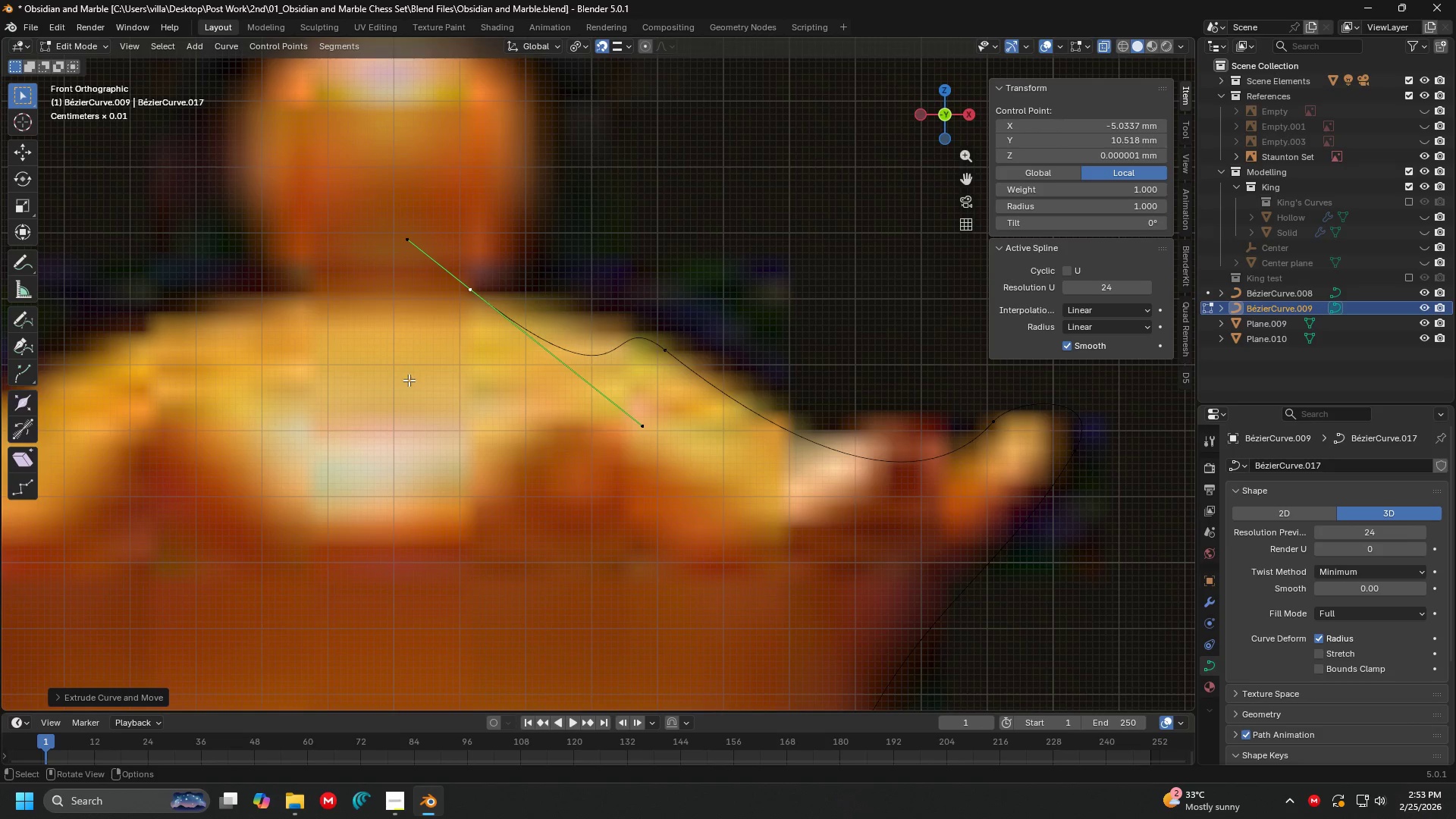 
key(G)
 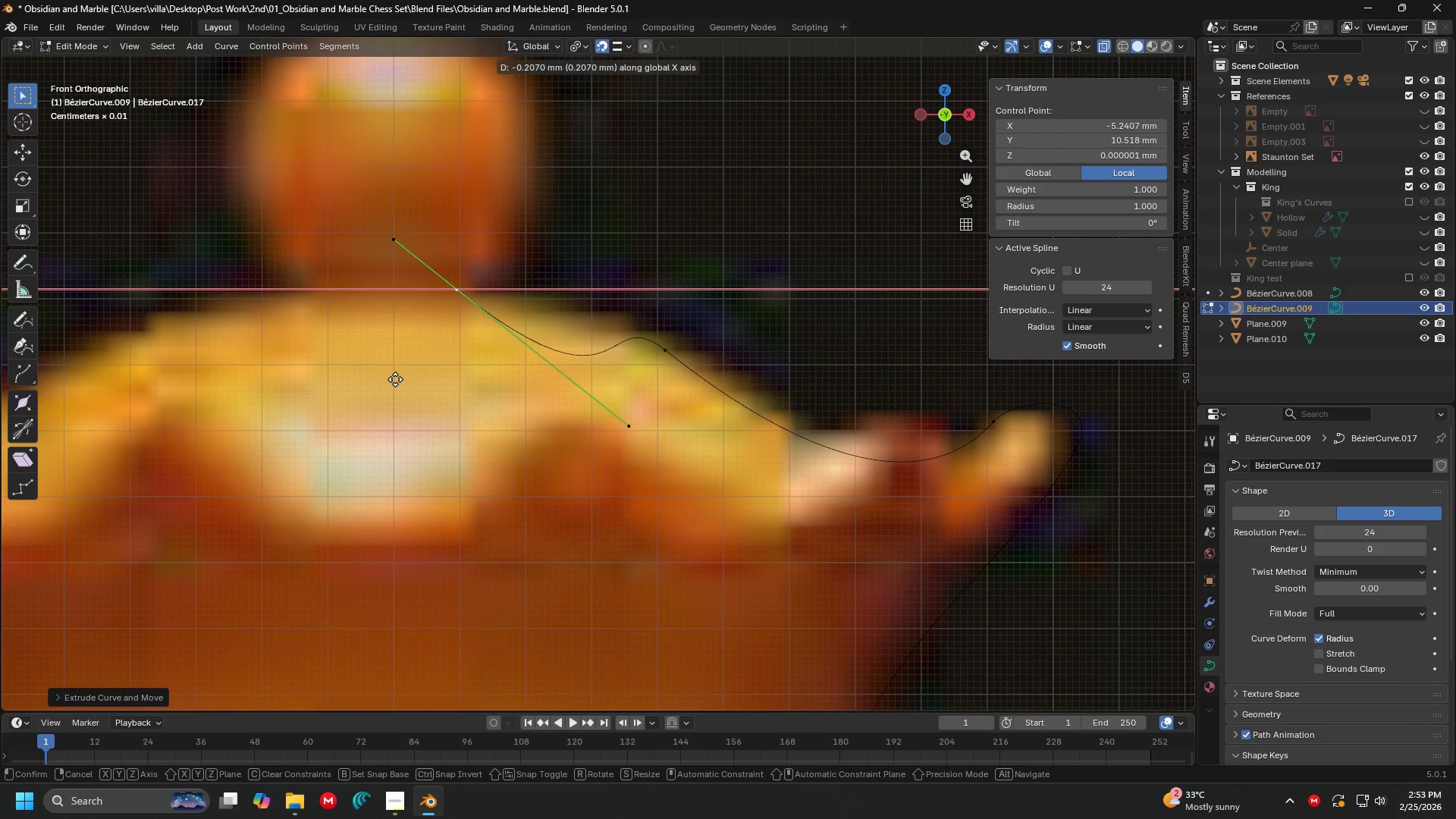 
key(Escape)
 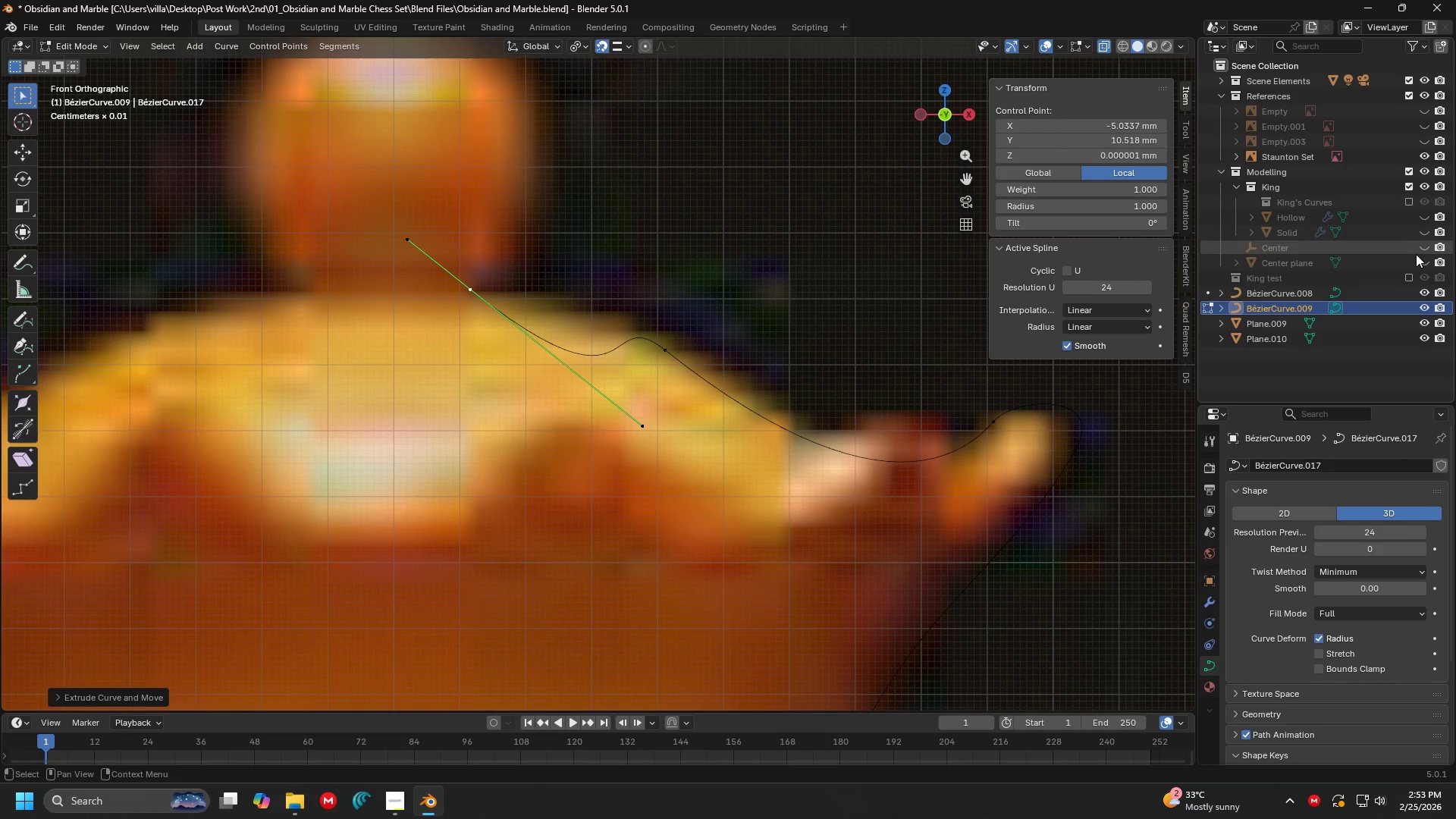 
left_click([1421, 259])
 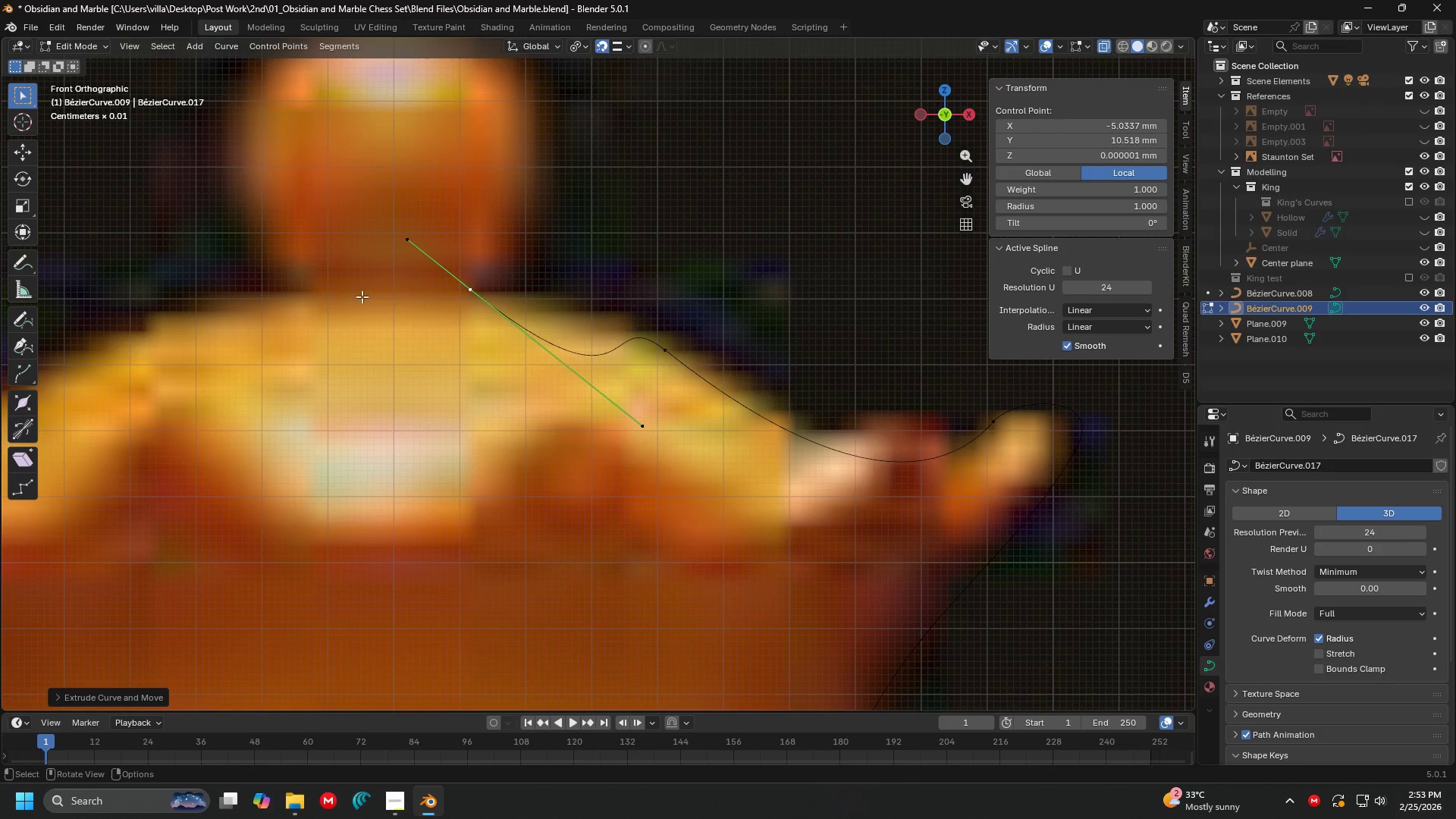 
key(G)
 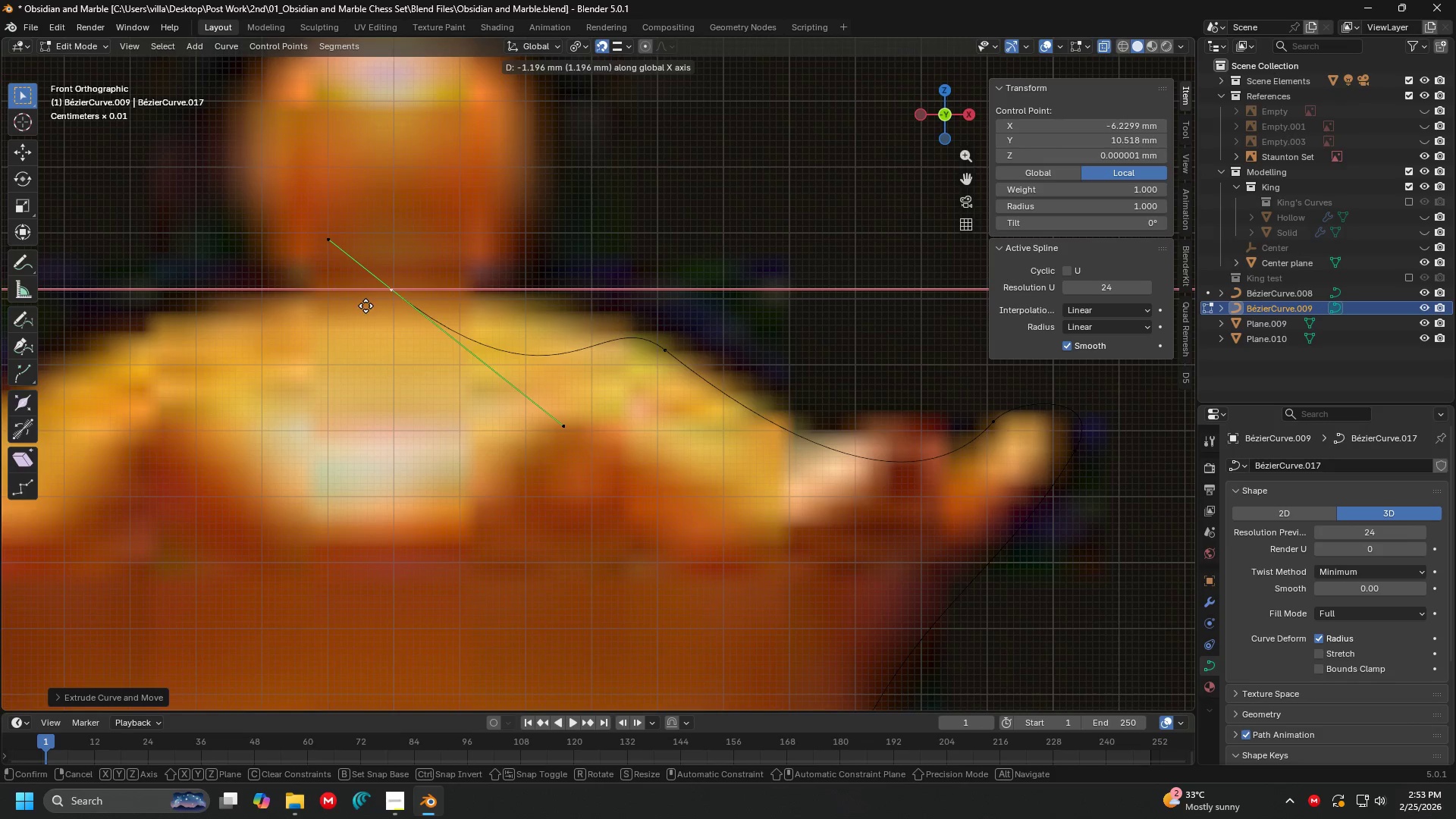 
left_click([379, 306])
 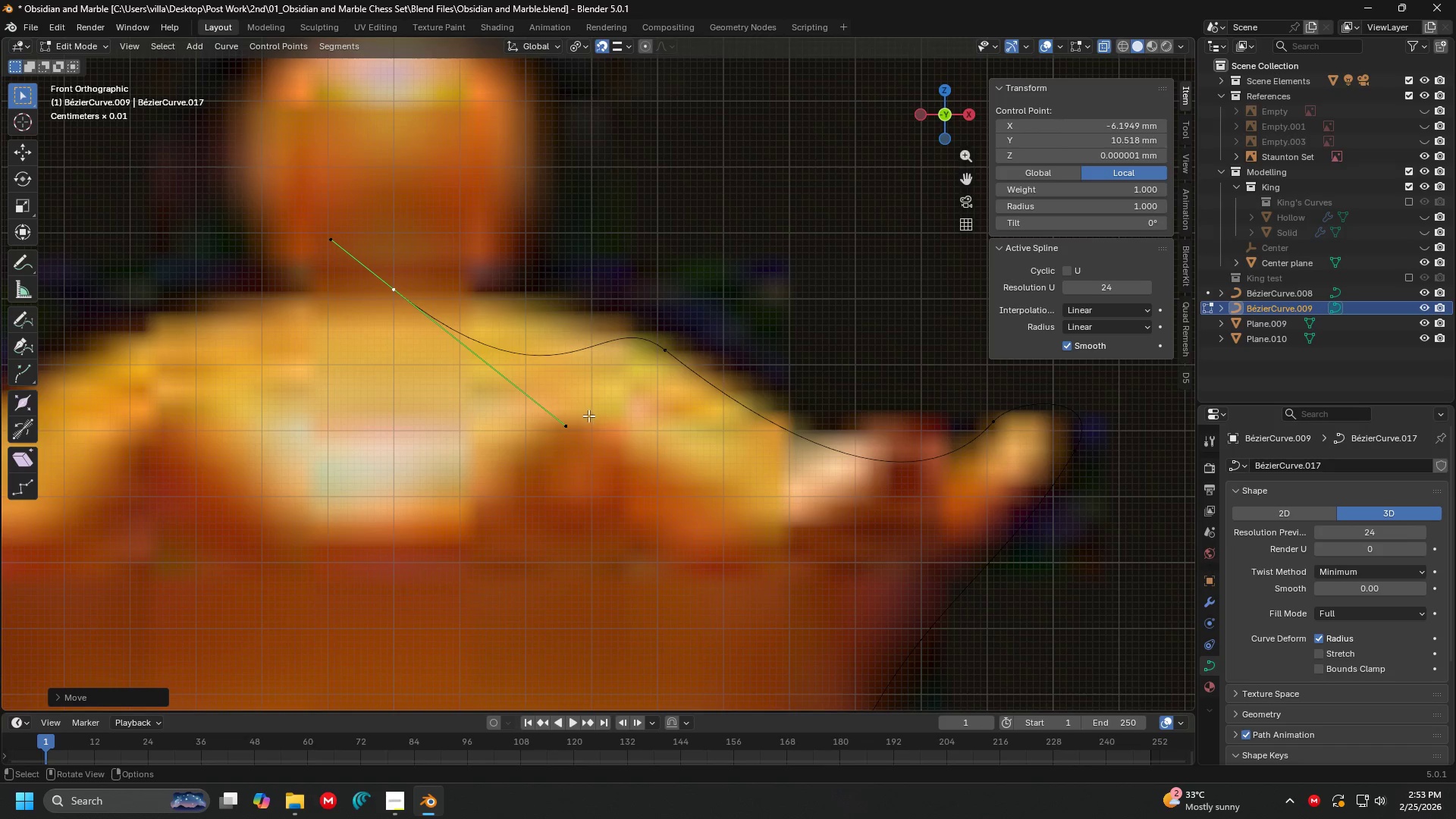 
left_click([550, 428])
 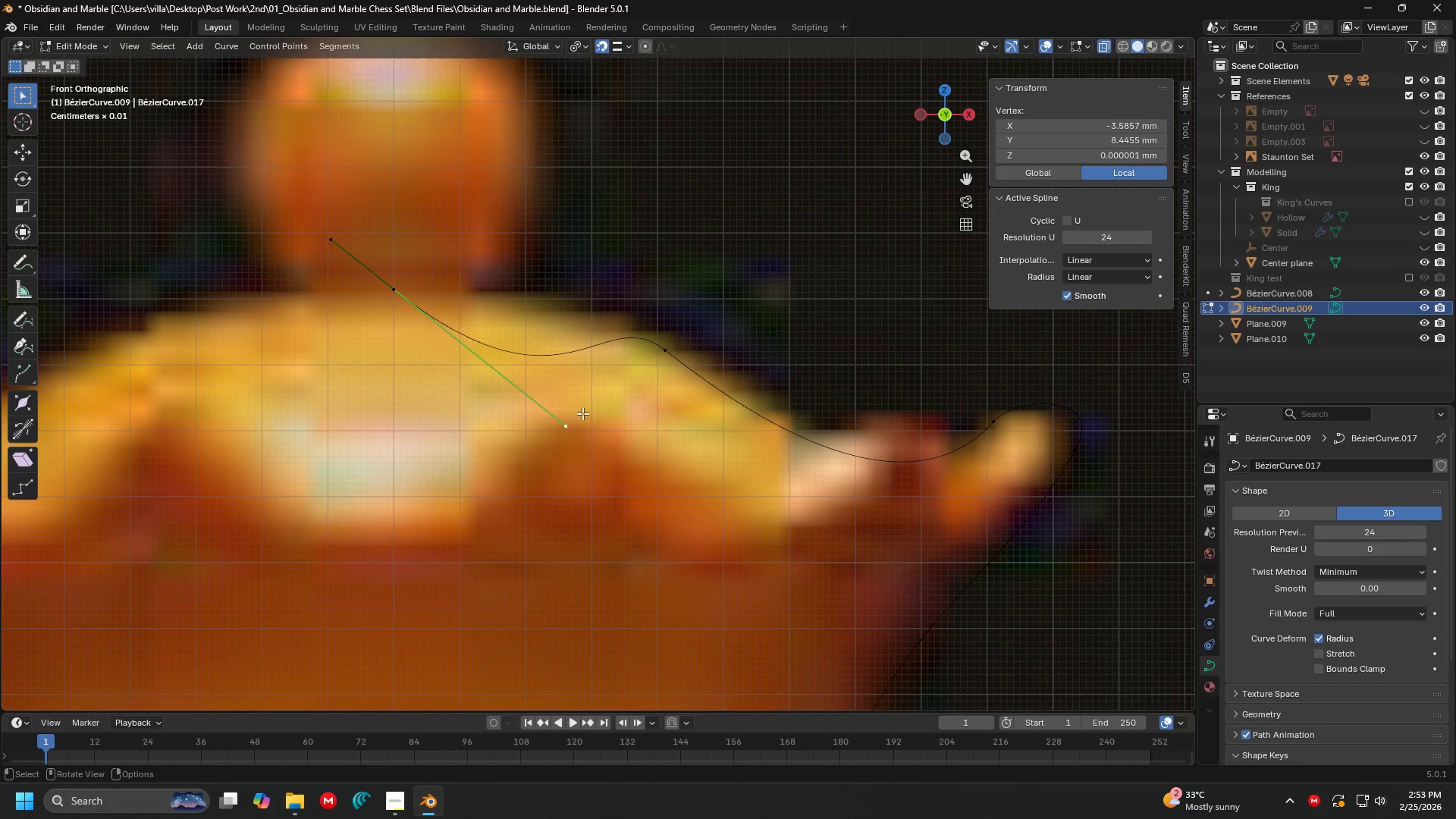 
key(G)
 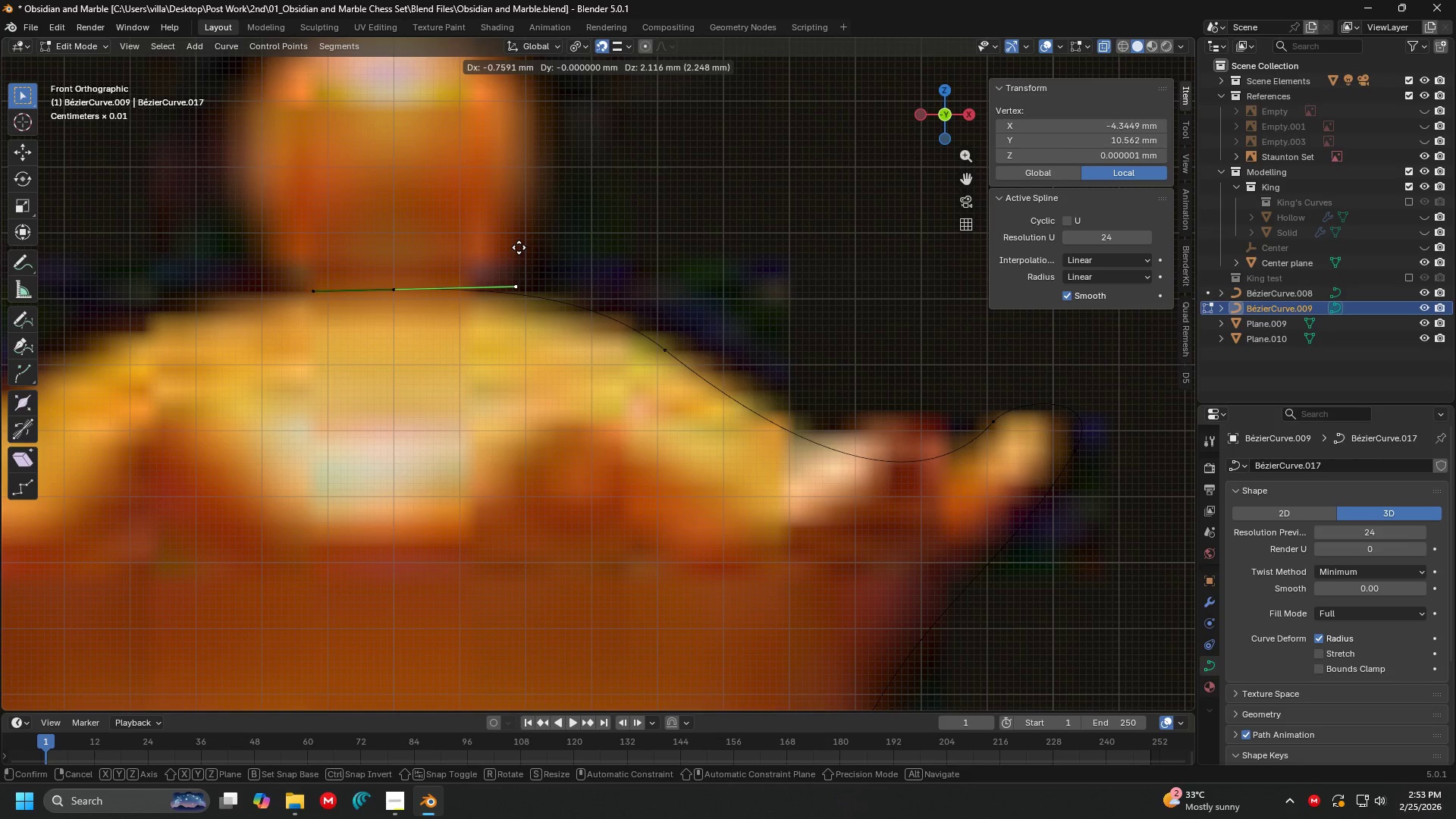 
left_click([519, 246])
 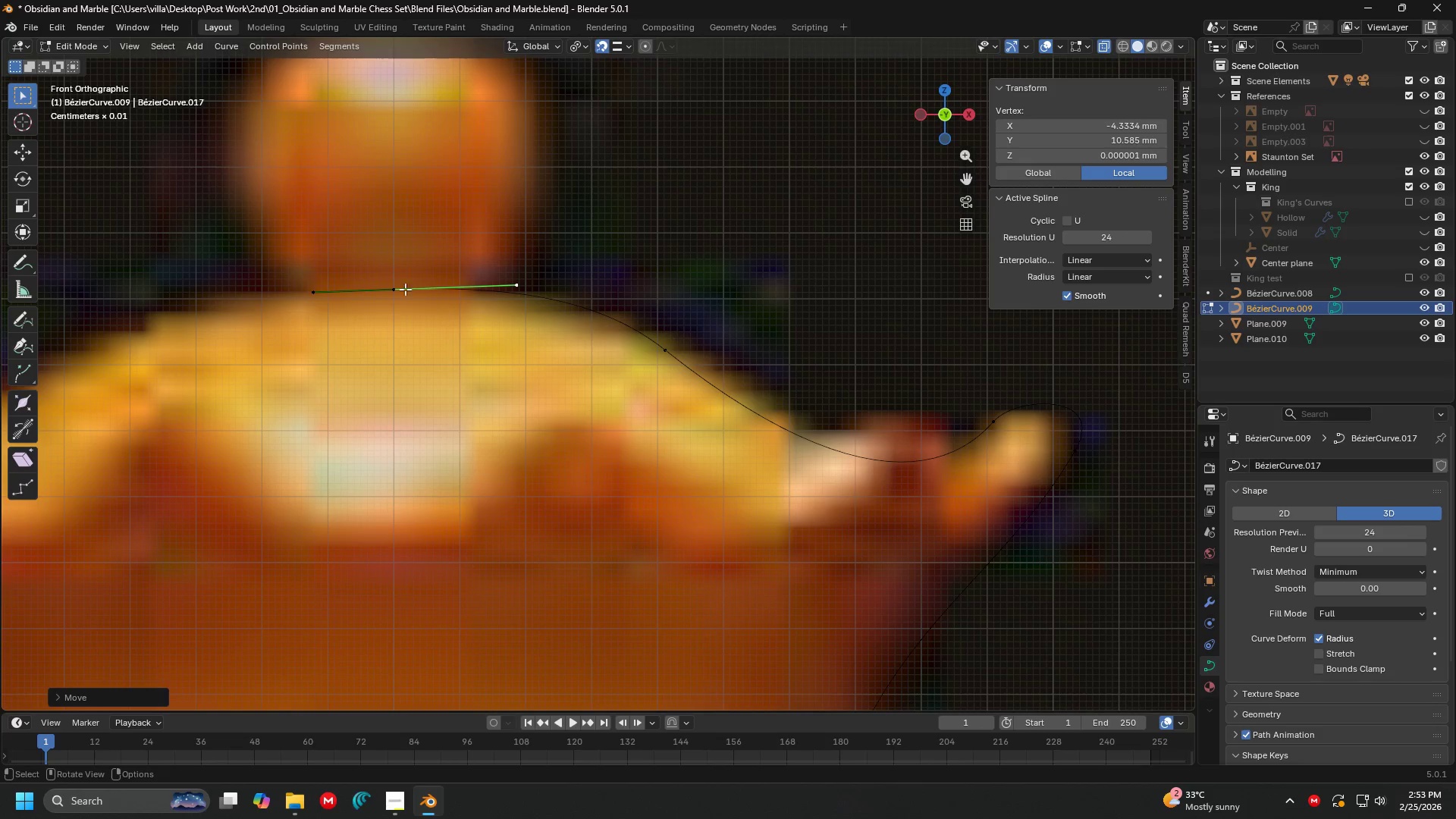 
key(Shift+ShiftLeft)
 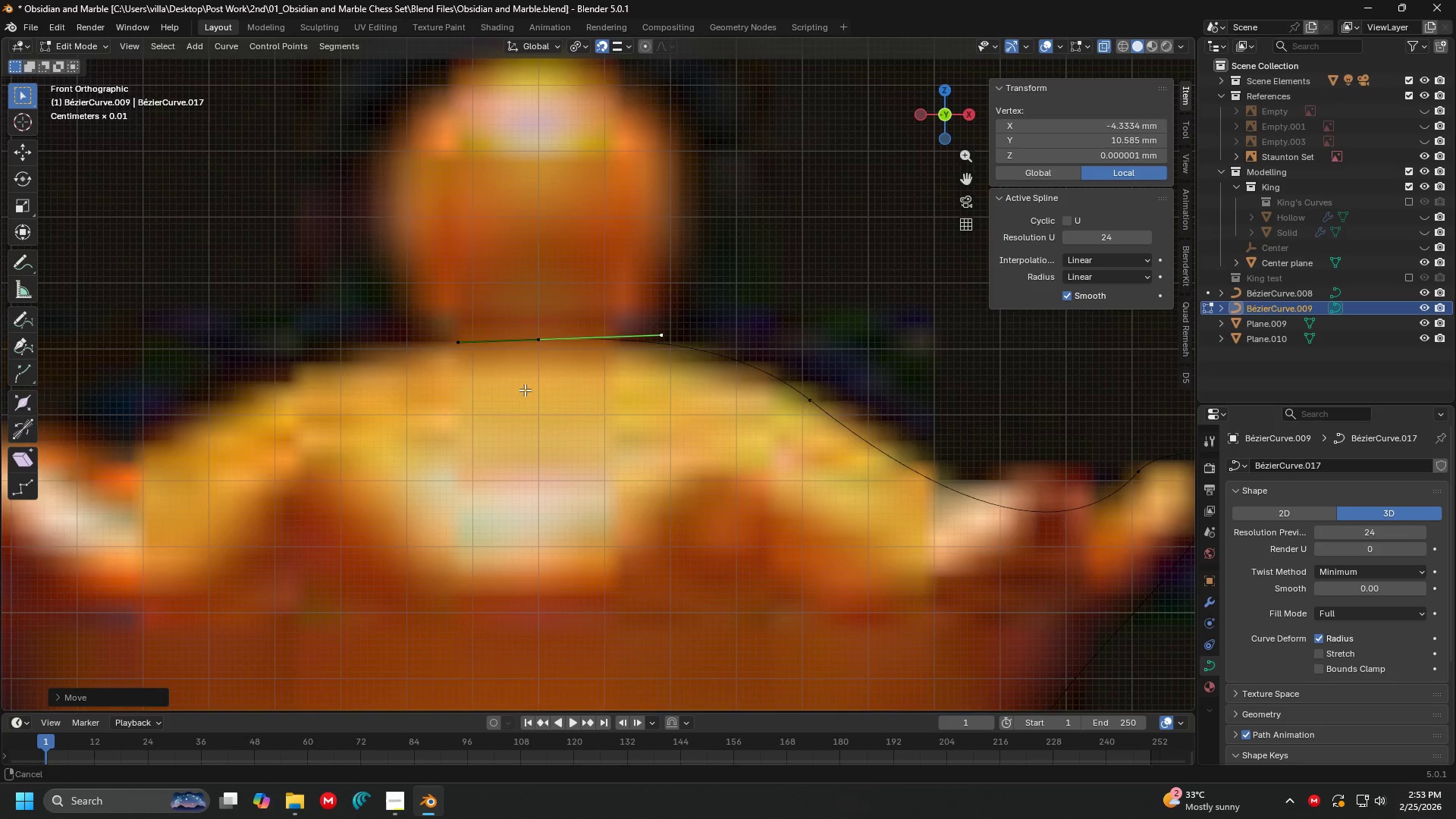 
scroll: coordinate [547, 391], scroll_direction: up, amount: 5.0
 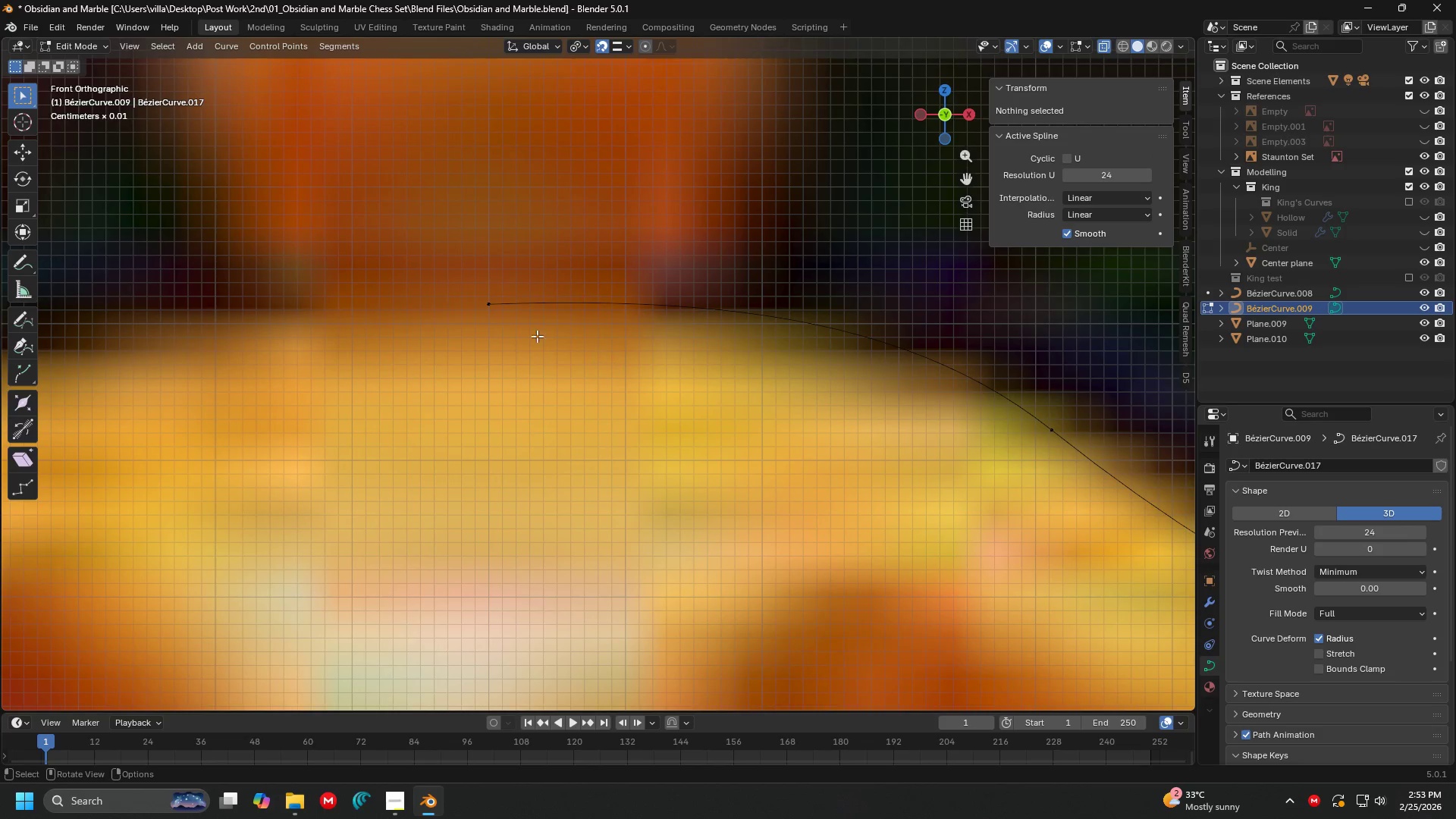 
left_click([473, 309])
 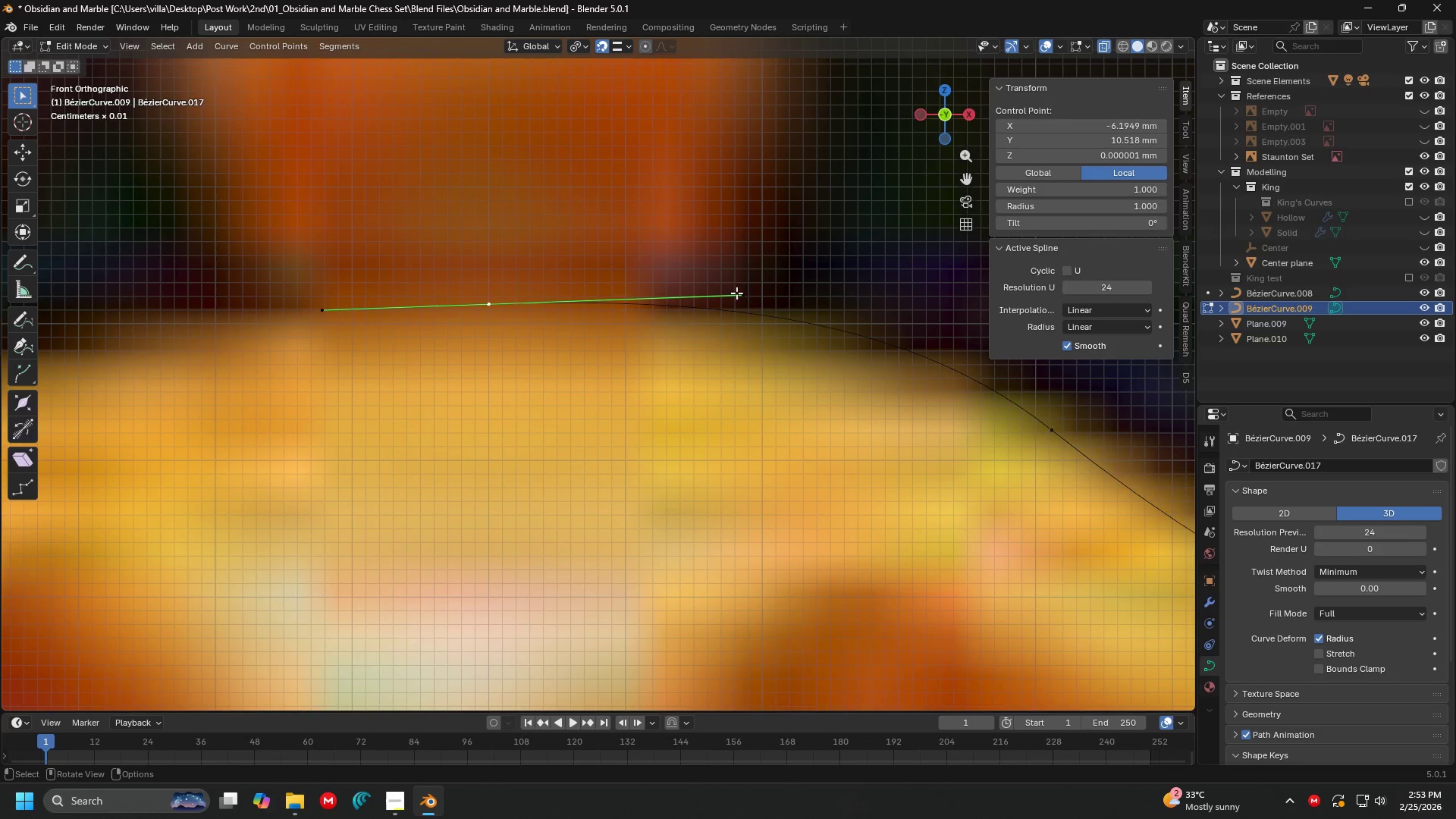 
key(G)
 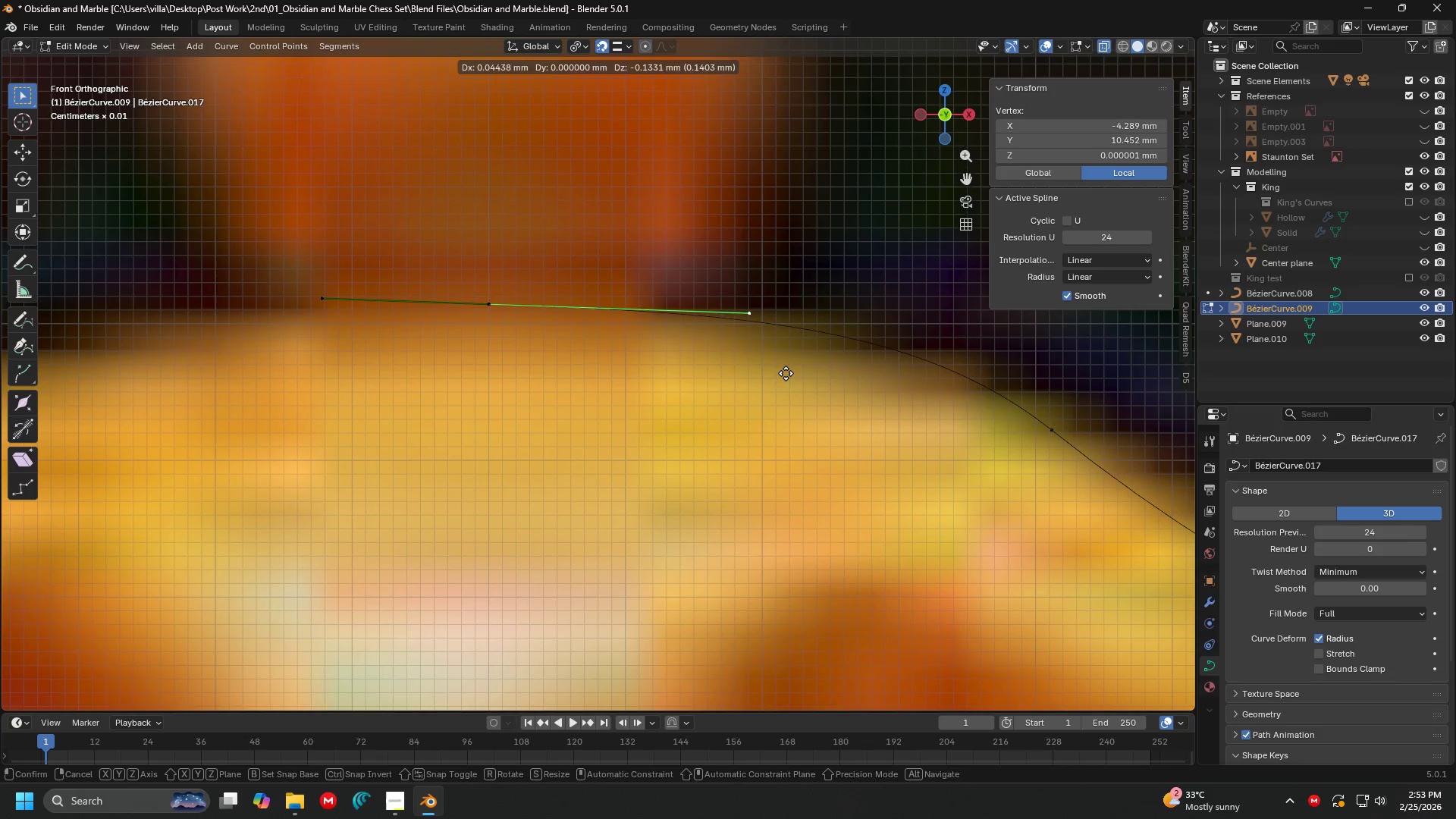 
left_click_drag(start_coordinate=[786, 372], to_coordinate=[786, 369])
 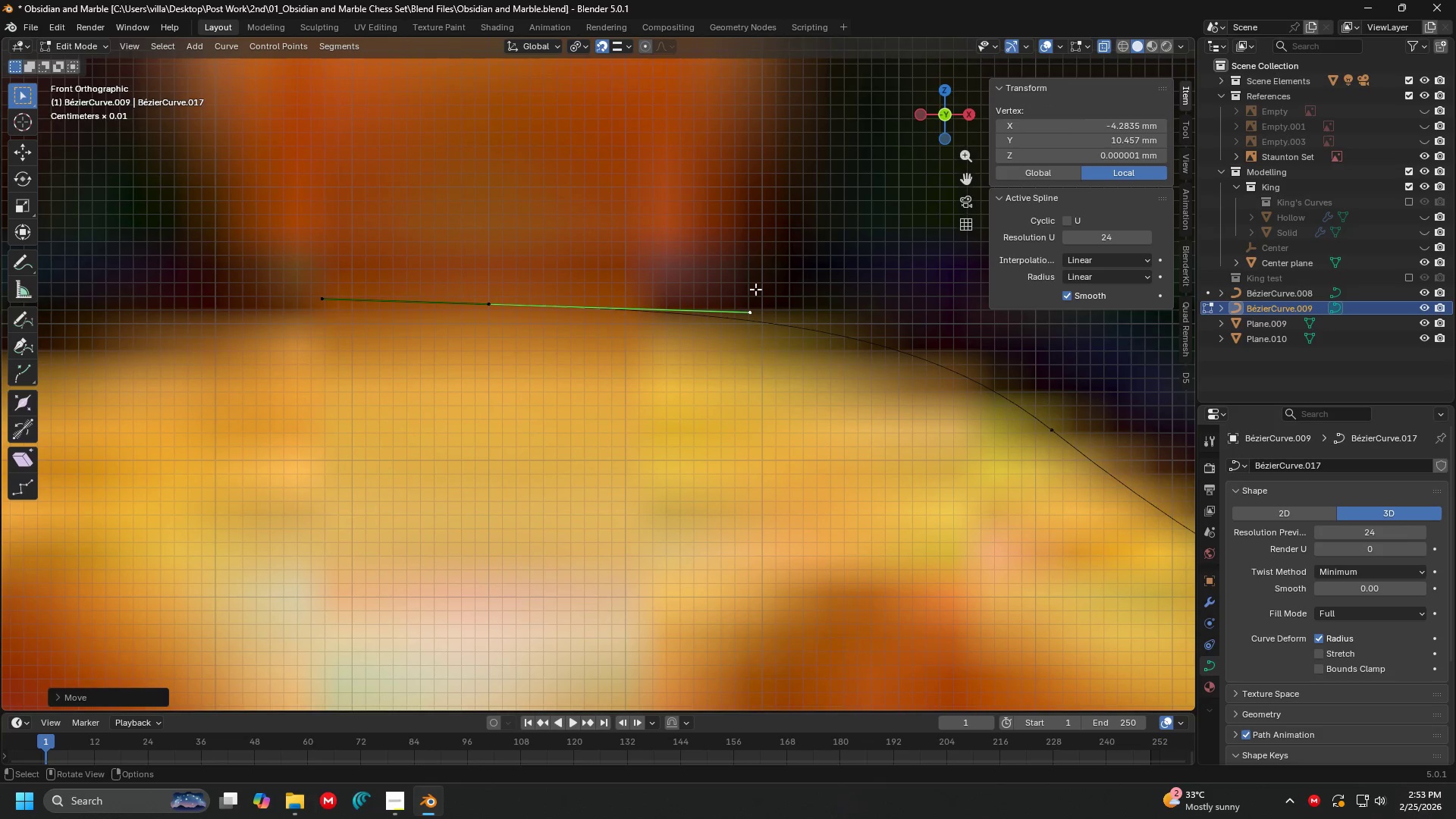 
double_click([750, 265])
 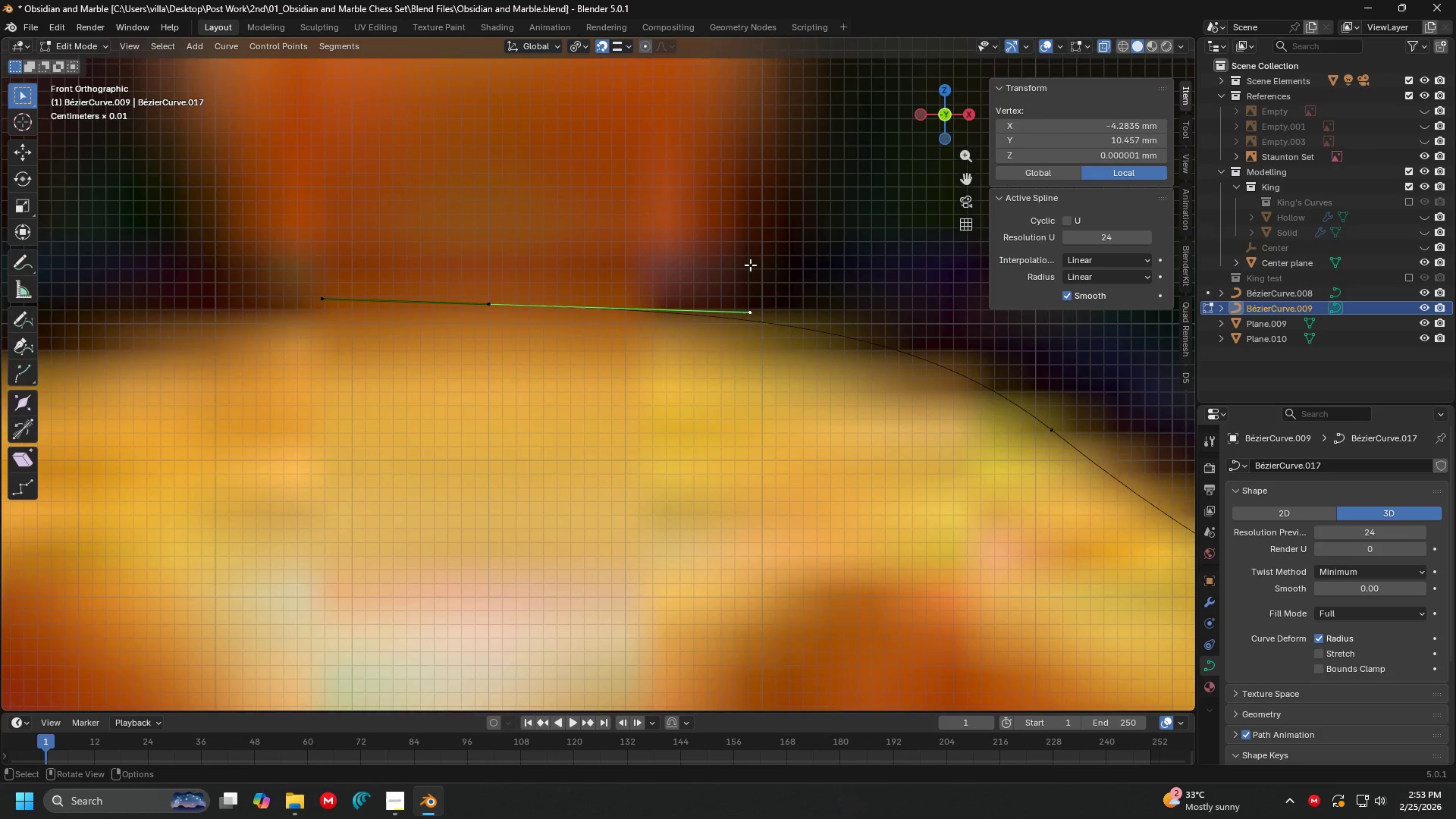 
scroll: coordinate [750, 265], scroll_direction: down, amount: 1.0
 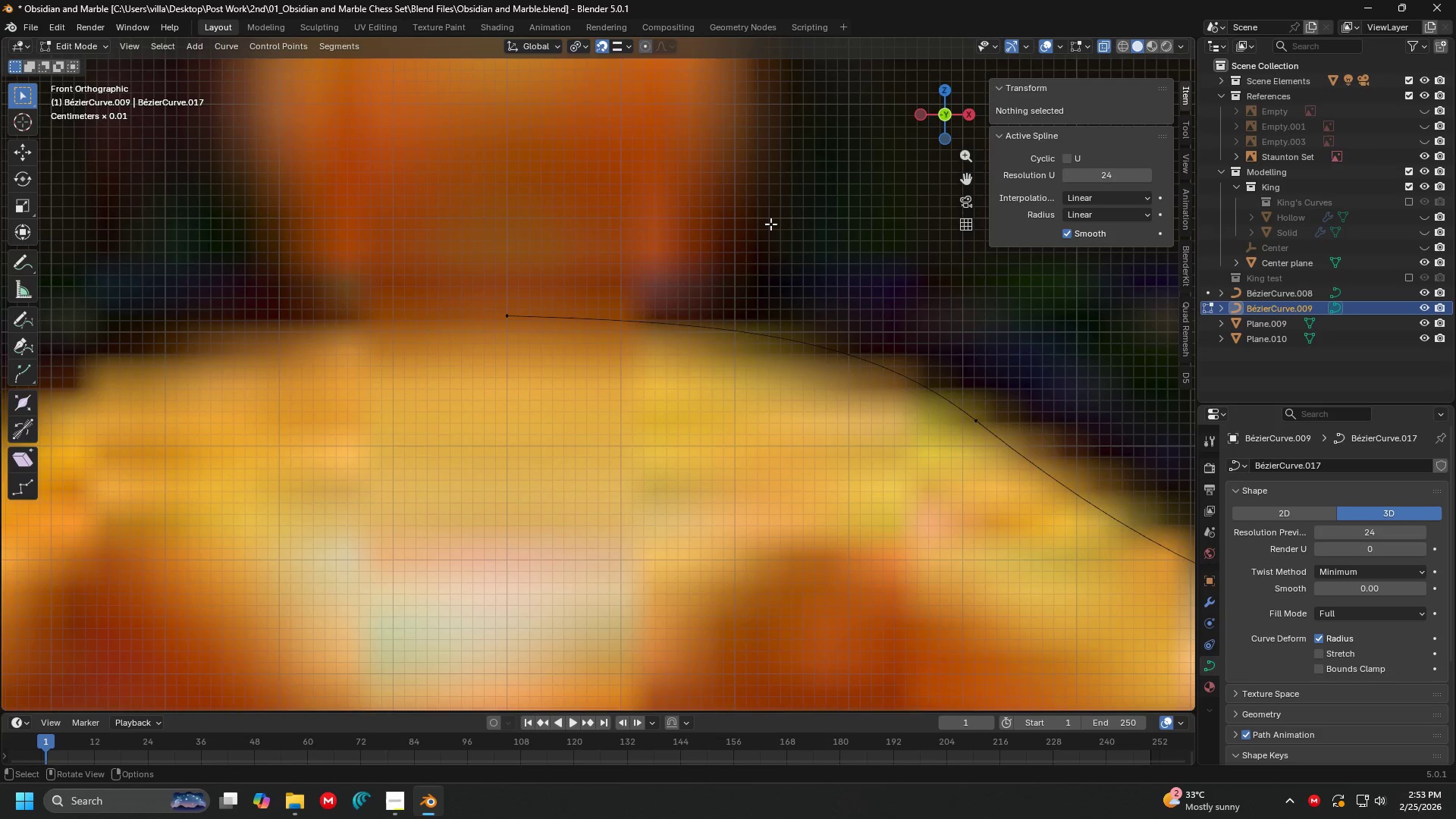 
hold_key(key=ShiftLeft, duration=1.5)
 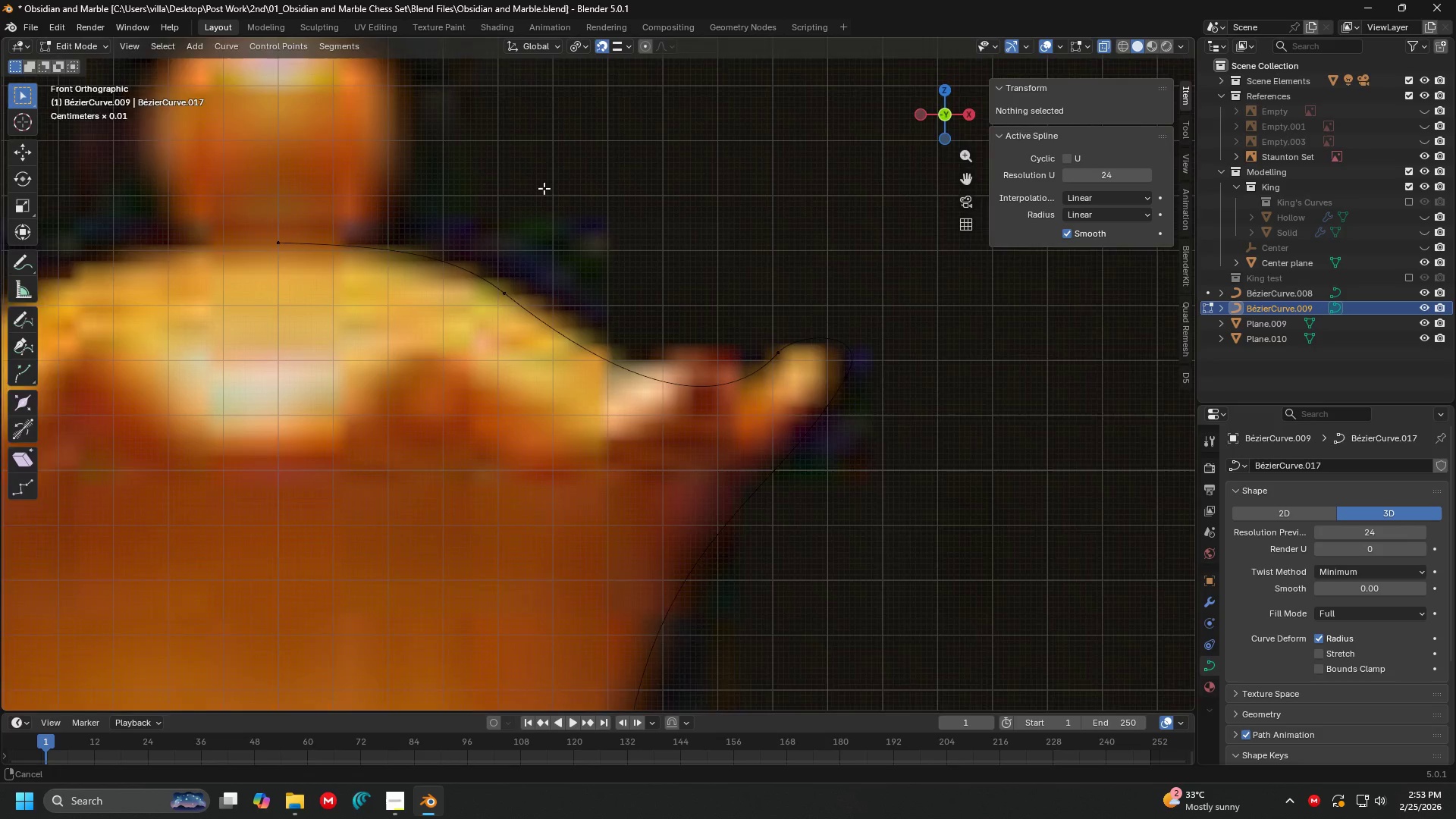 
scroll: coordinate [770, 224], scroll_direction: down, amount: 4.0
 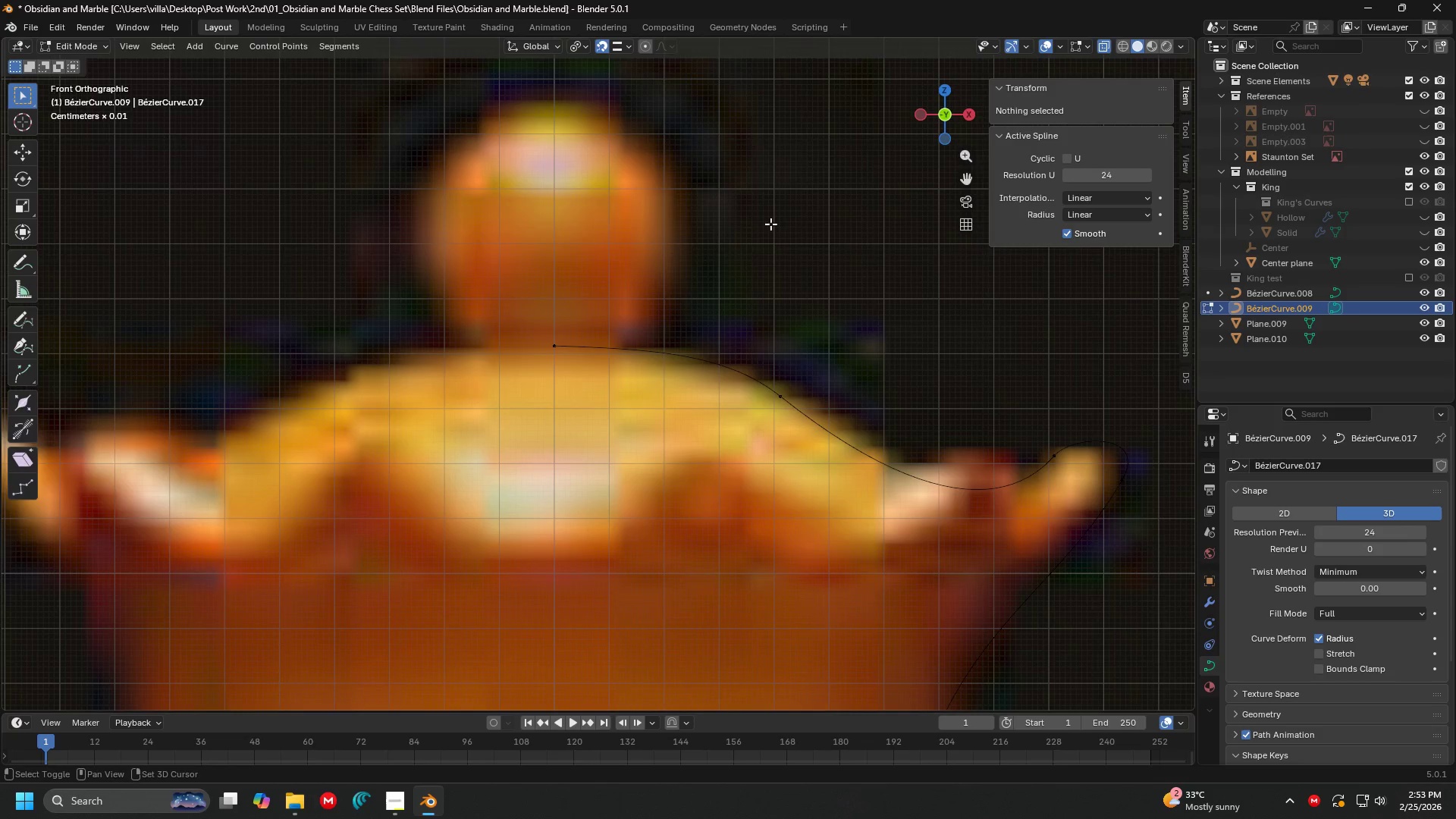 
hold_key(key=ShiftLeft, duration=0.77)
 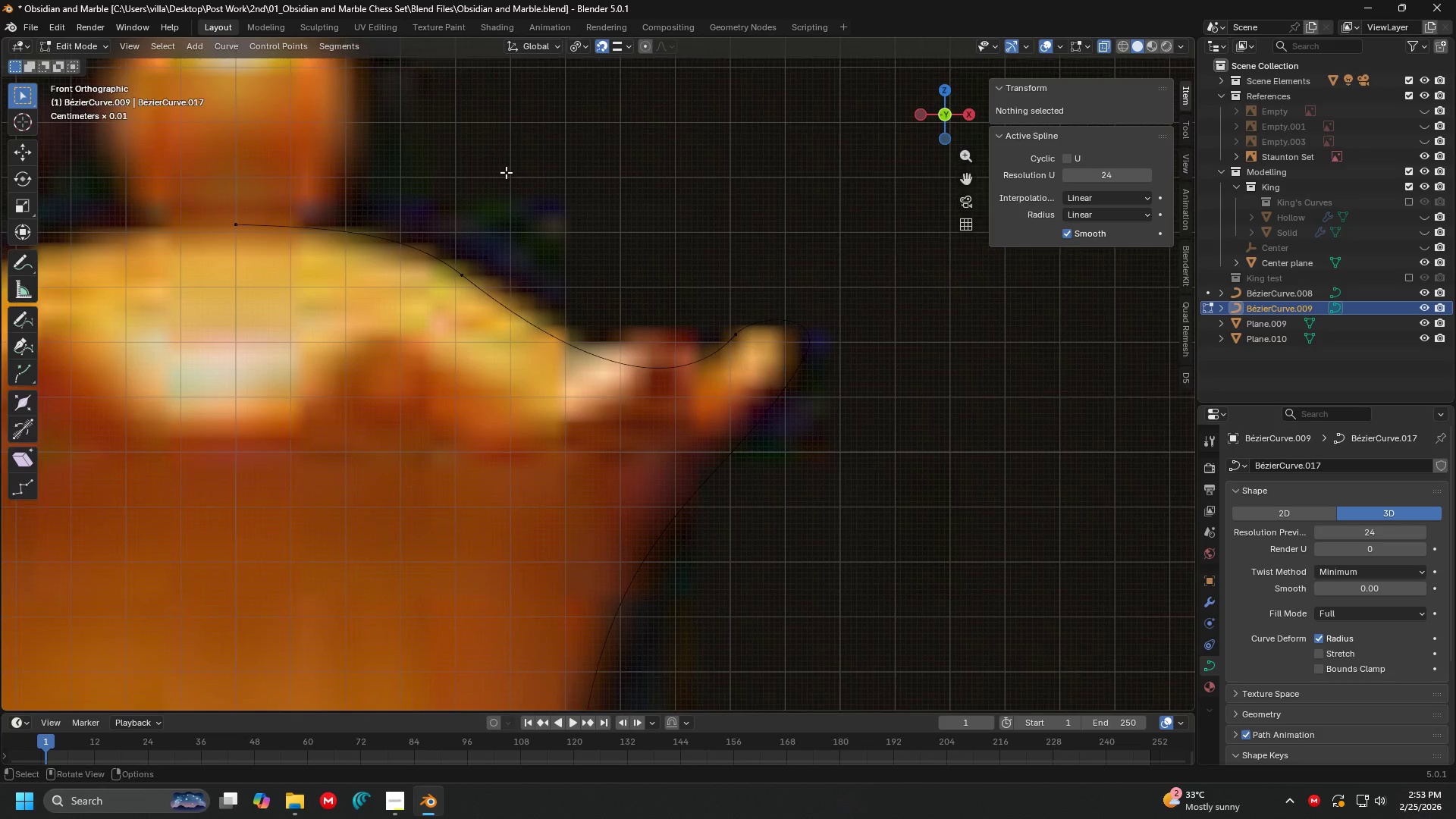 
key(Shift+ShiftLeft)
 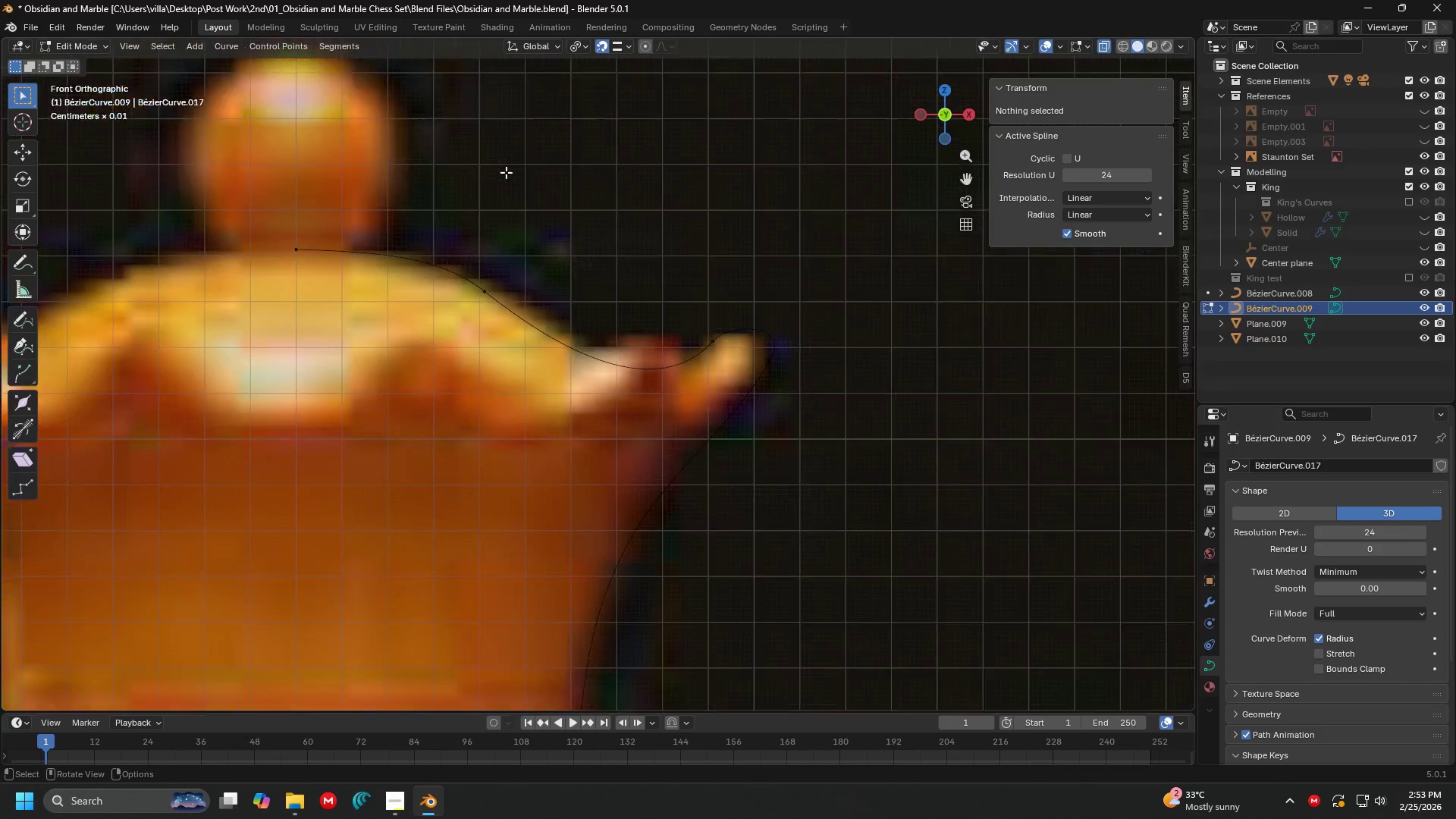 
hold_key(key=ShiftLeft, duration=0.38)
 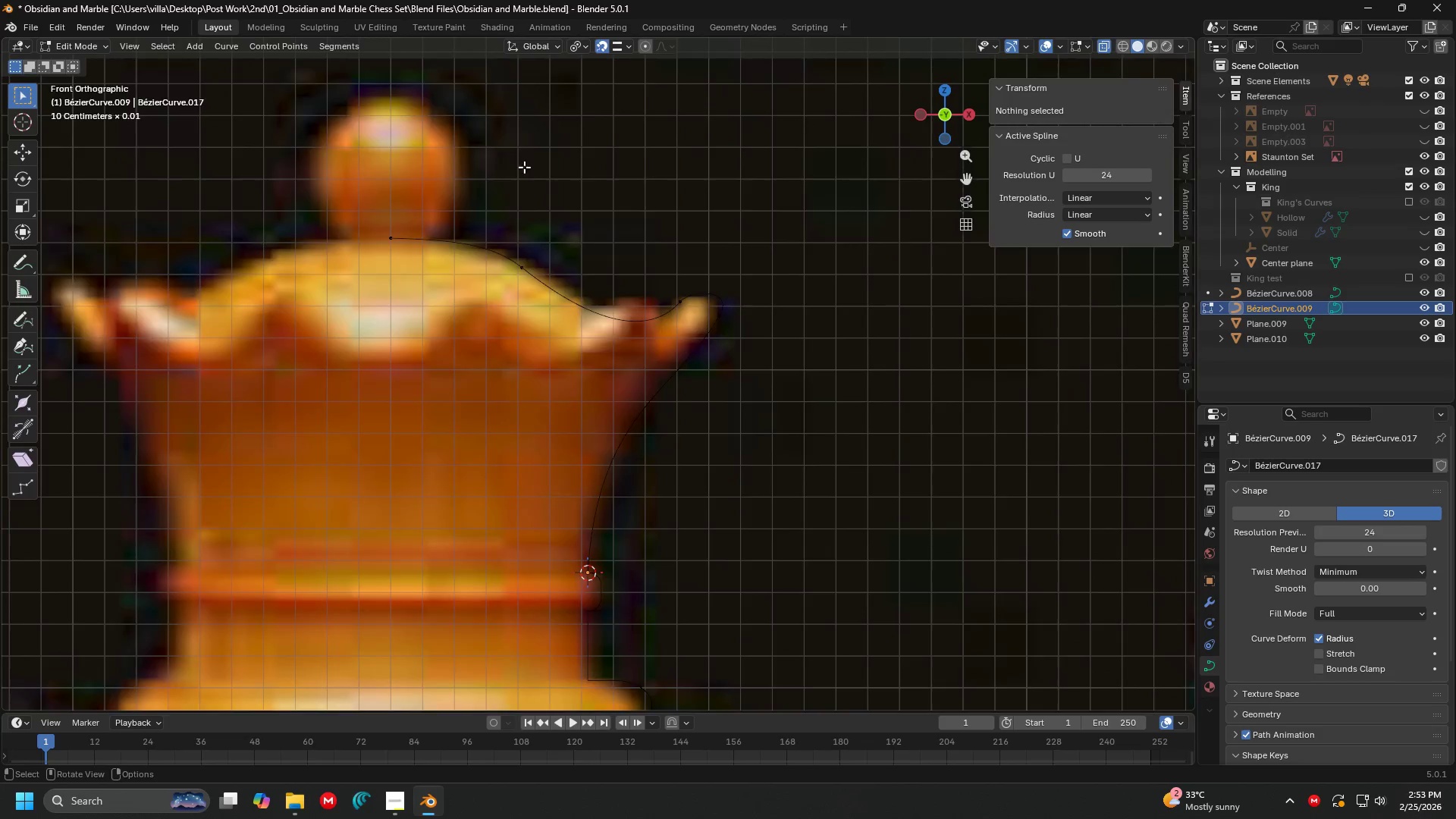 
scroll: coordinate [506, 172], scroll_direction: down, amount: 3.0
 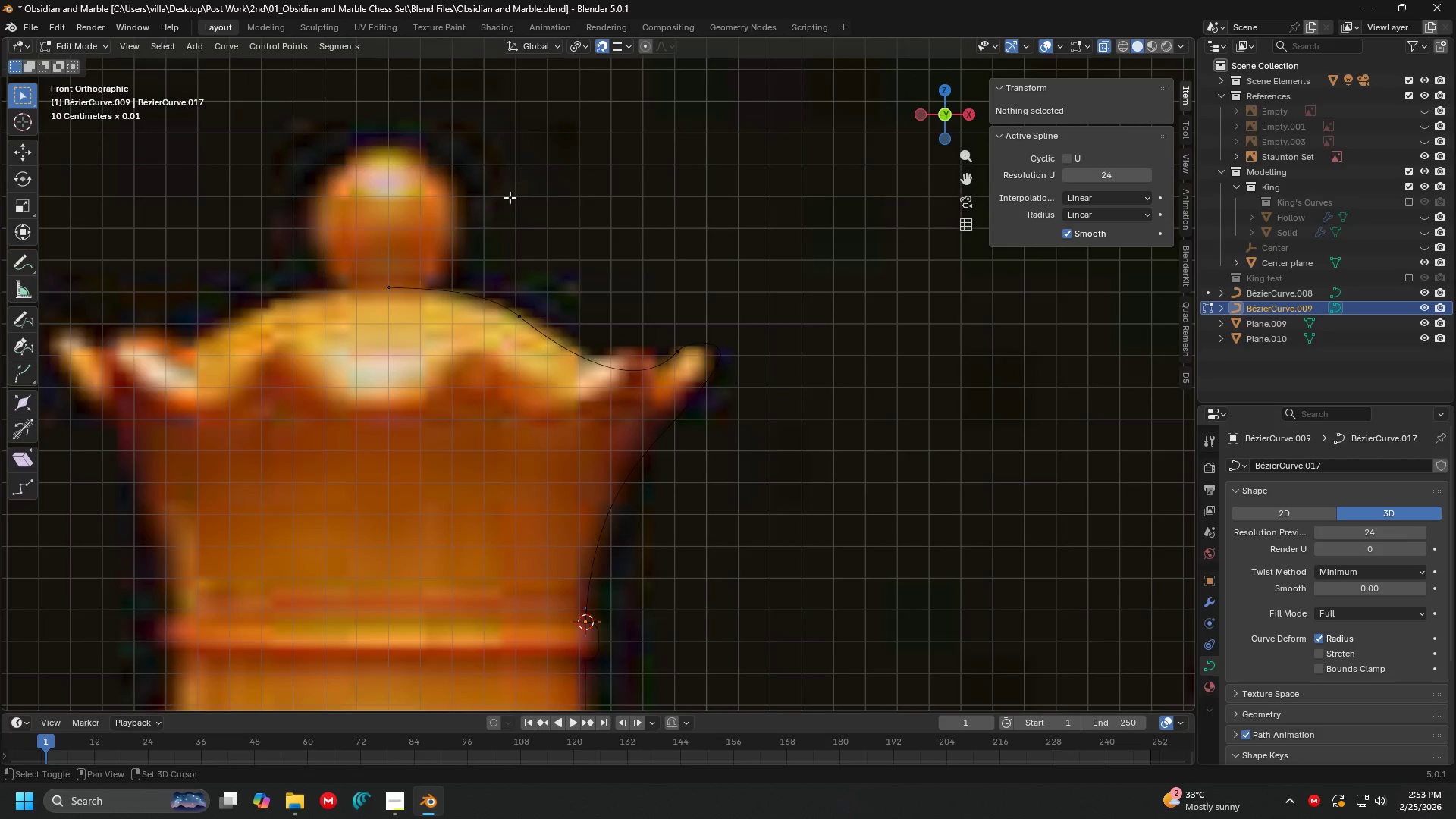 
key(Shift+ShiftLeft)
 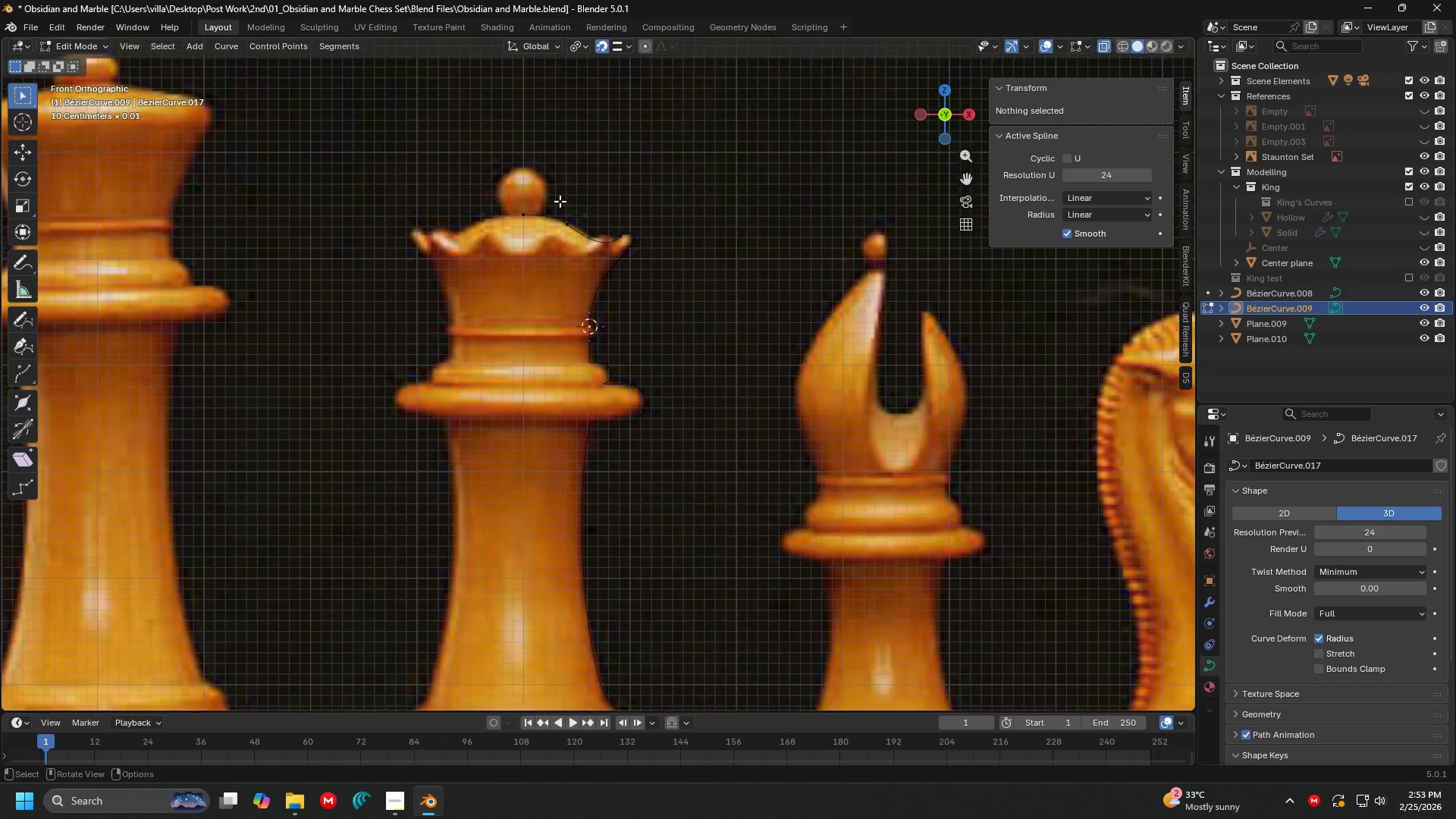 
scroll: coordinate [560, 240], scroll_direction: down, amount: 6.0
 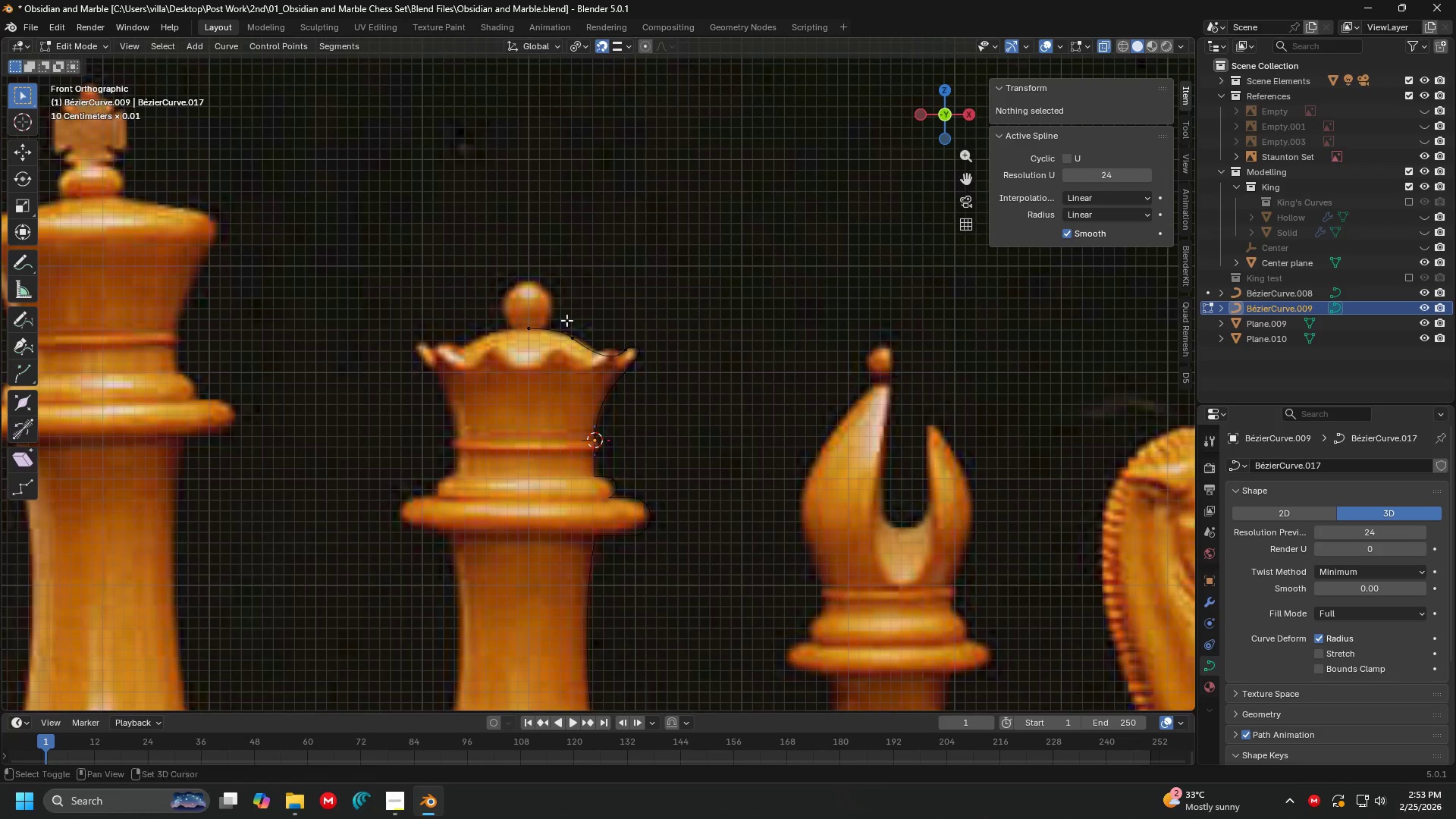 
hold_key(key=ShiftLeft, duration=0.36)
 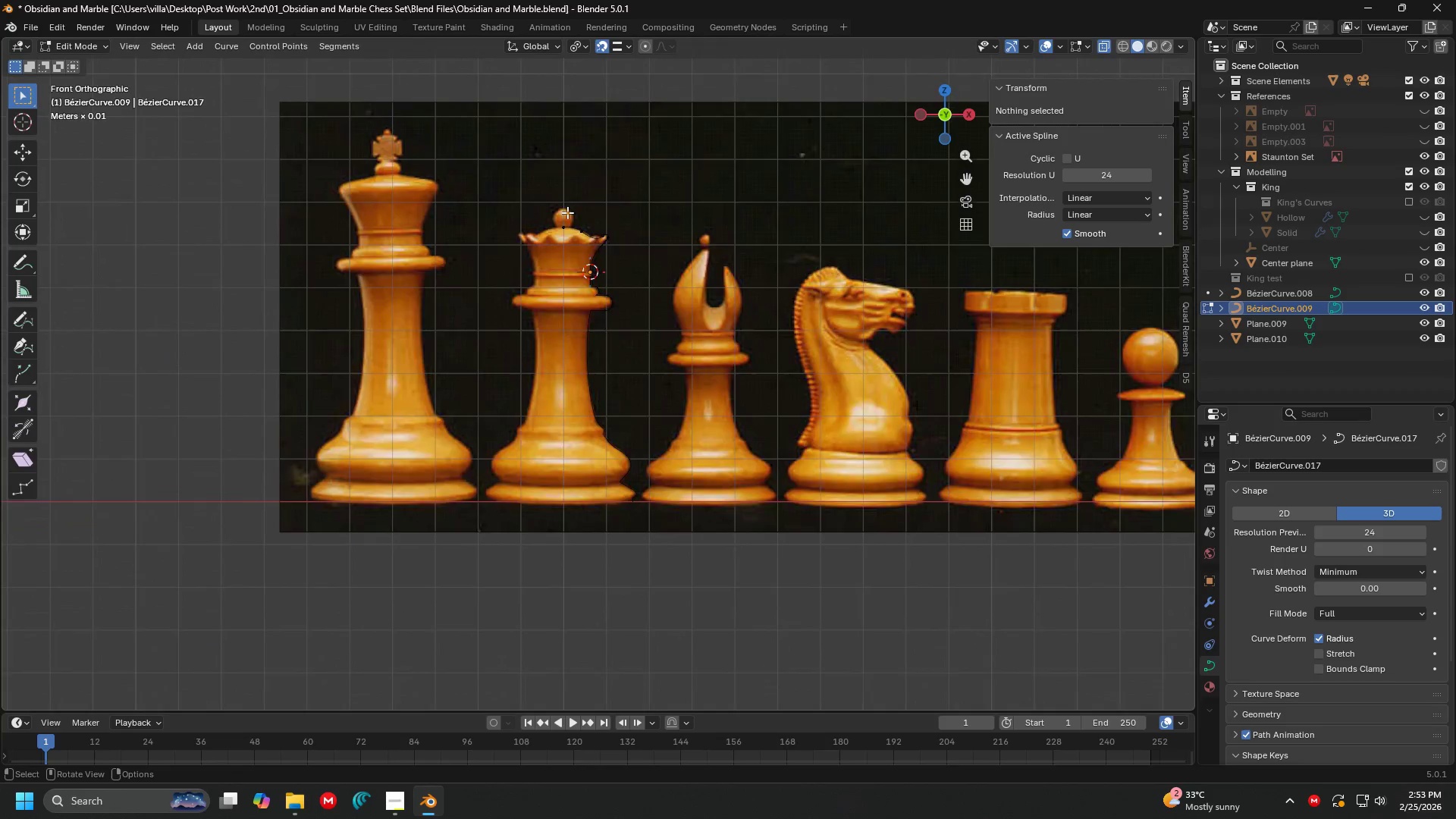 
scroll: coordinate [569, 257], scroll_direction: down, amount: 5.0
 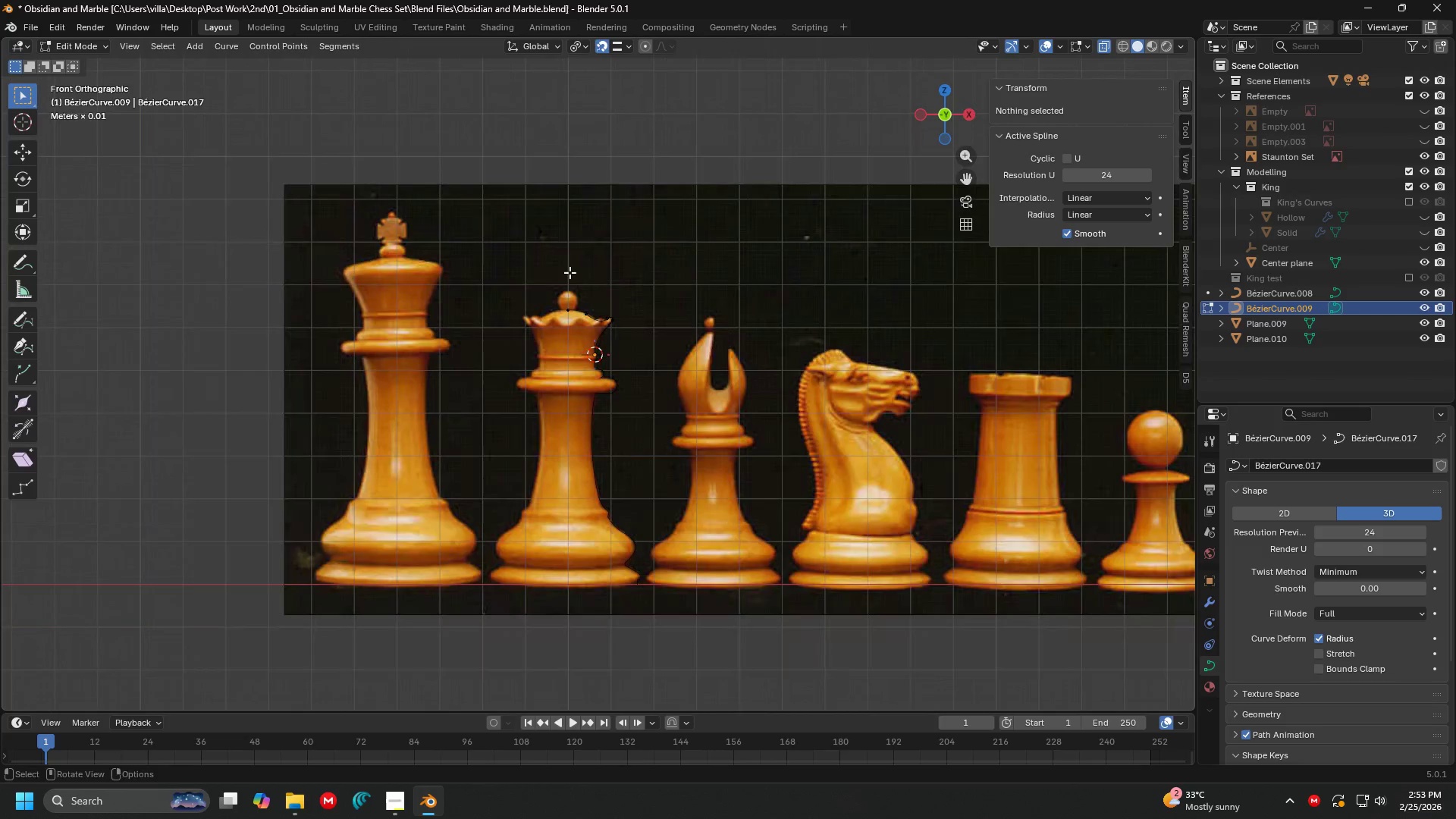 
scroll: coordinate [642, 284], scroll_direction: up, amount: 4.0
 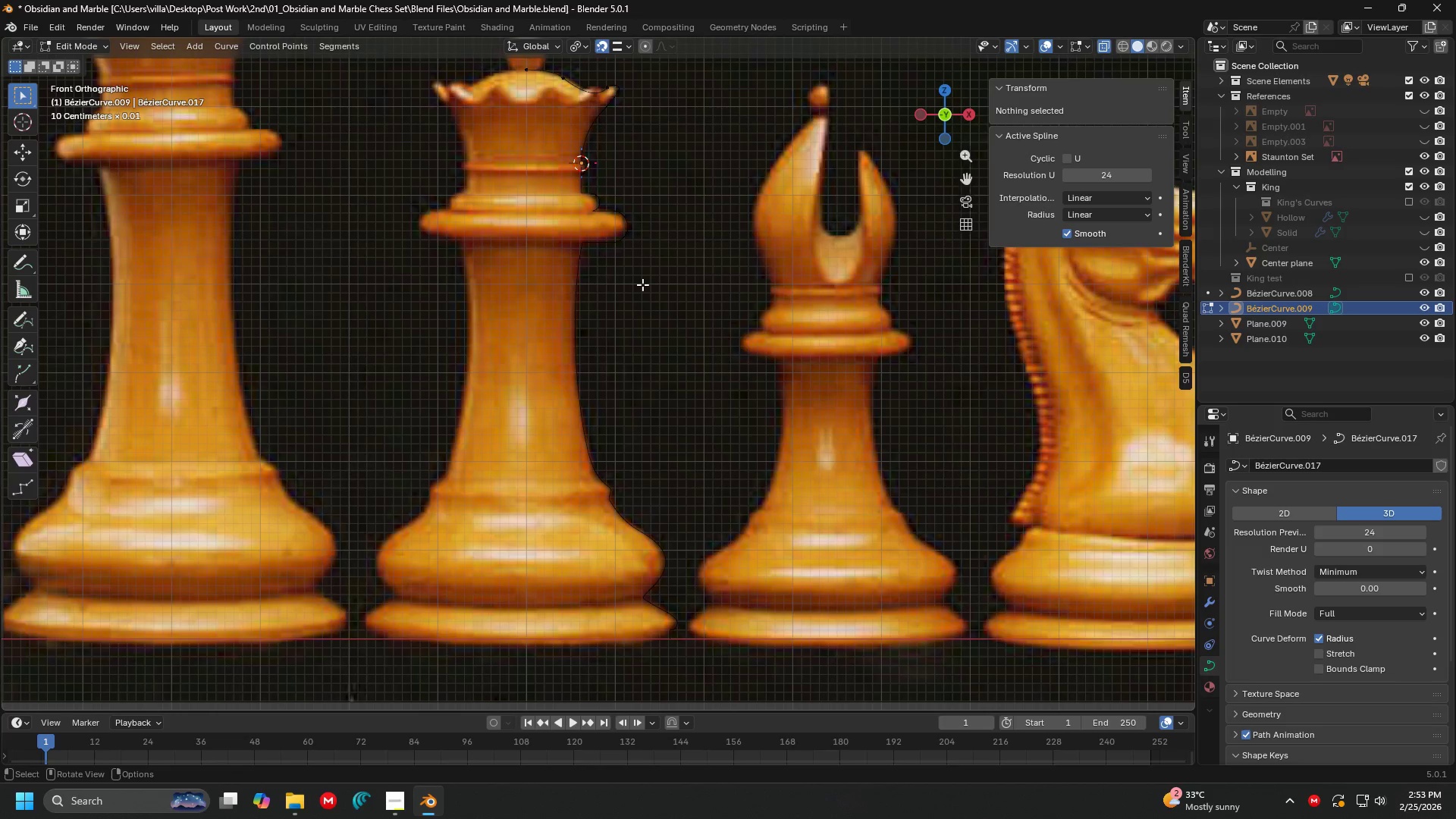 
key(Tab)
 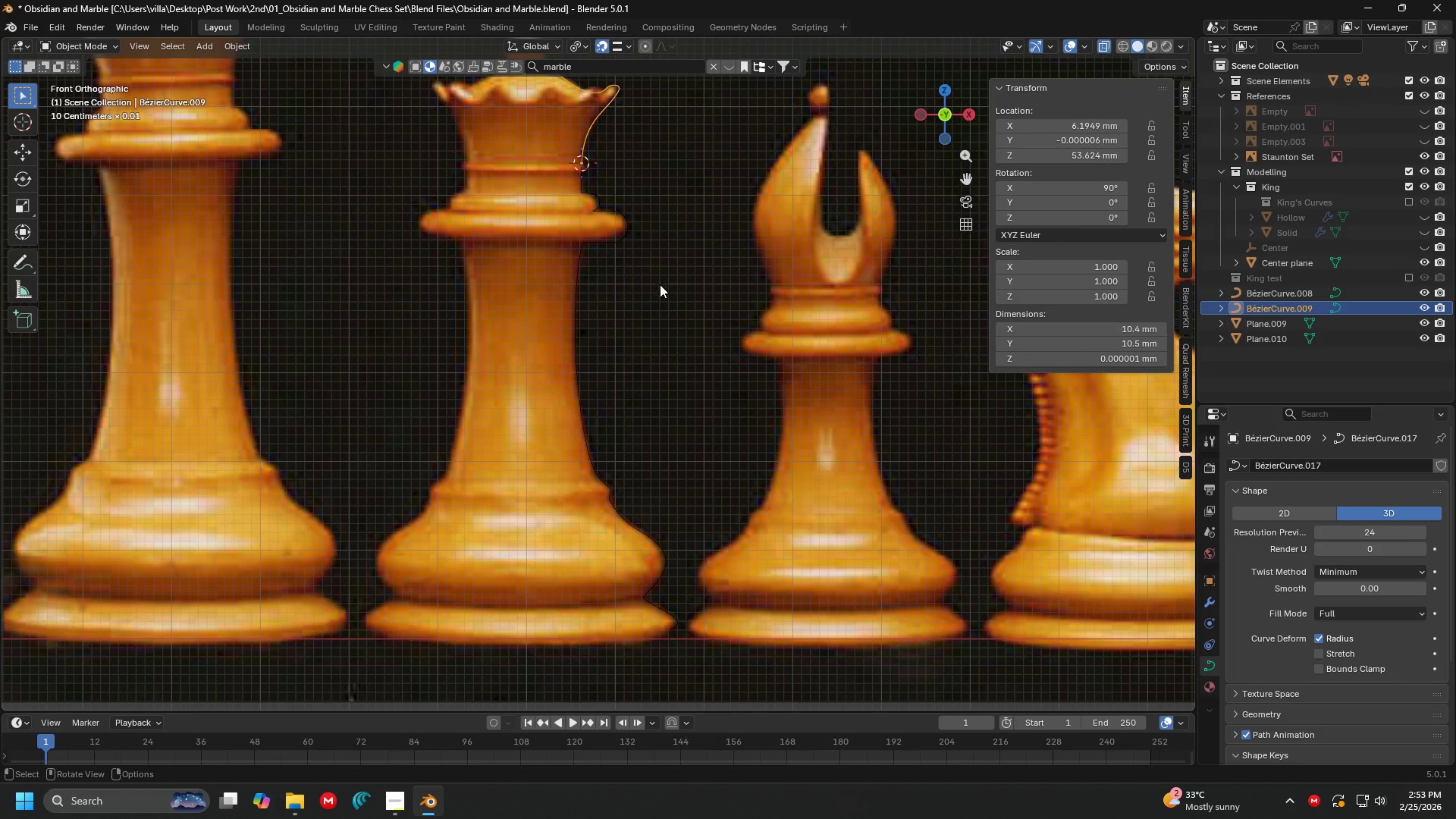 
scroll: coordinate [627, 344], scroll_direction: down, amount: 5.0
 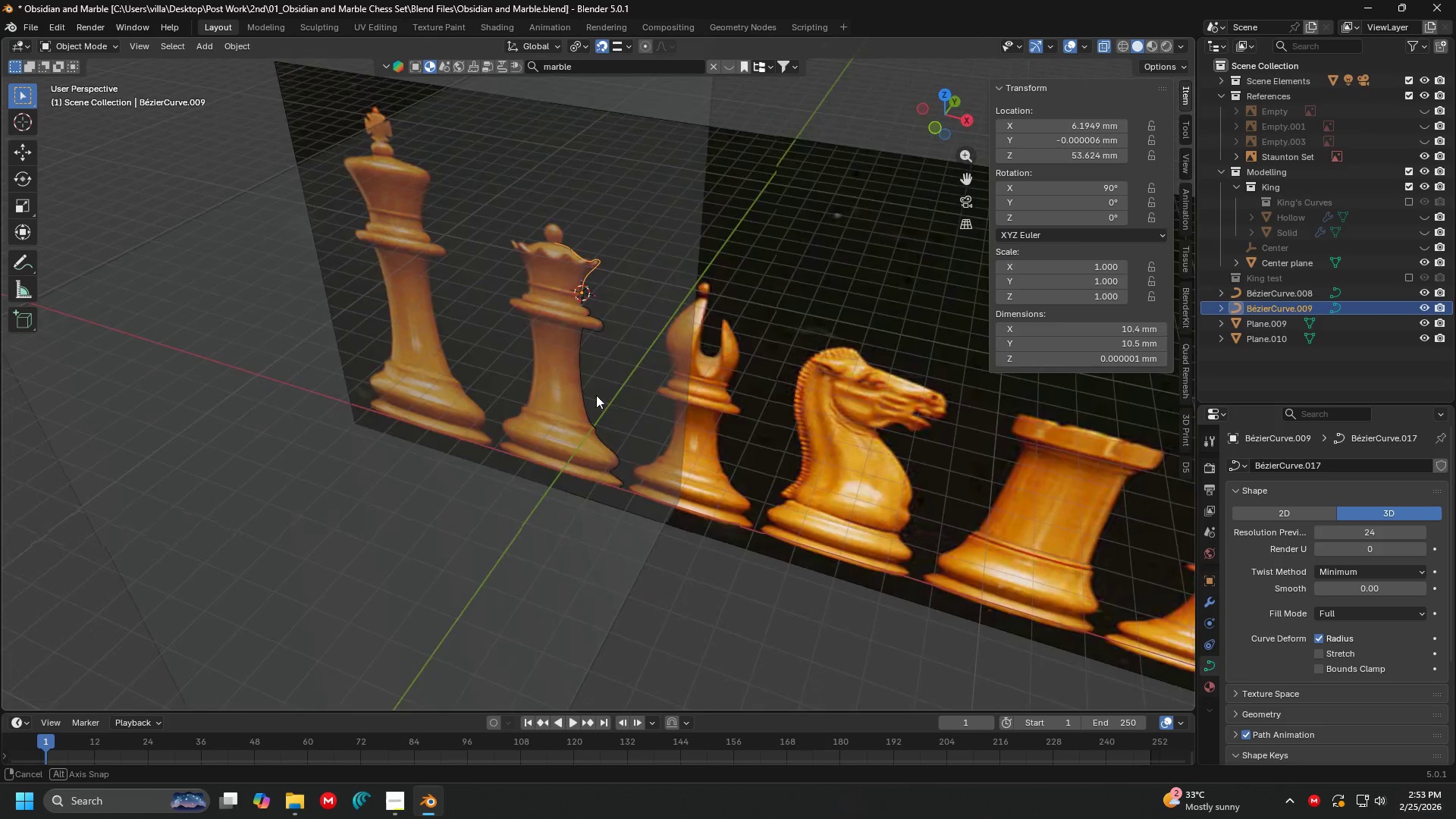 
left_click([485, 482])
 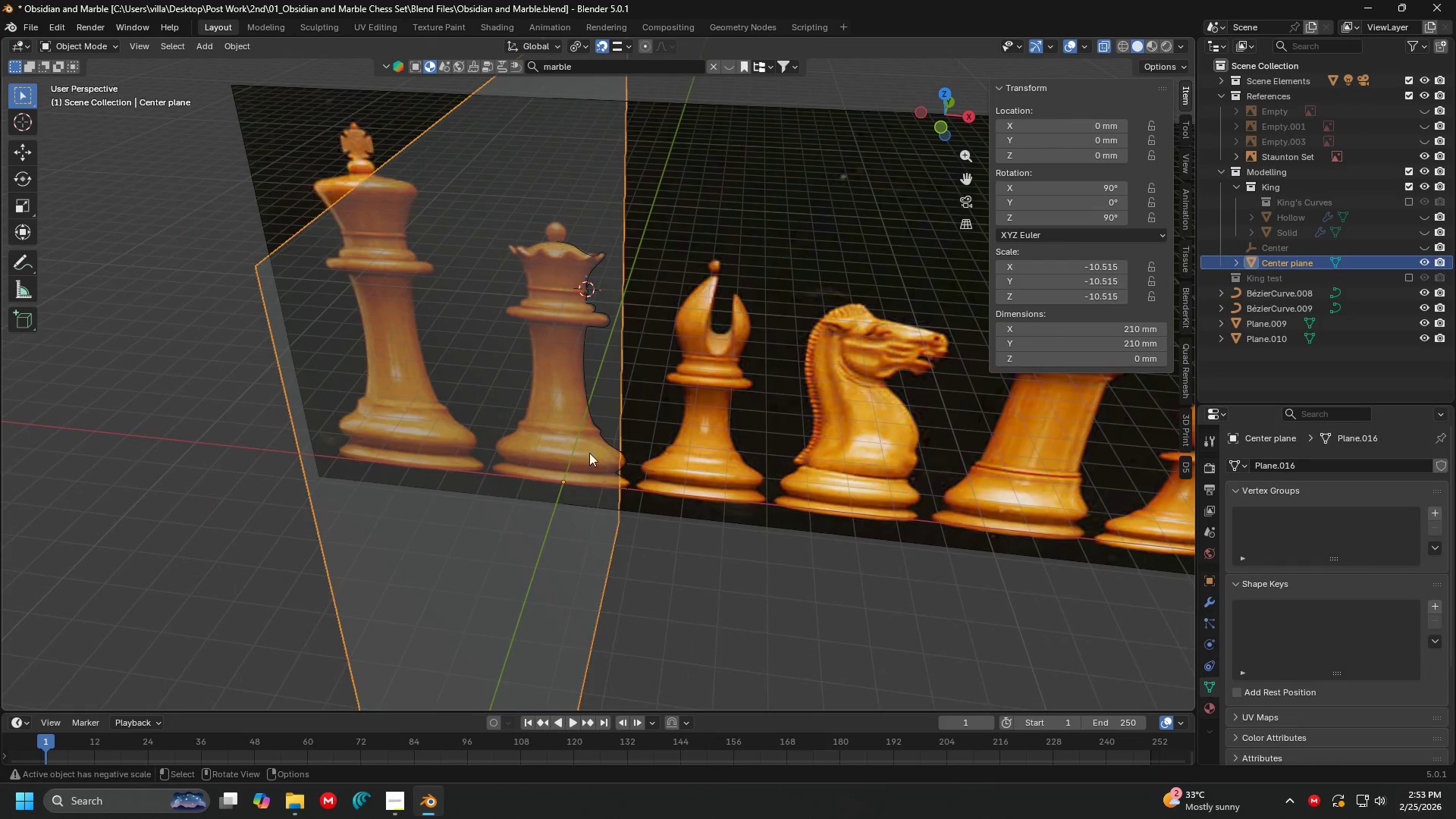 
type(hh)
 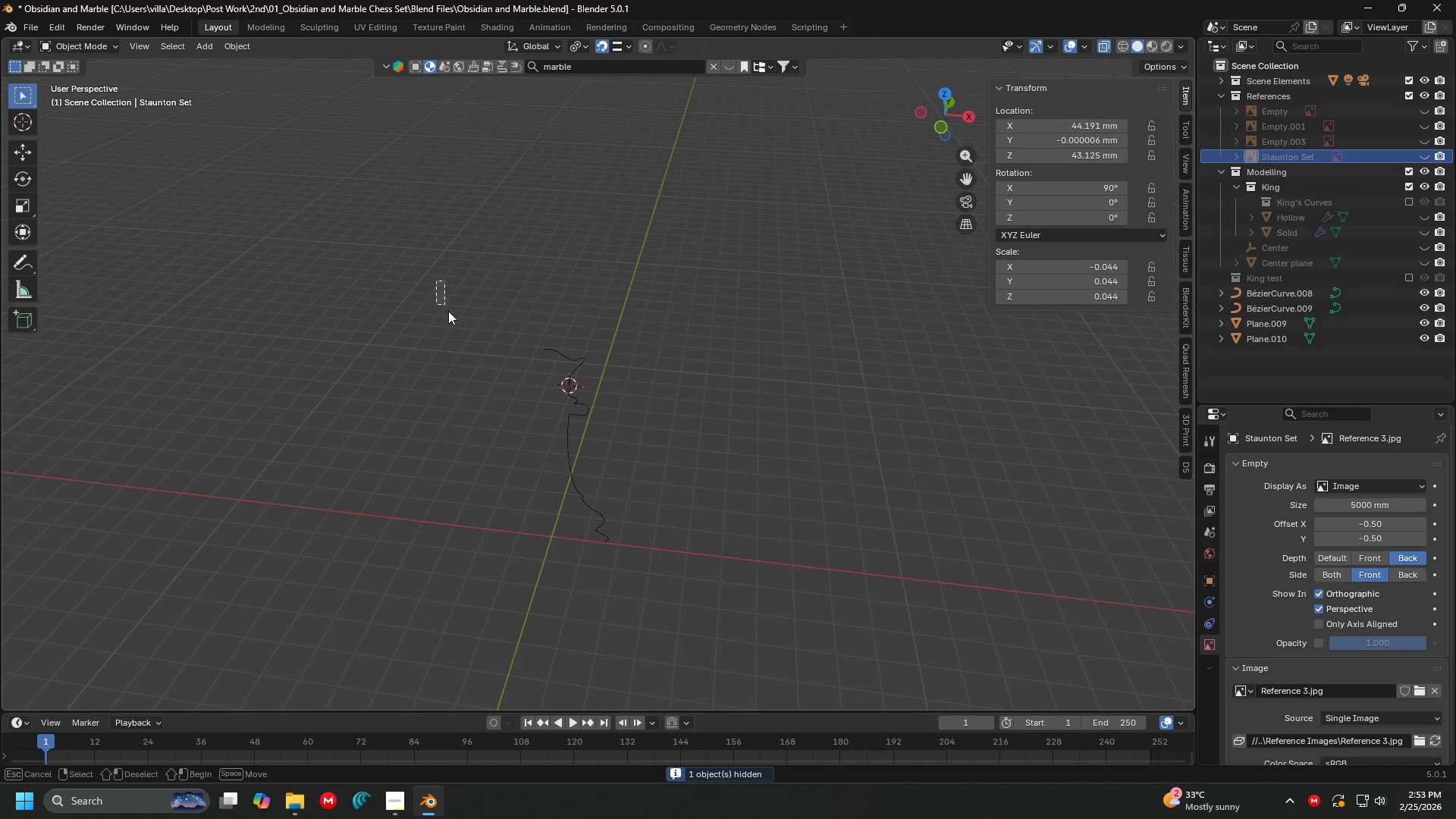 
left_click_drag(start_coordinate=[436, 281], to_coordinate=[829, 654])
 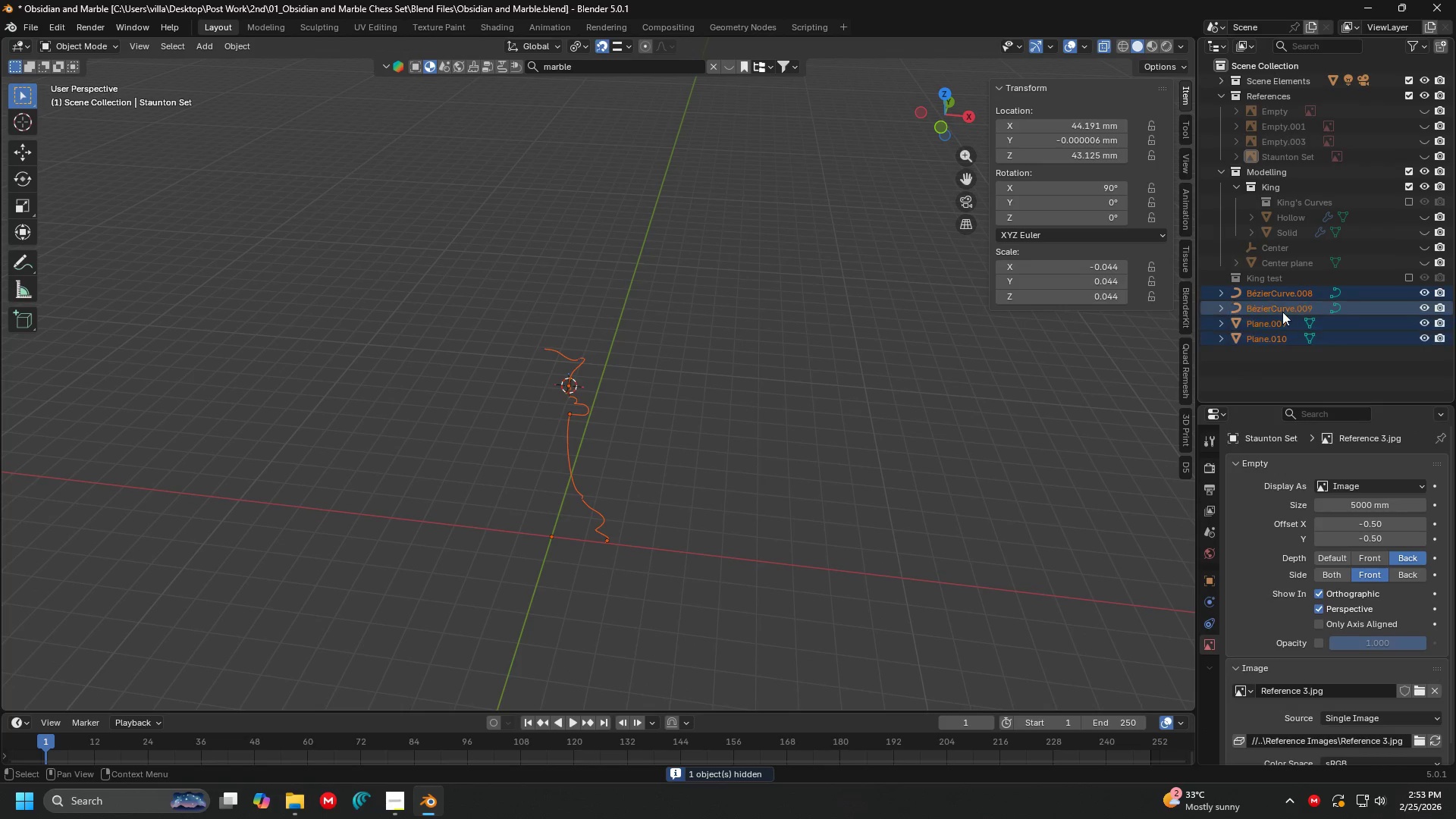 
scroll: coordinate [635, 318], scroll_direction: down, amount: 2.0
 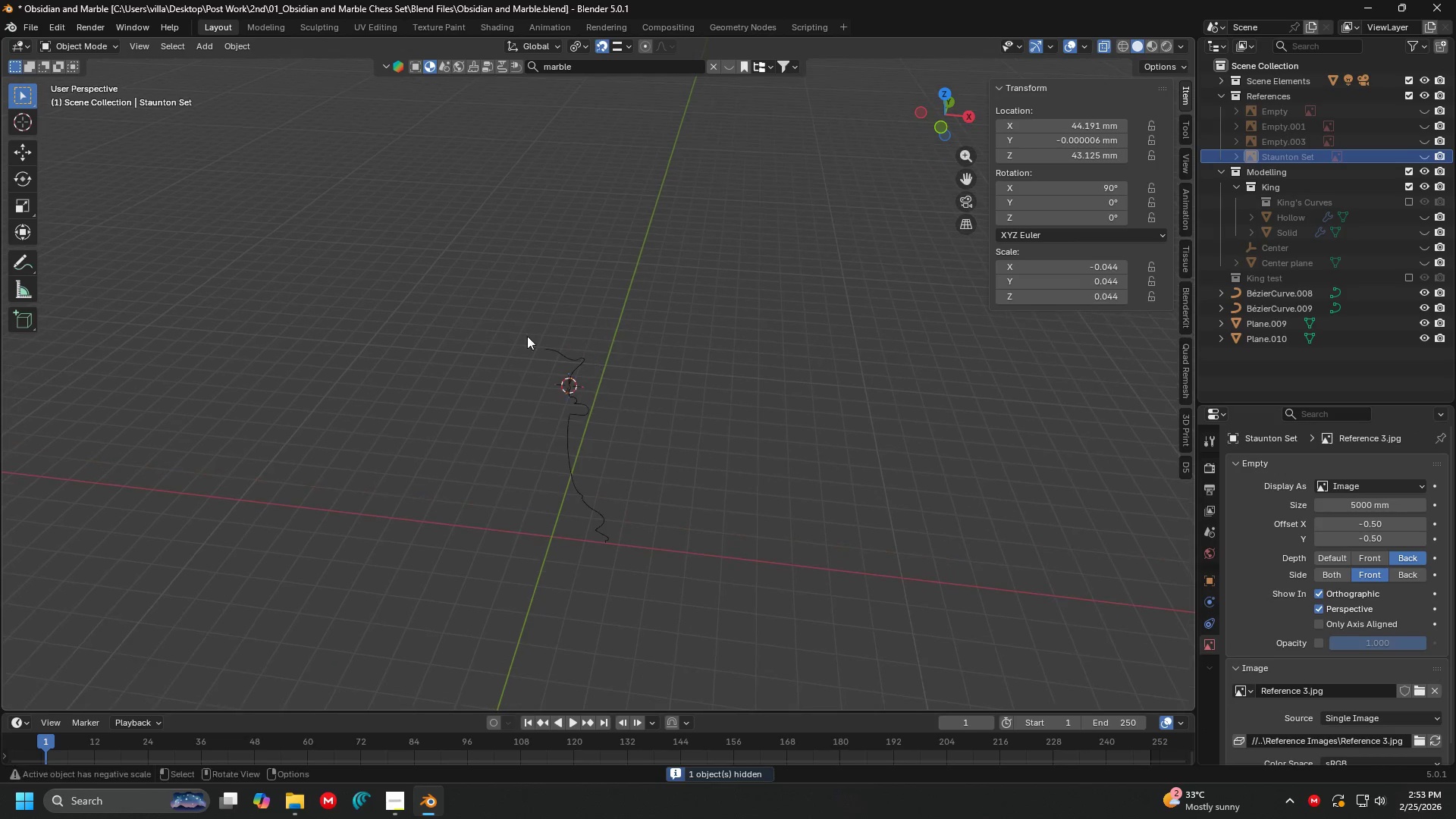 
right_click([1276, 366])
 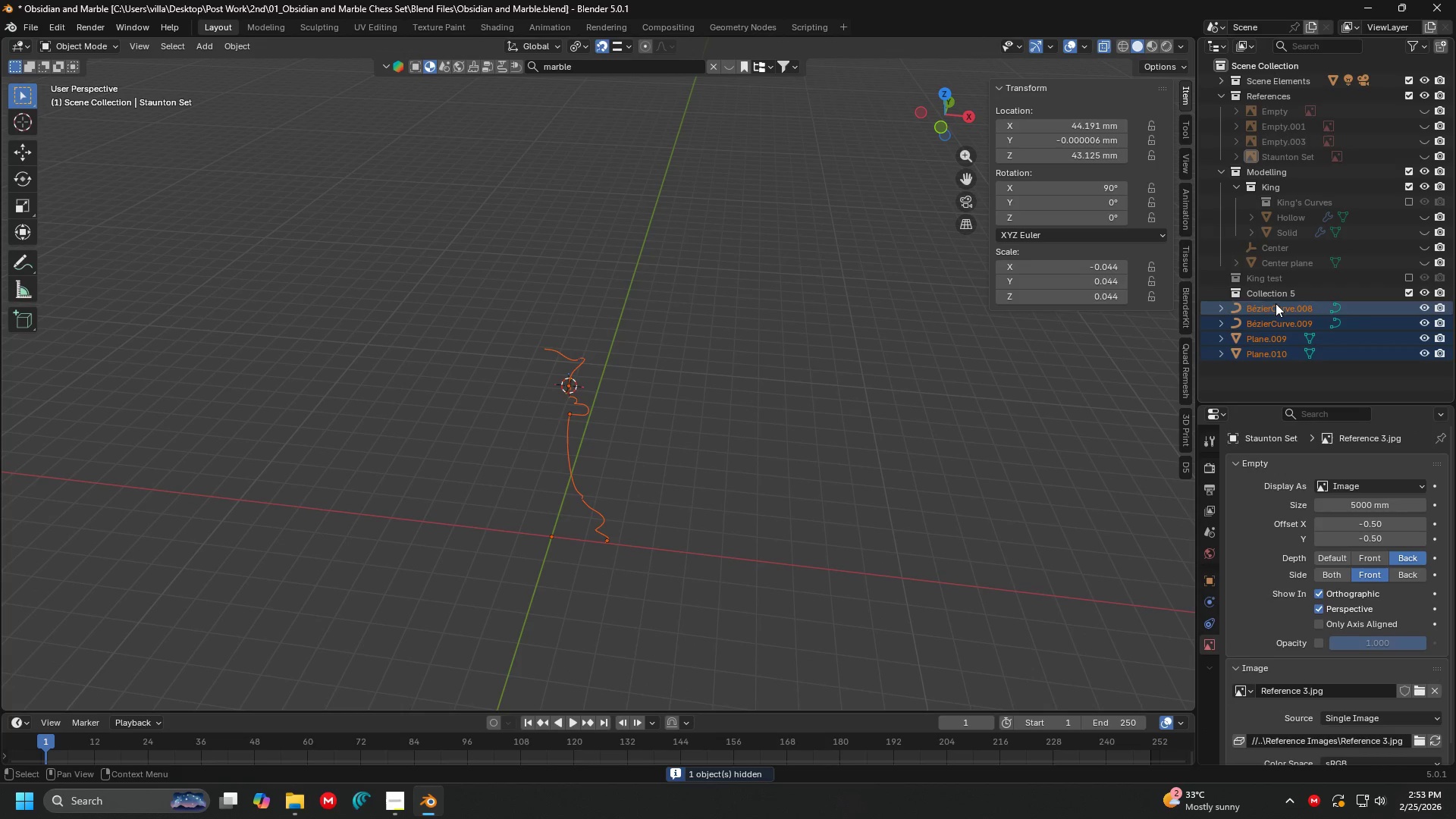 
double_click([1276, 297])
 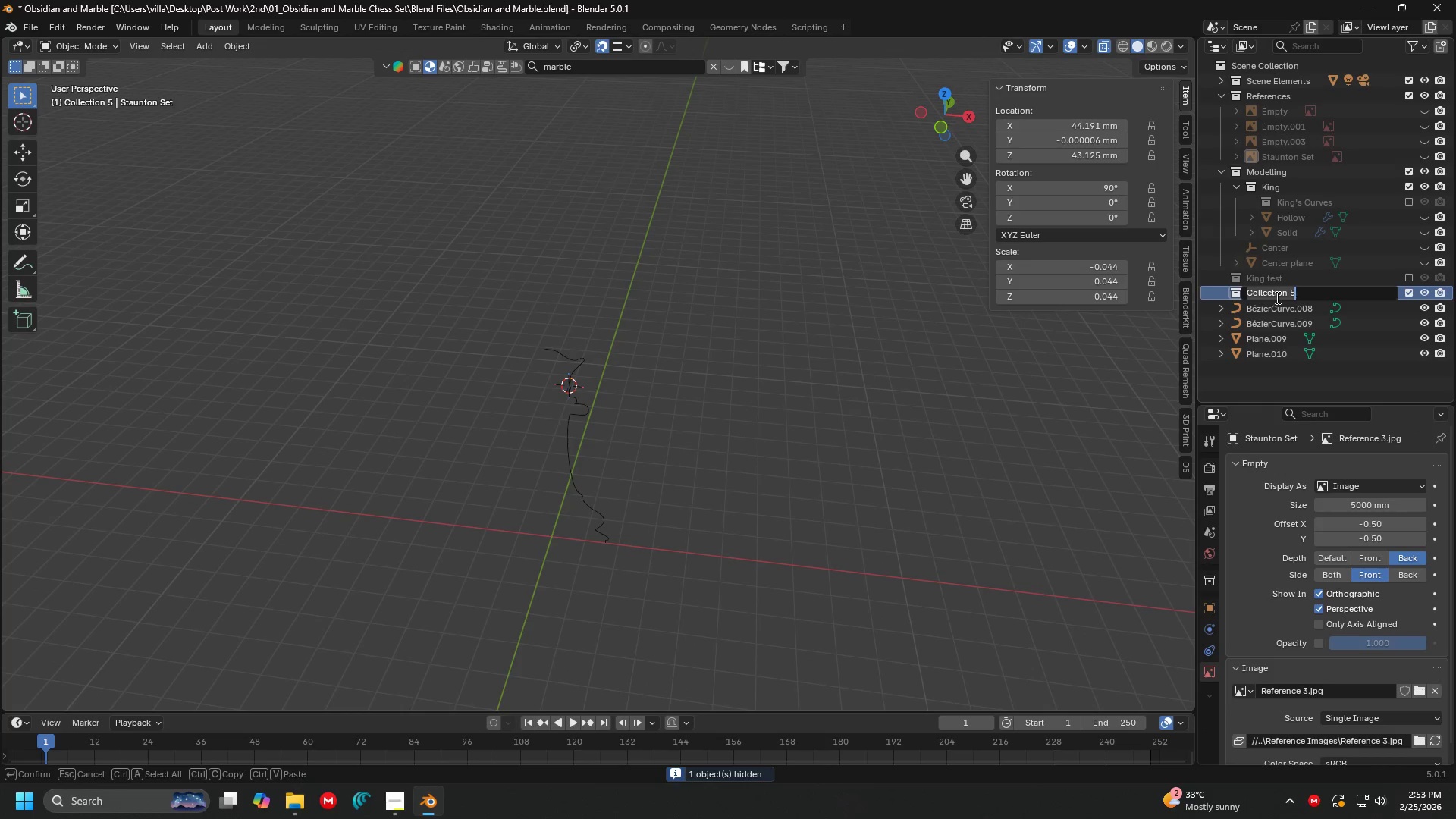 
type(Queen)
 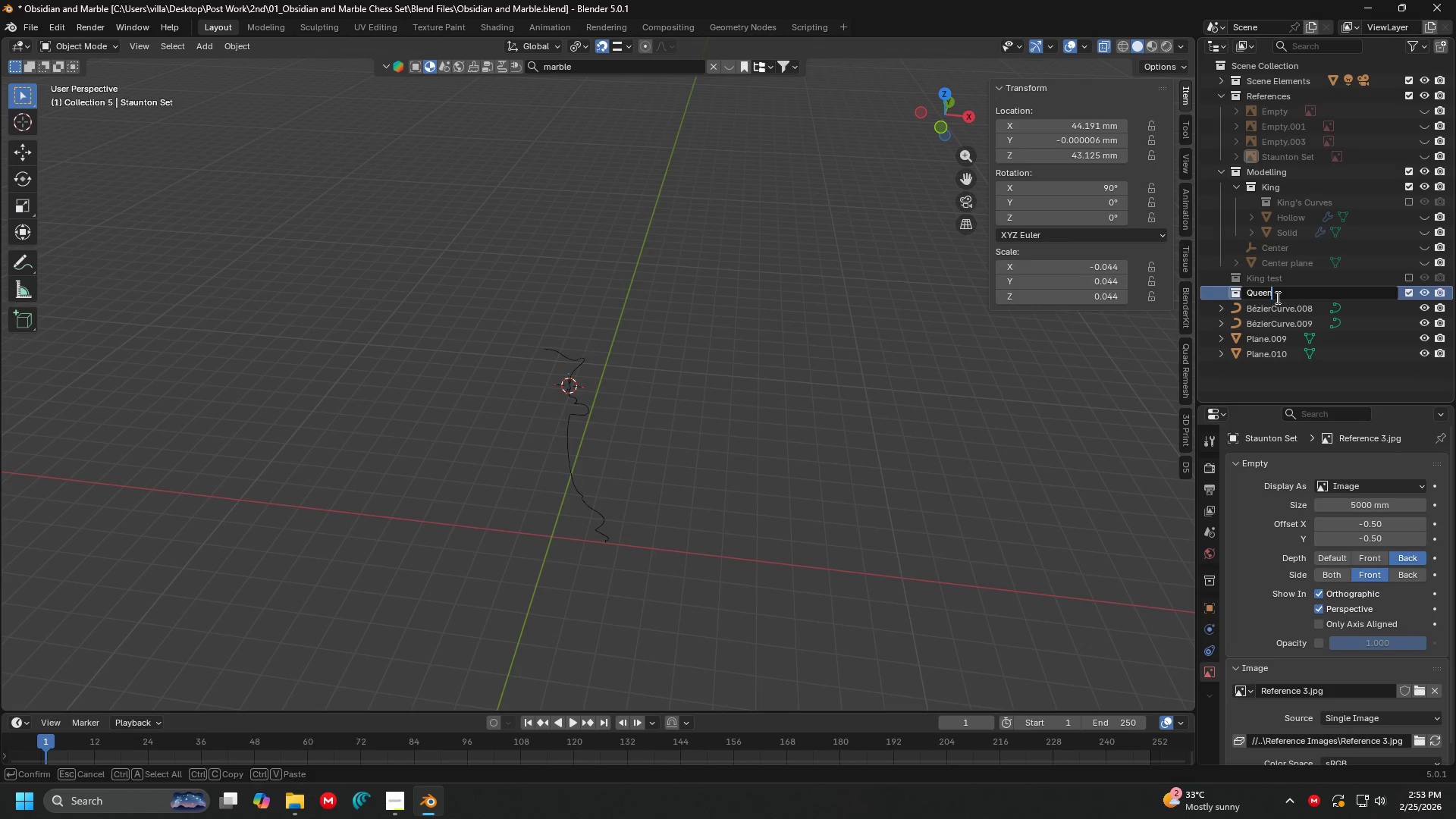 
key(Enter)
 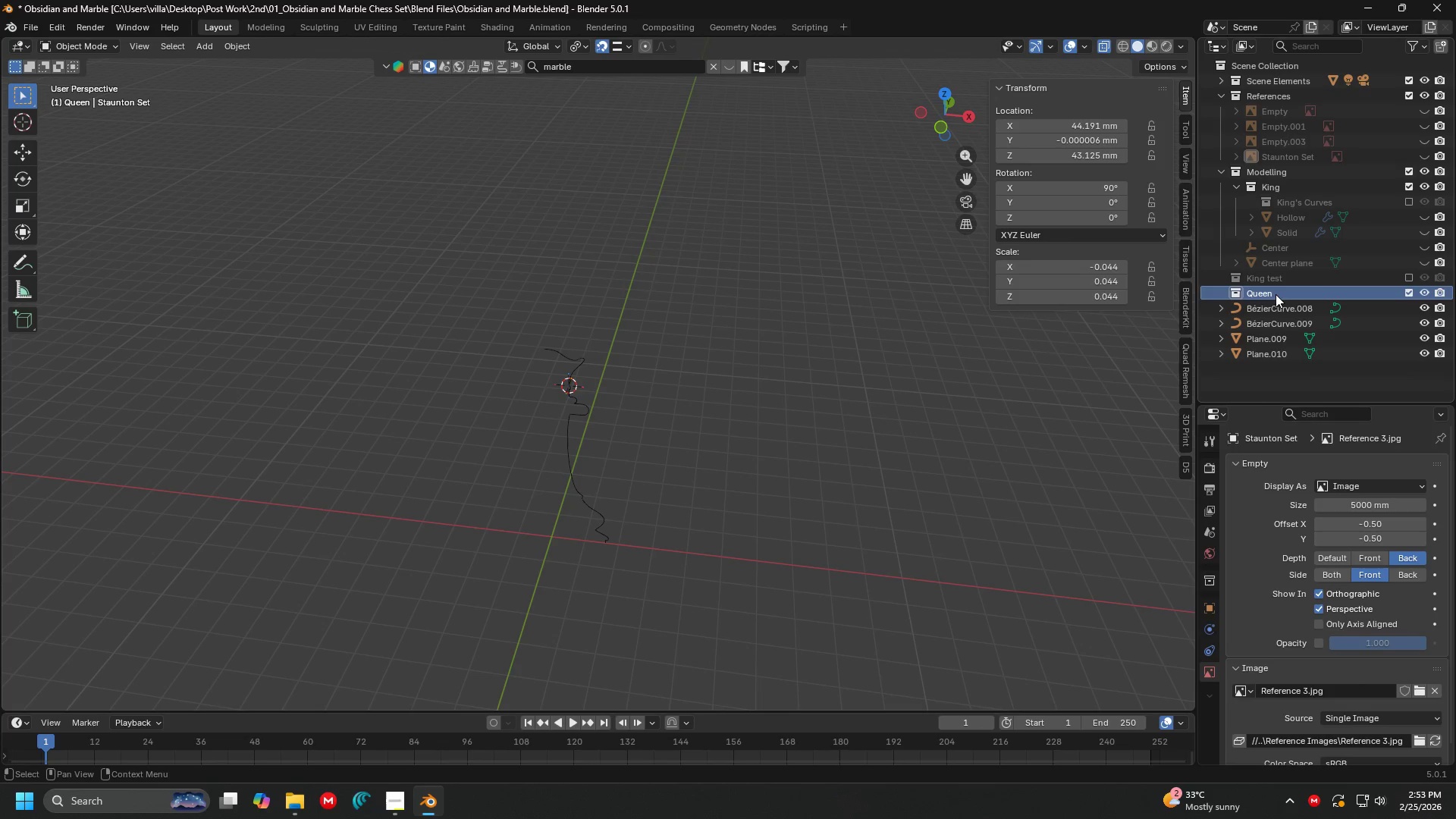 
left_click_drag(start_coordinate=[1275, 292], to_coordinate=[1301, 169])
 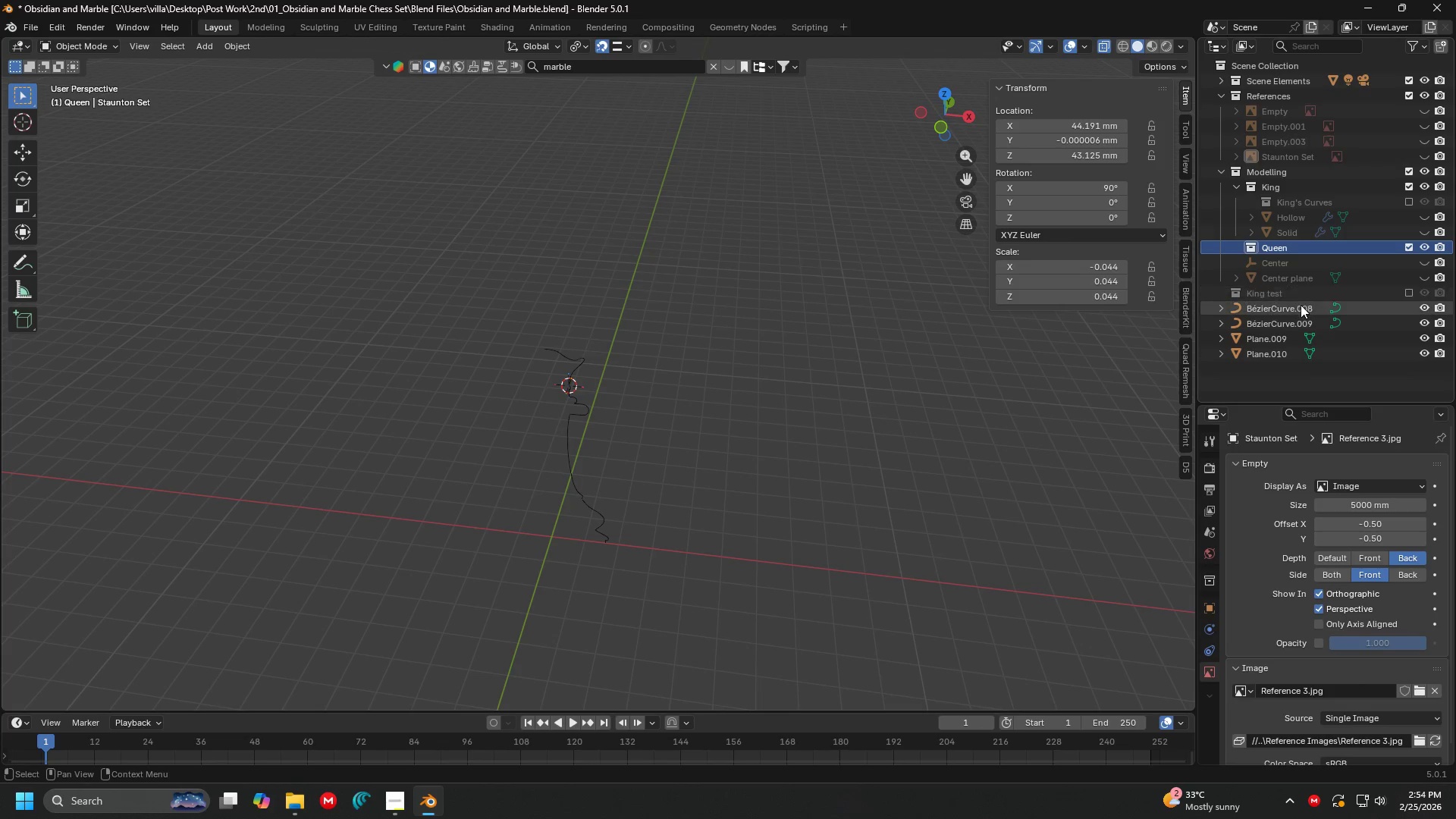 
left_click([1273, 306])
 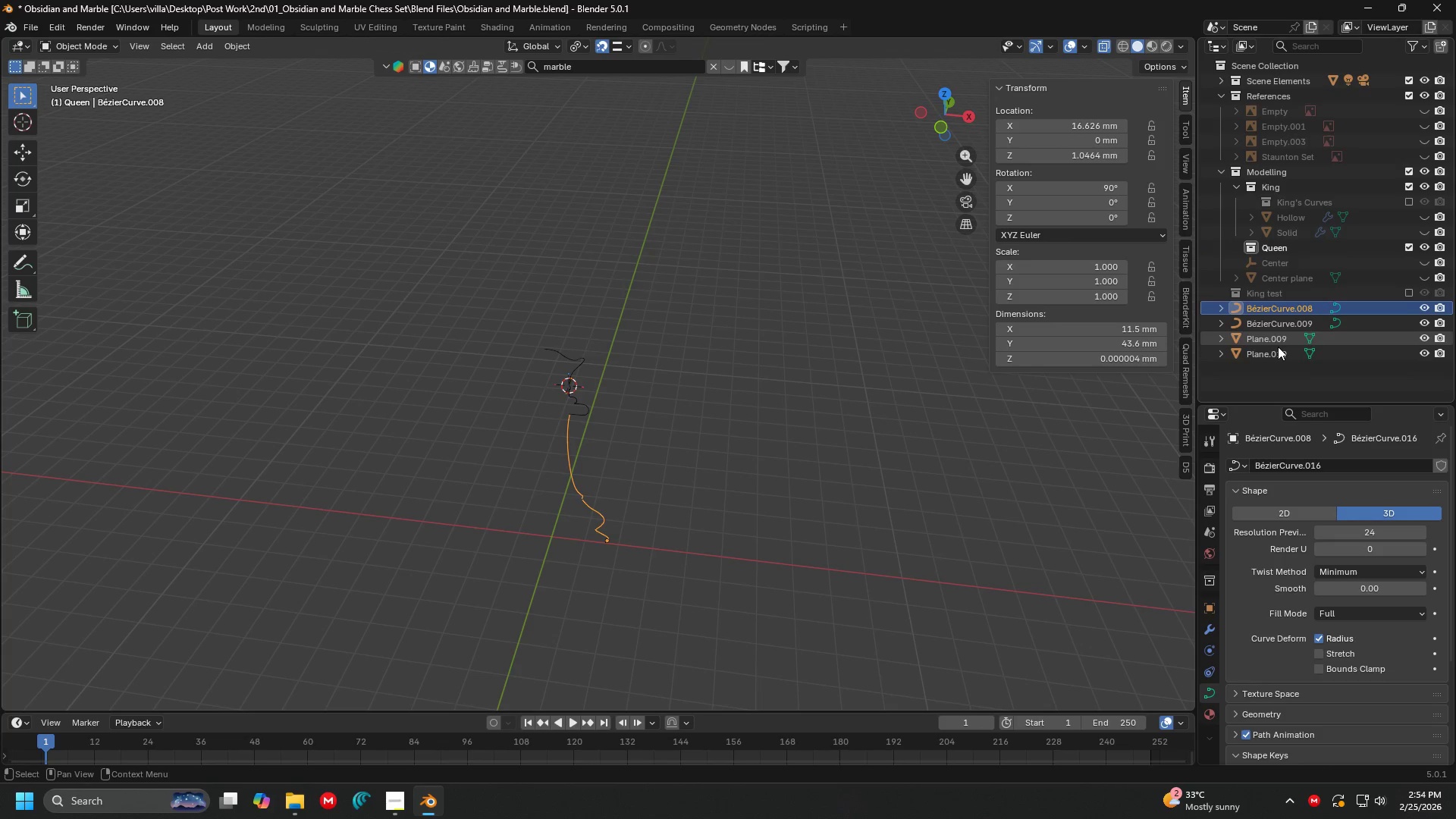 
hold_key(key=ShiftLeft, duration=0.42)
double_click([1276, 358])
 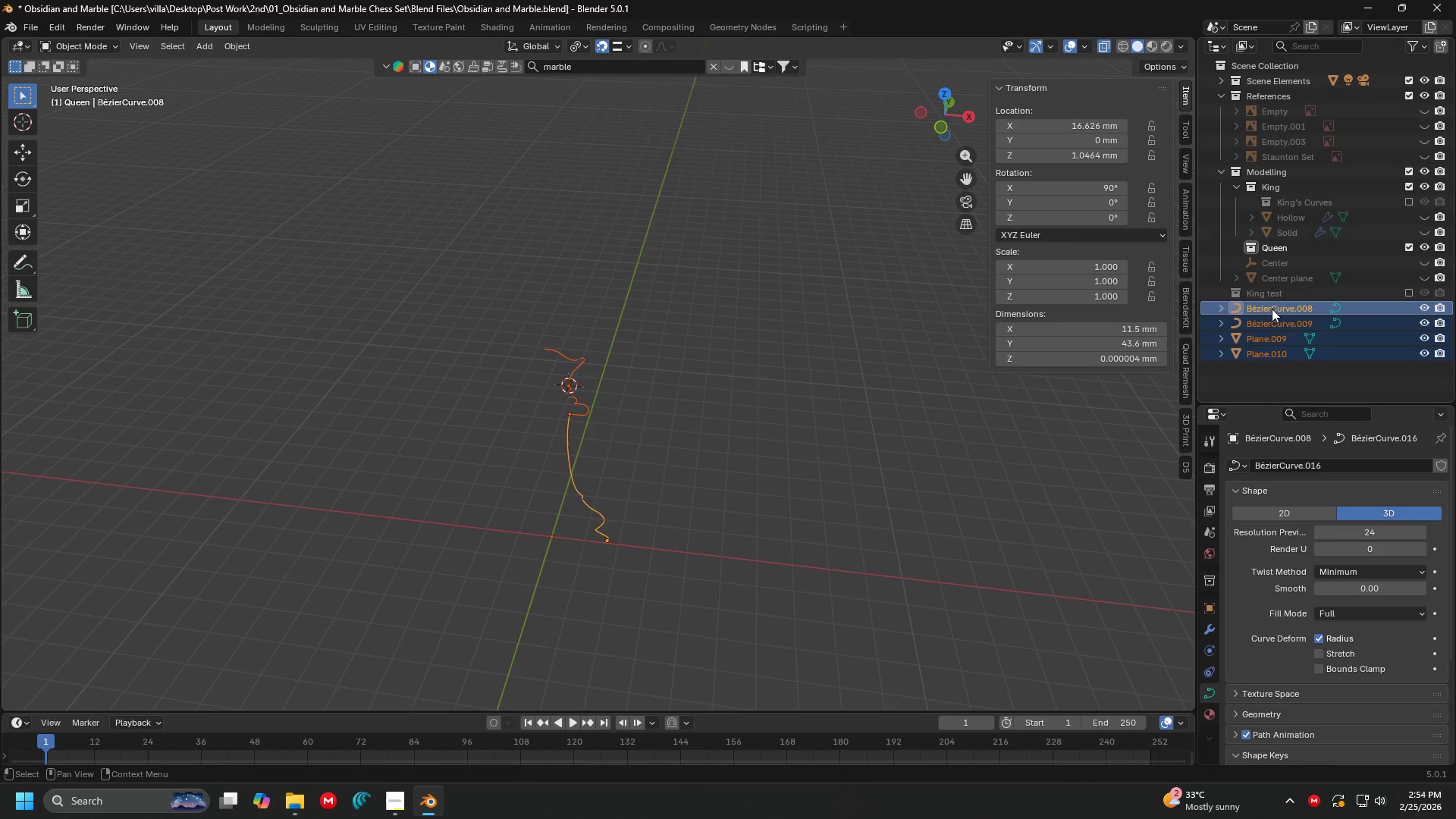 
left_click_drag(start_coordinate=[1272, 309], to_coordinate=[1294, 246])
 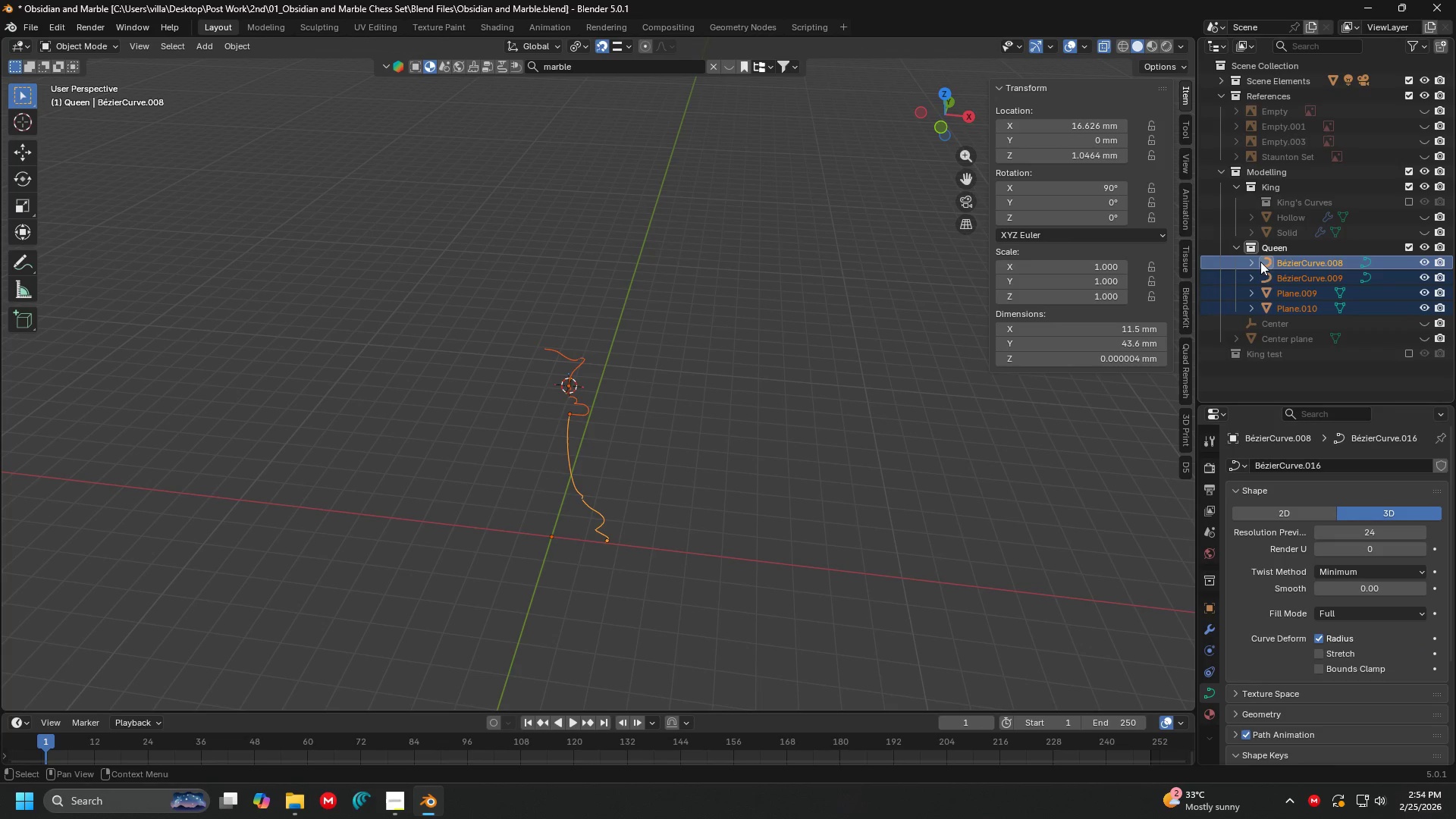 
right_click([1291, 377])
 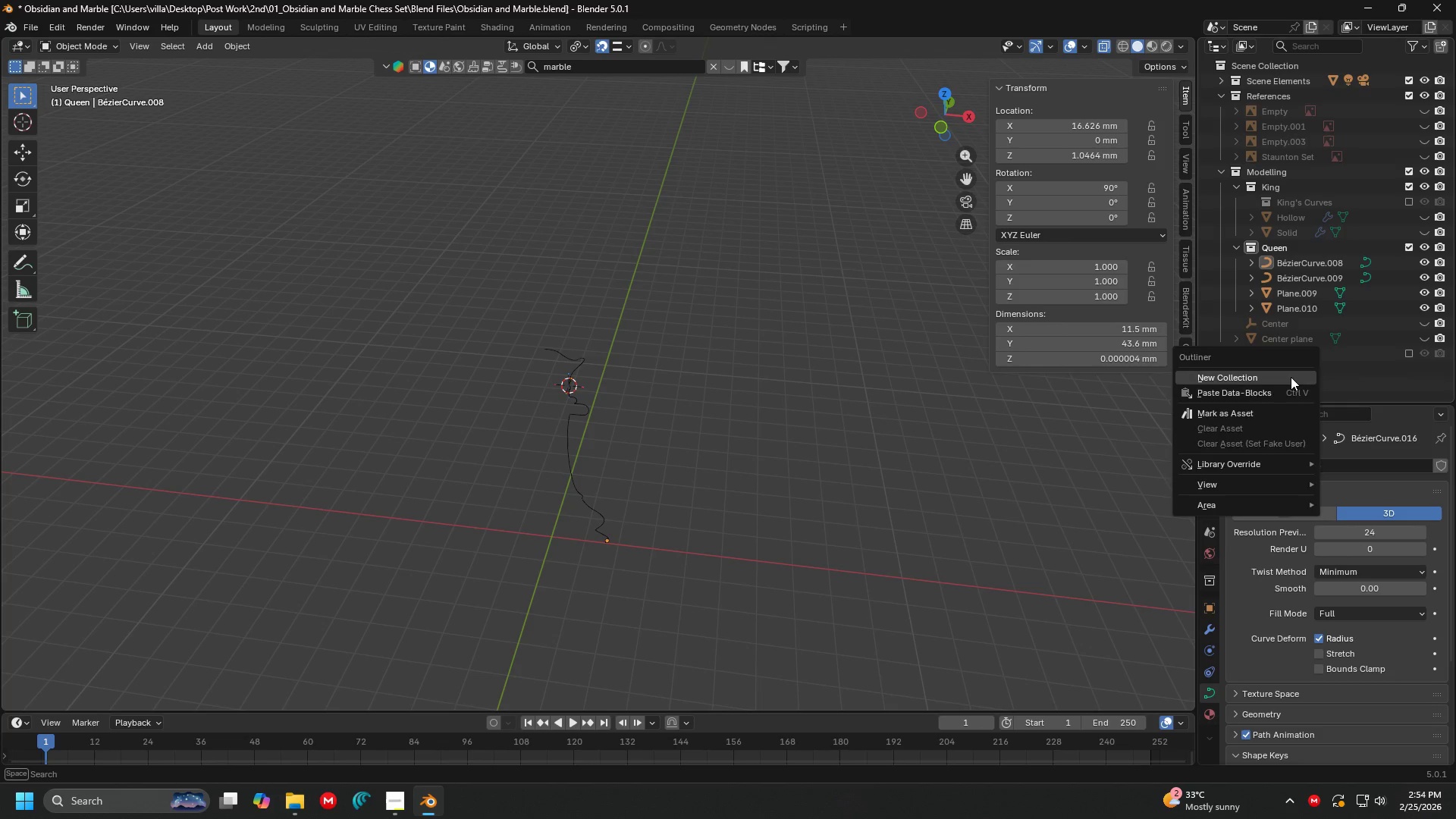 
left_click([1291, 377])
 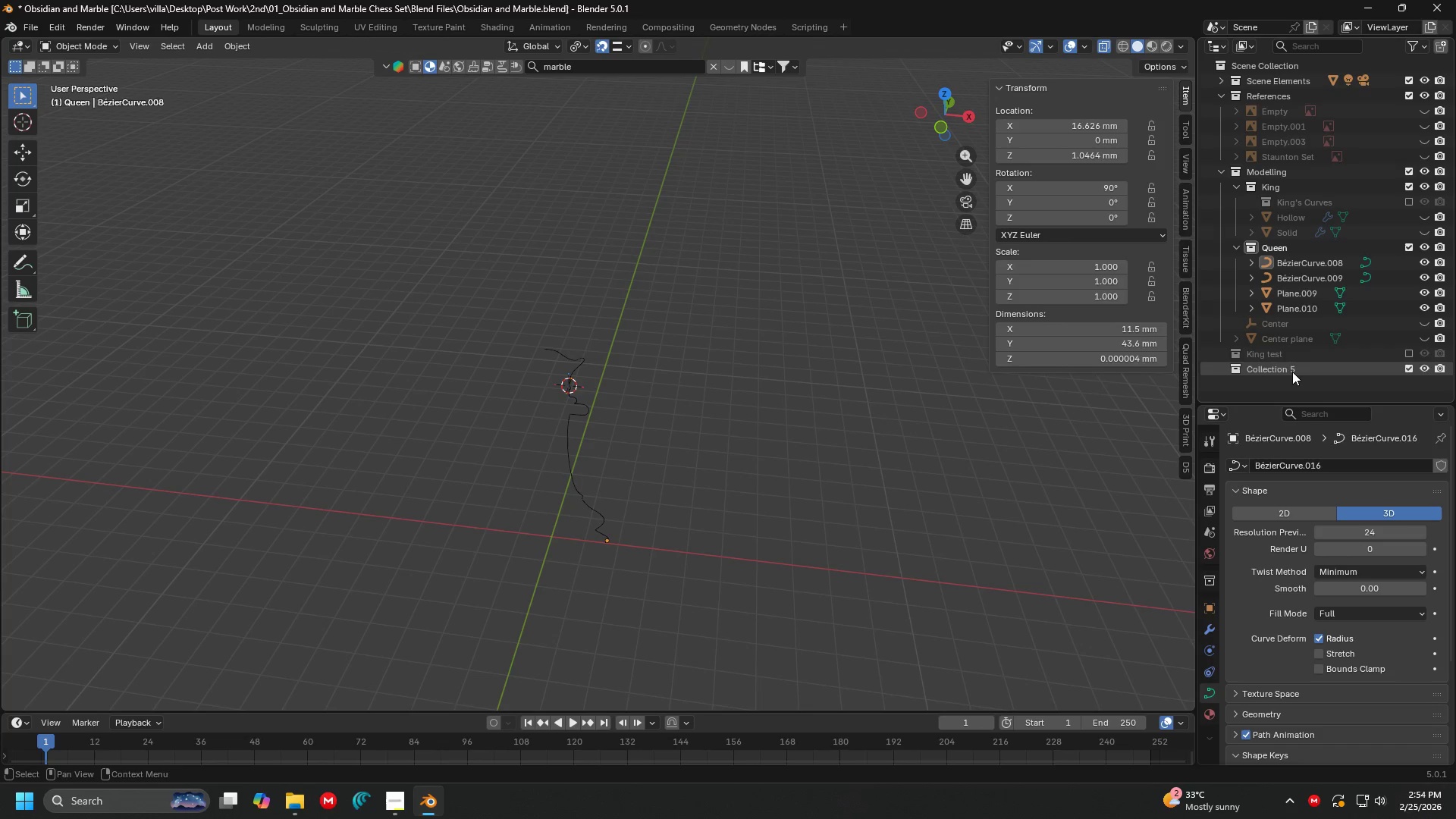 
double_click([1292, 372])
 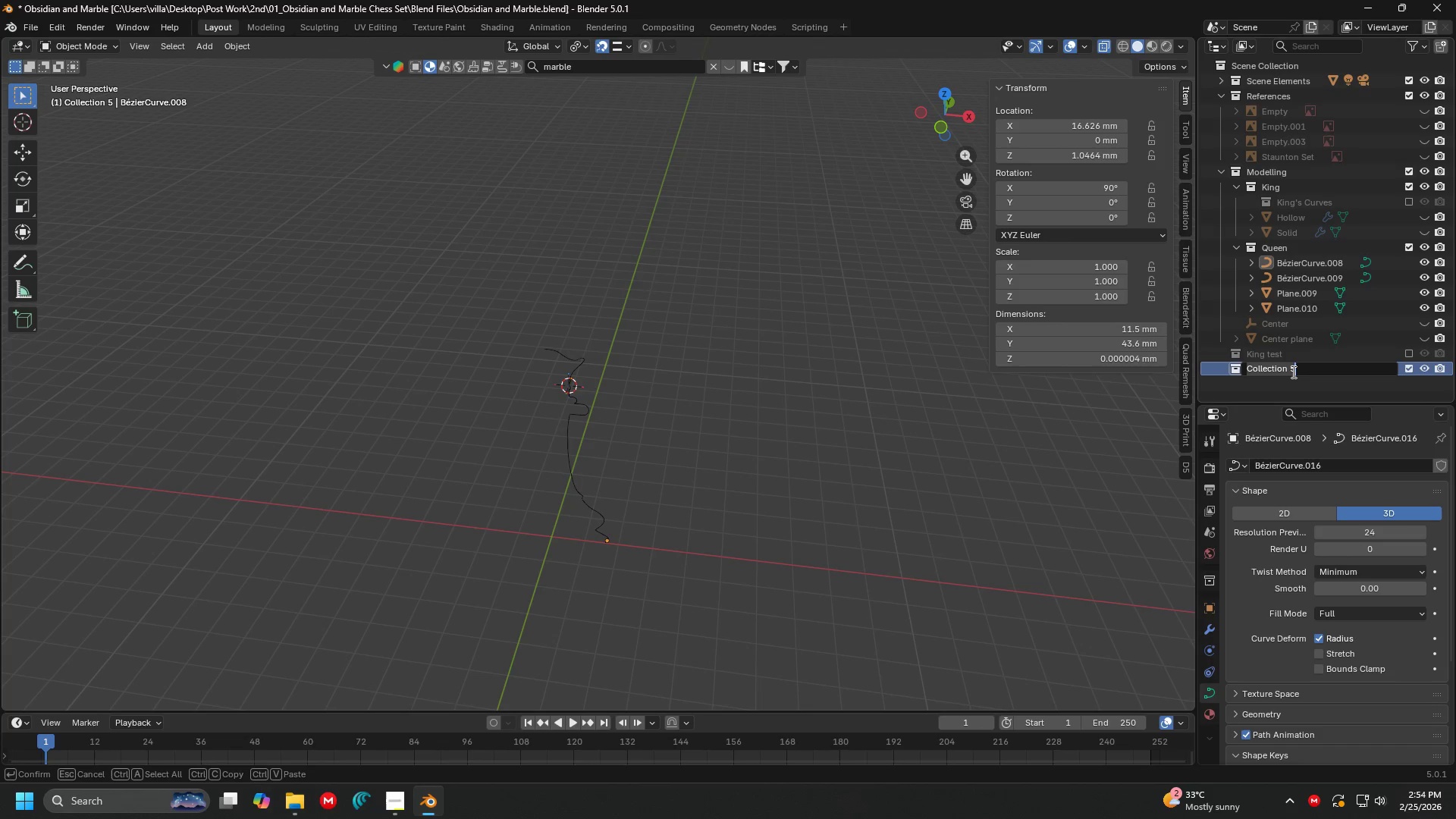 
type(Quee)
 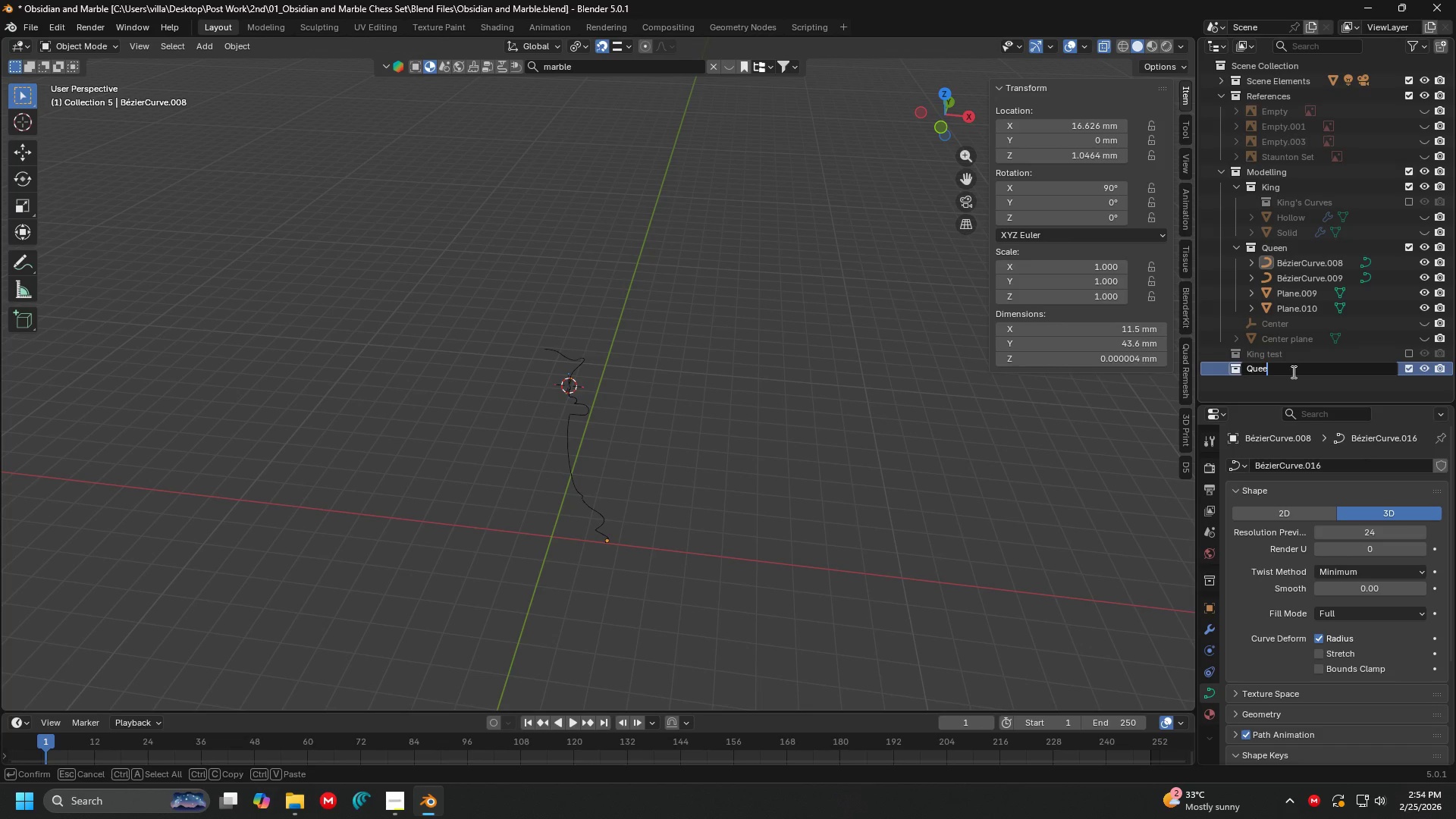 
wait(11.03)
 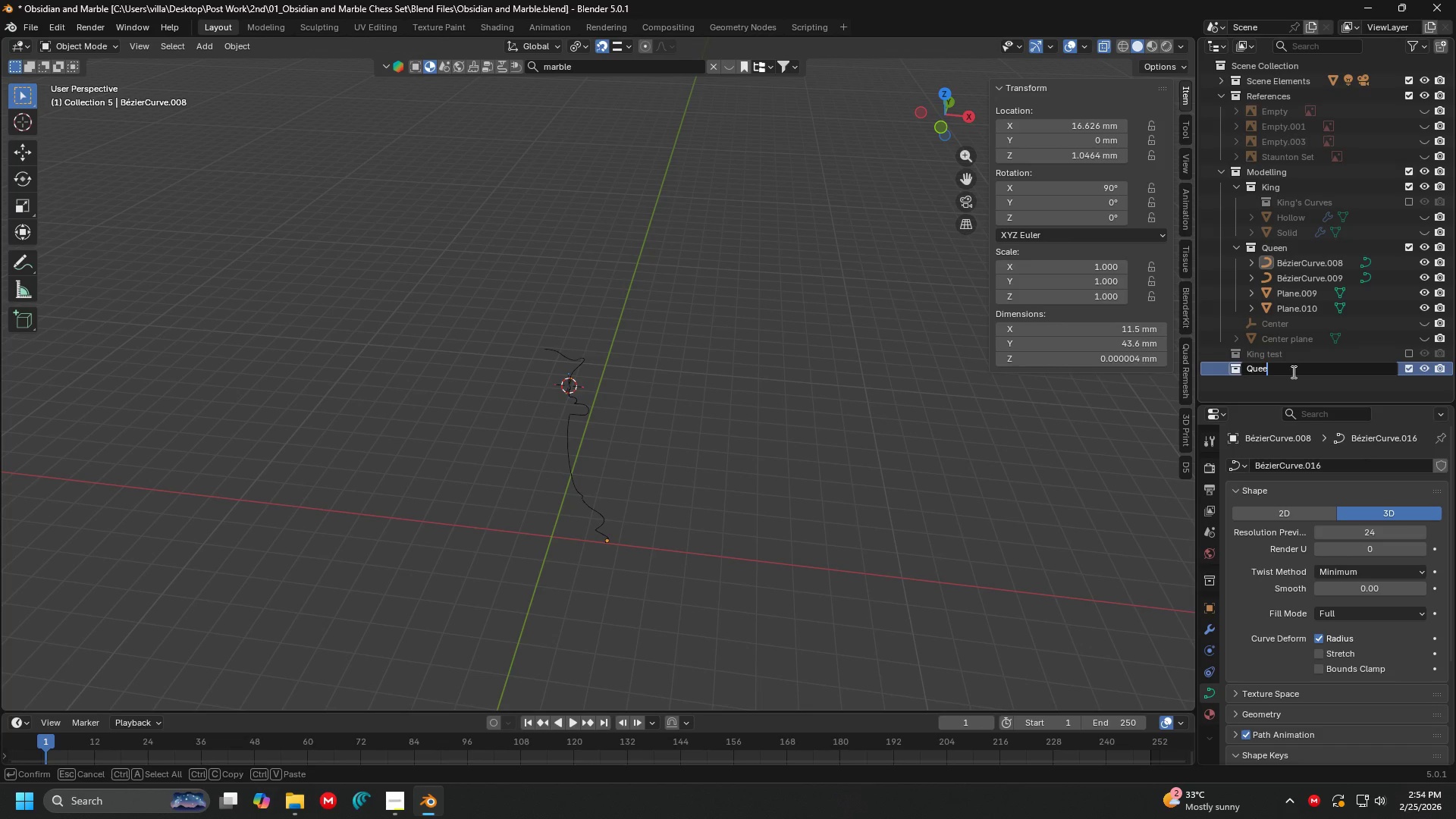 
type(n's Curves)
 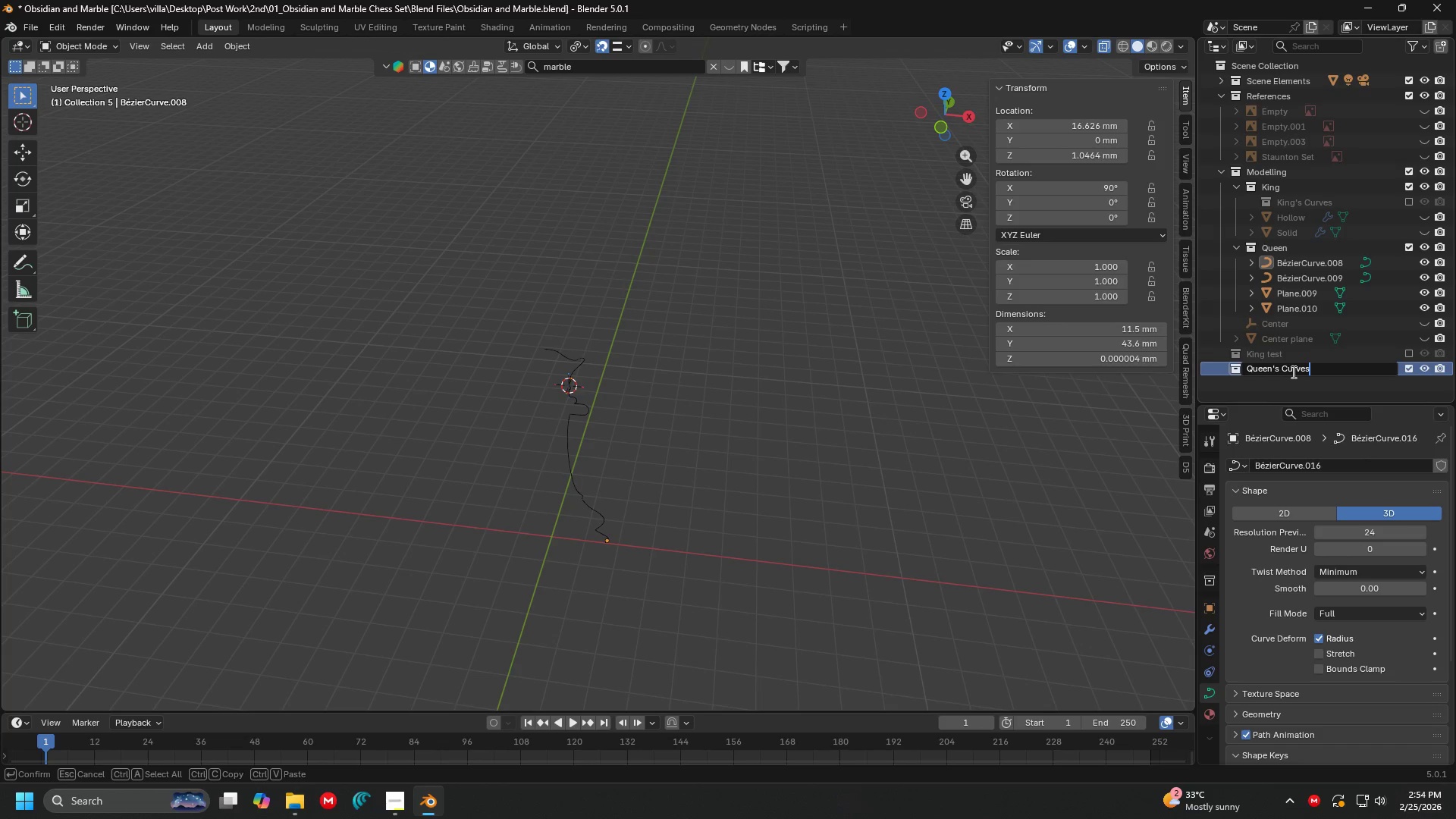 
key(Enter)
 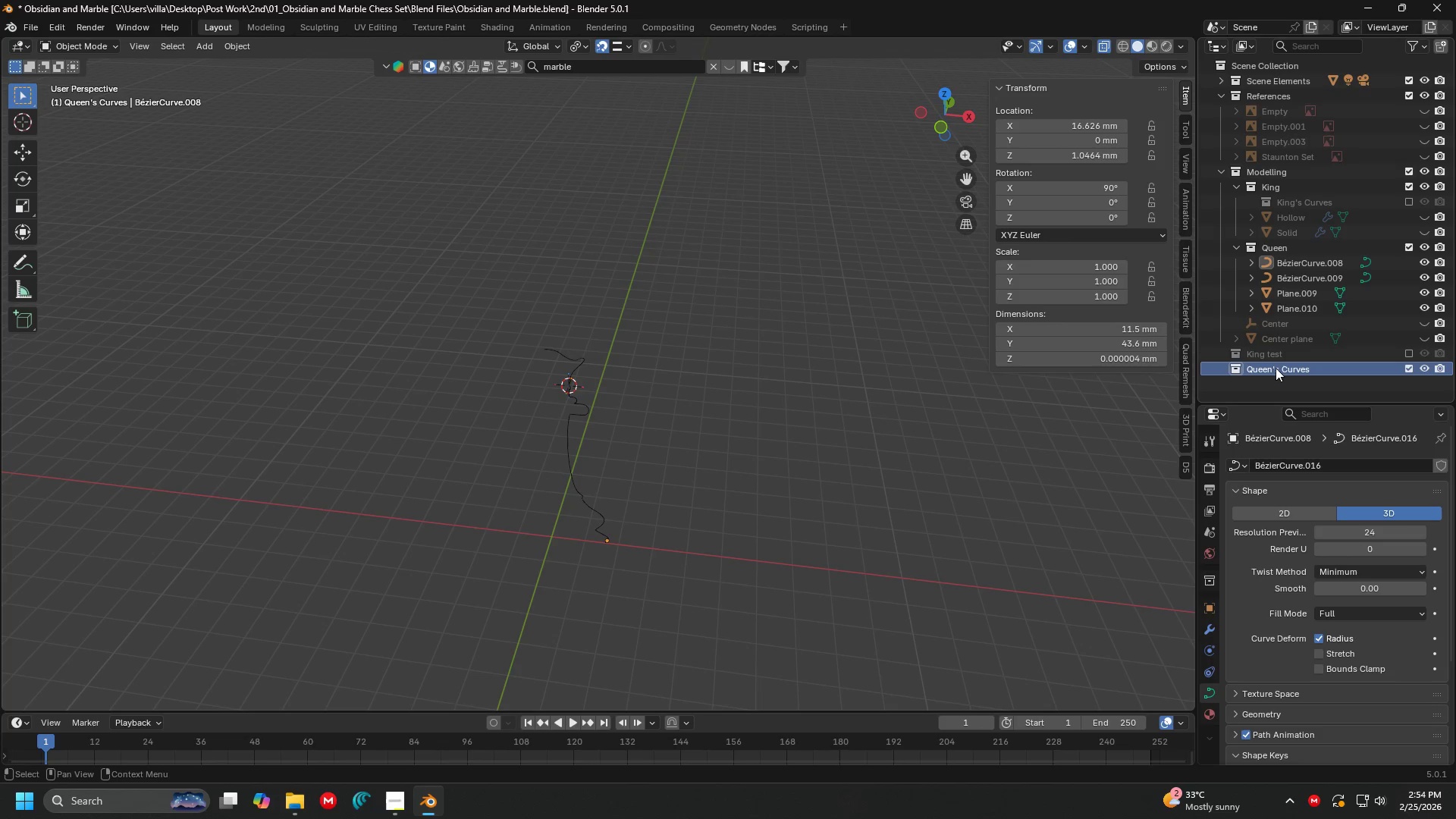 
left_click_drag(start_coordinate=[1274, 368], to_coordinate=[1278, 259])
 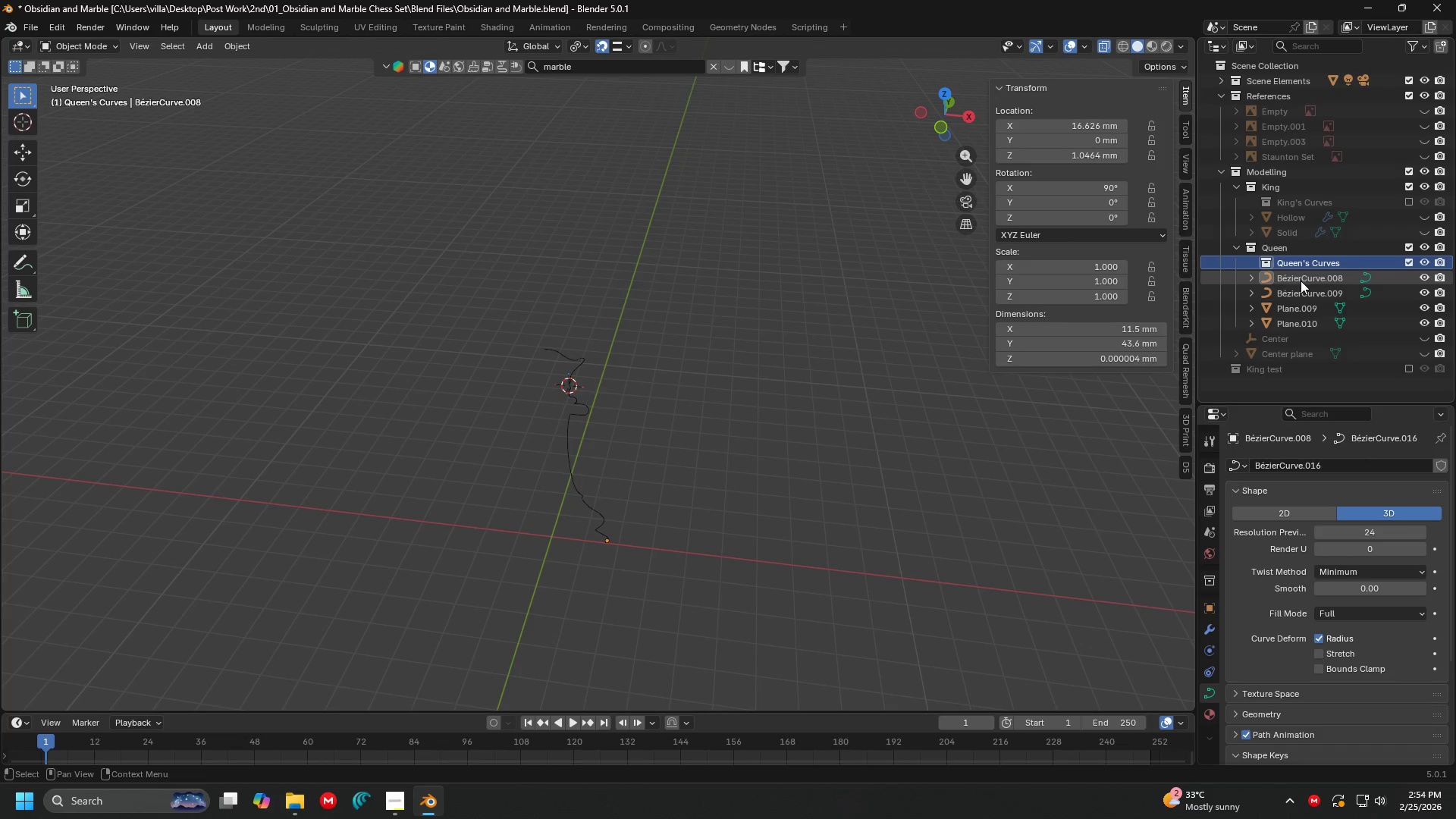 
left_click([1301, 281])
 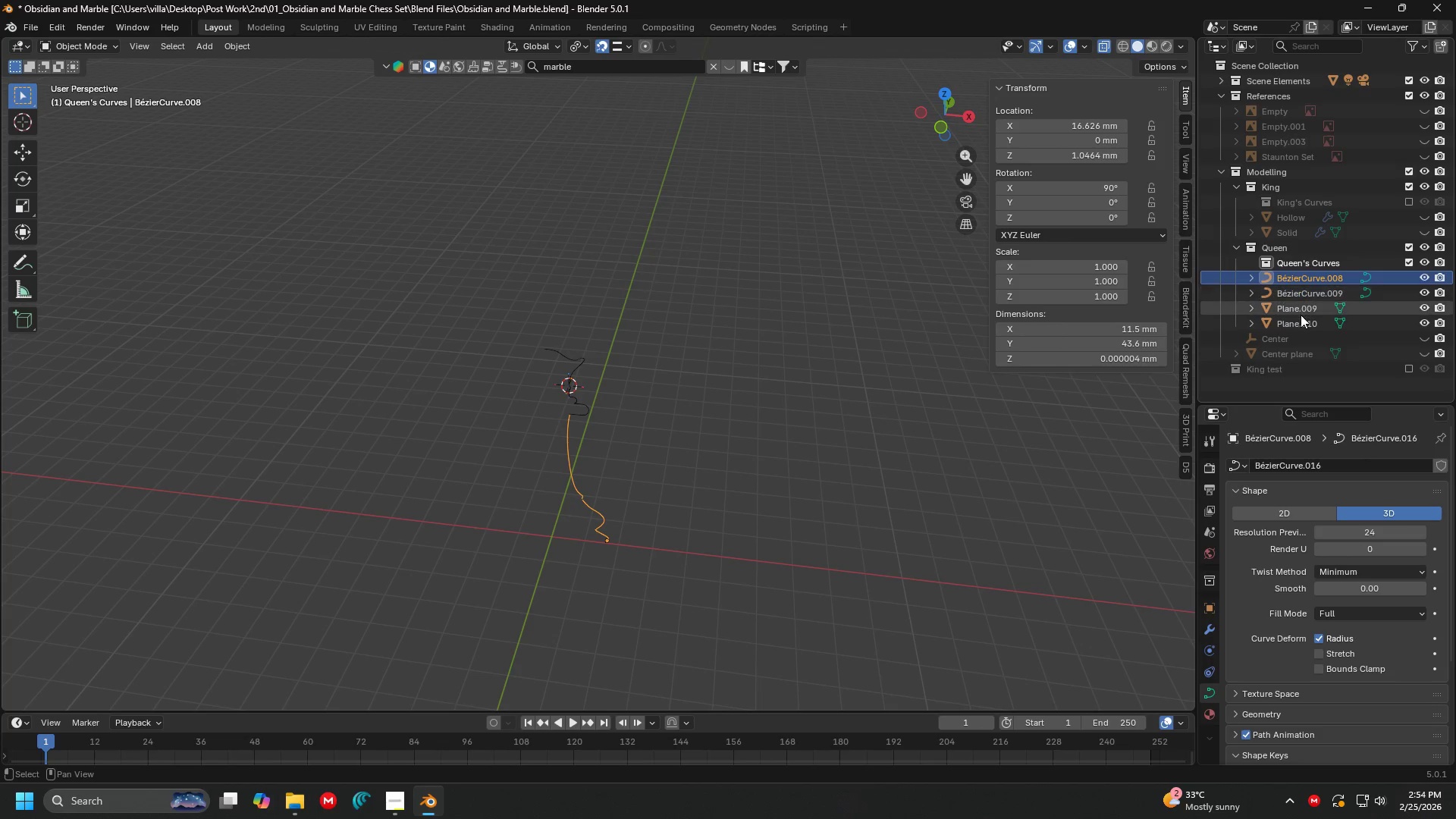 
hold_key(key=ShiftLeft, duration=1.51)
left_click([1301, 319])
 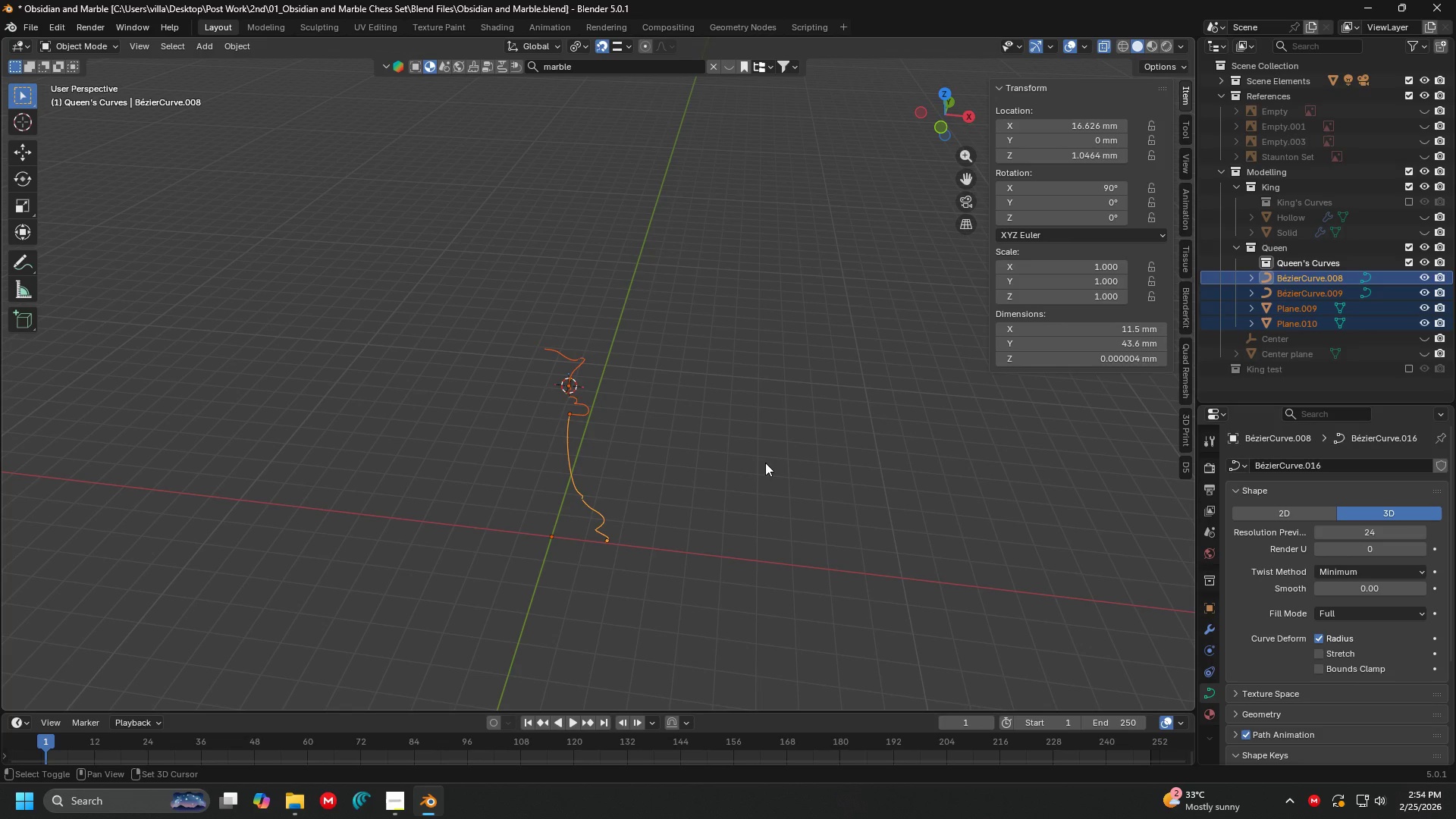 
key(Shift+D)
 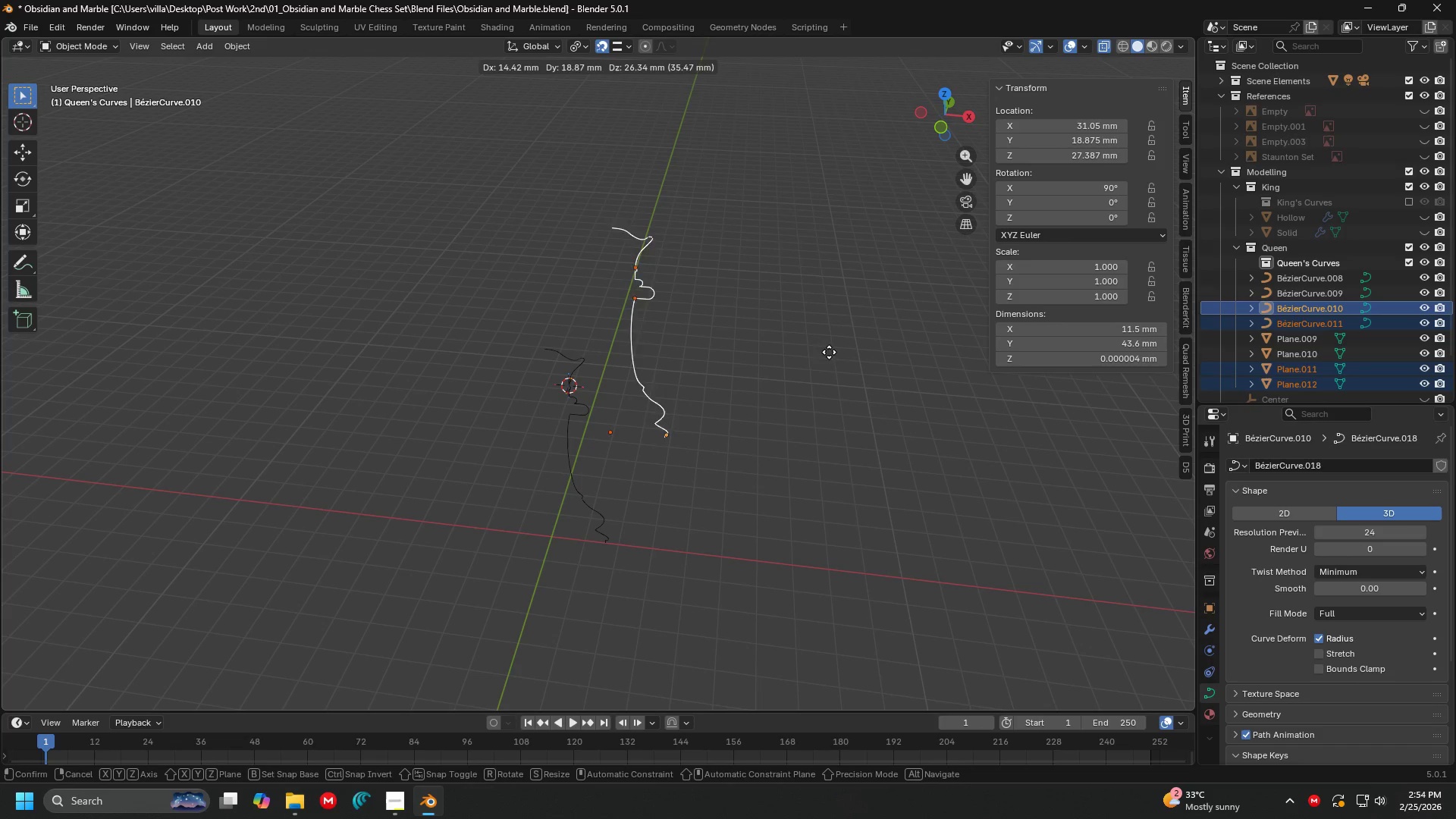 
right_click([849, 350])
 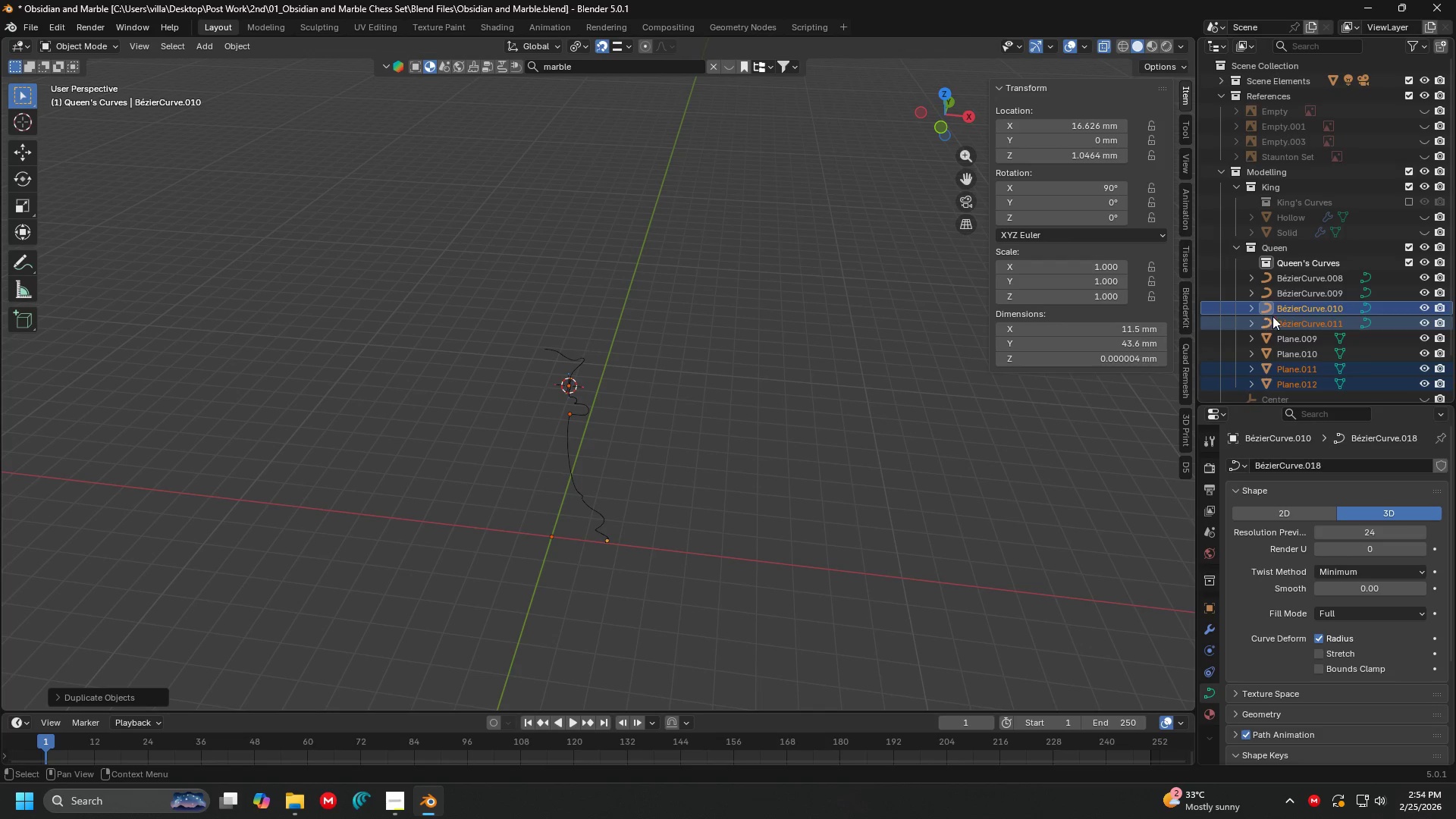 
left_click_drag(start_coordinate=[1290, 306], to_coordinate=[1309, 262])
 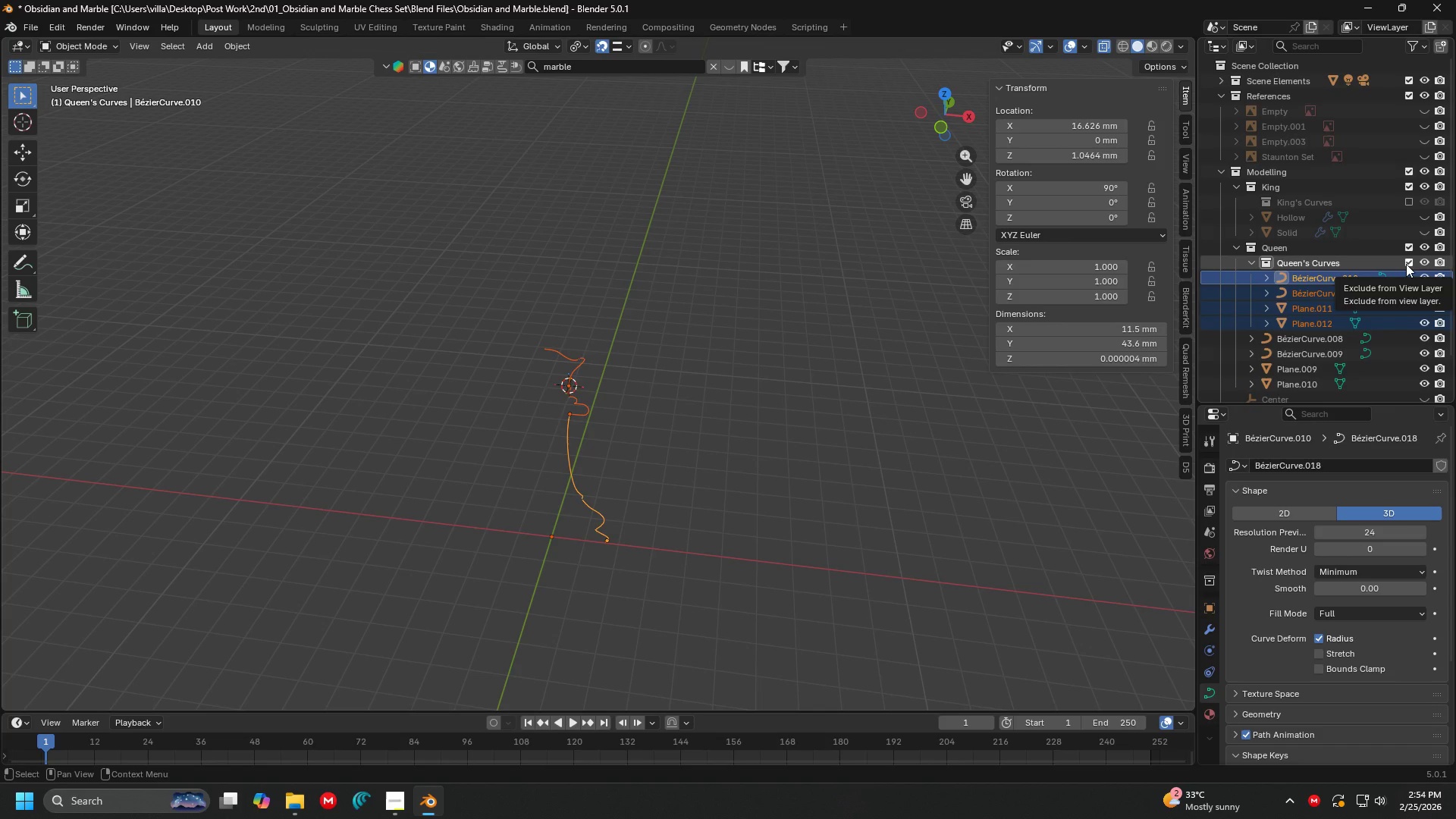 
left_click([1406, 264])
 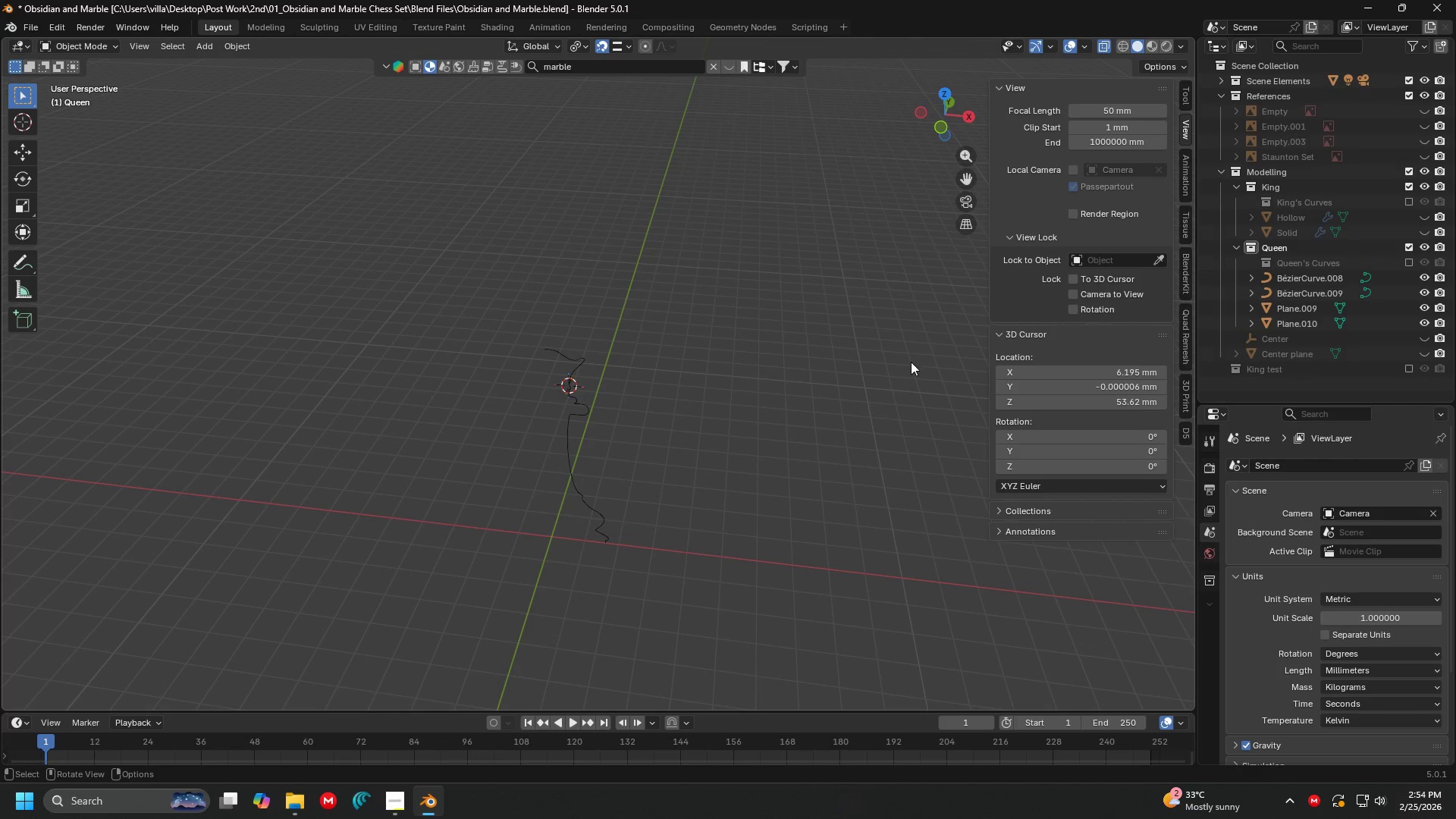 
key(Shift+ShiftLeft)
 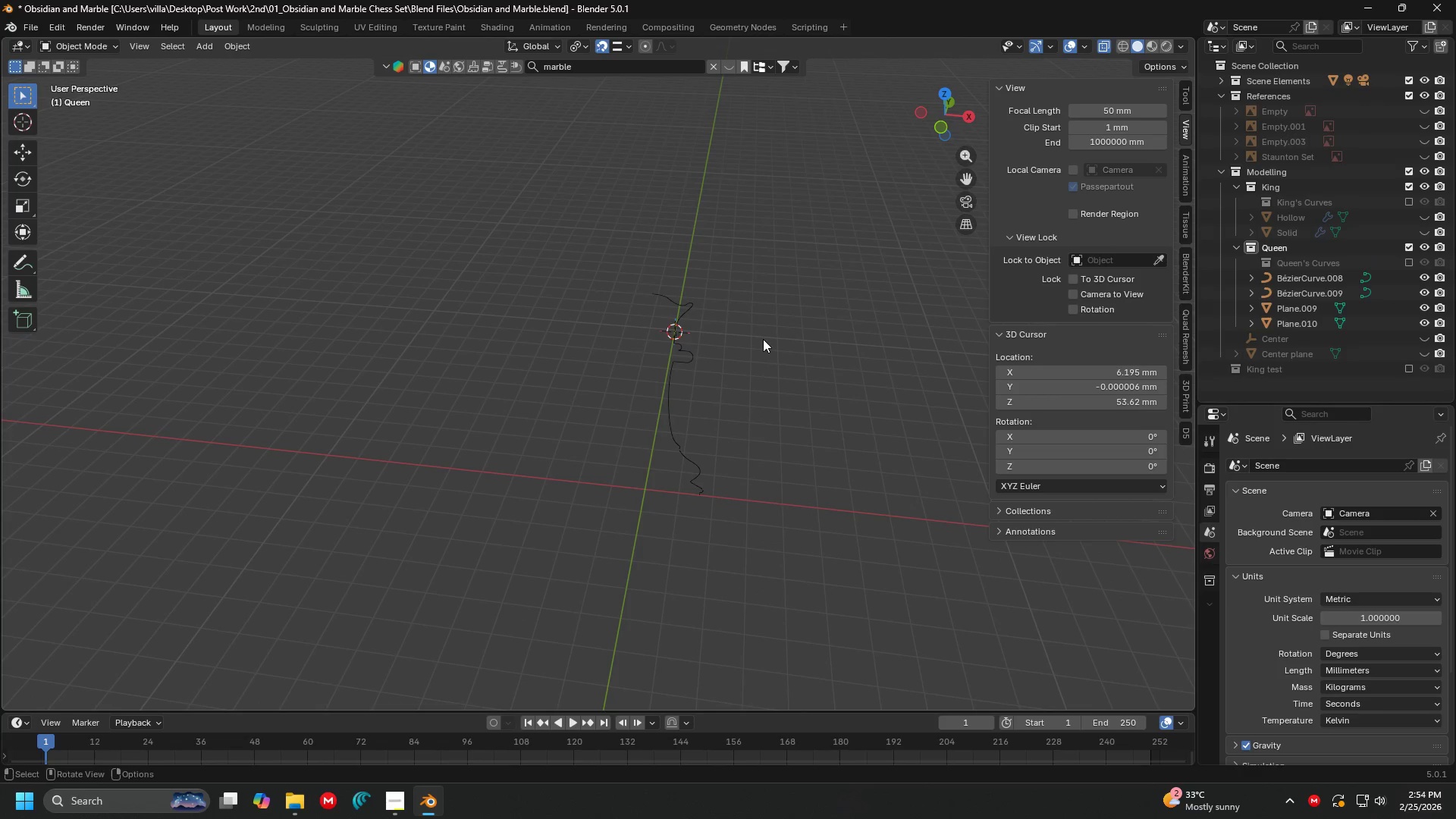 
key(A)
 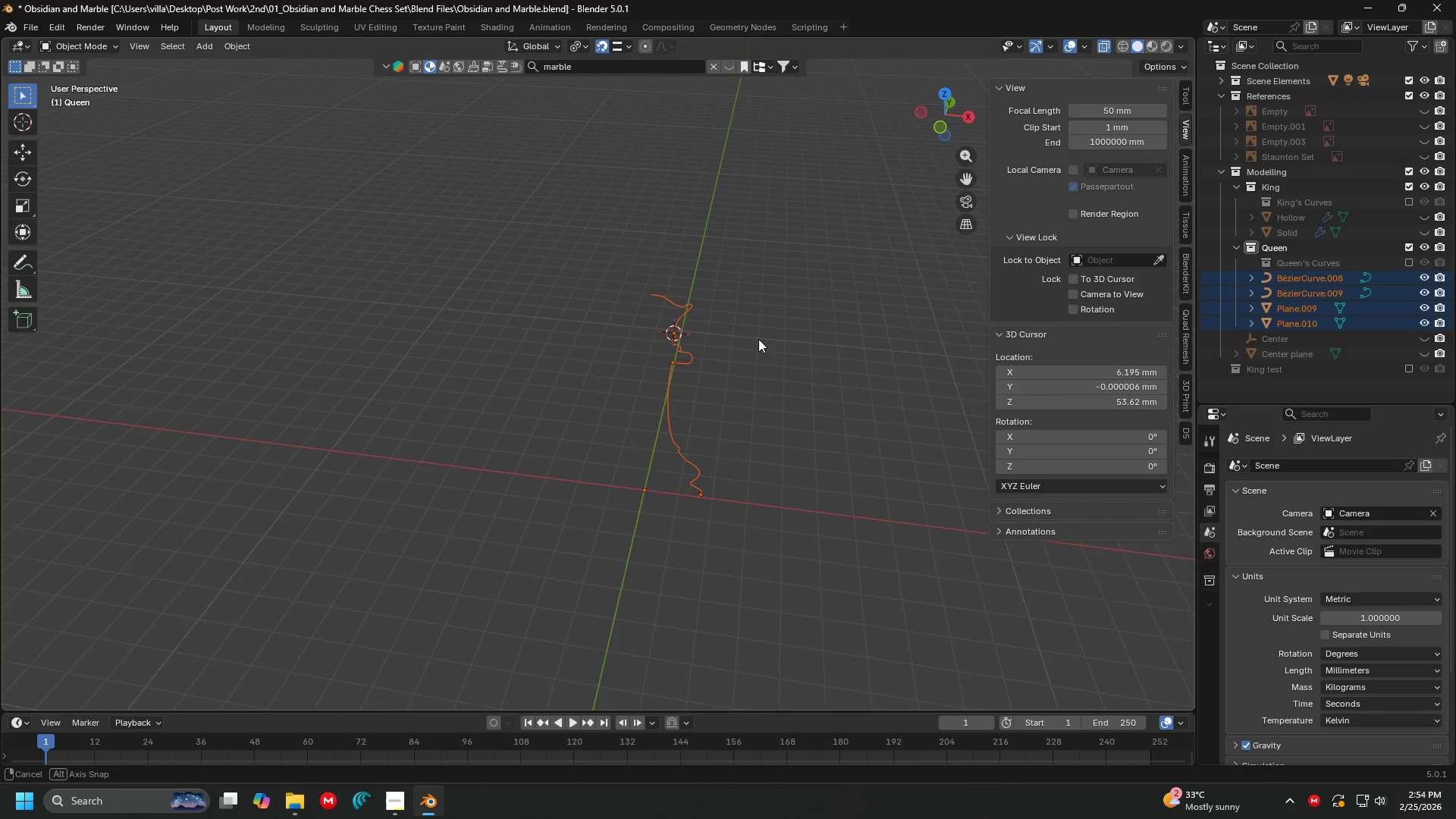 
hold_key(key=ShiftLeft, duration=0.41)
 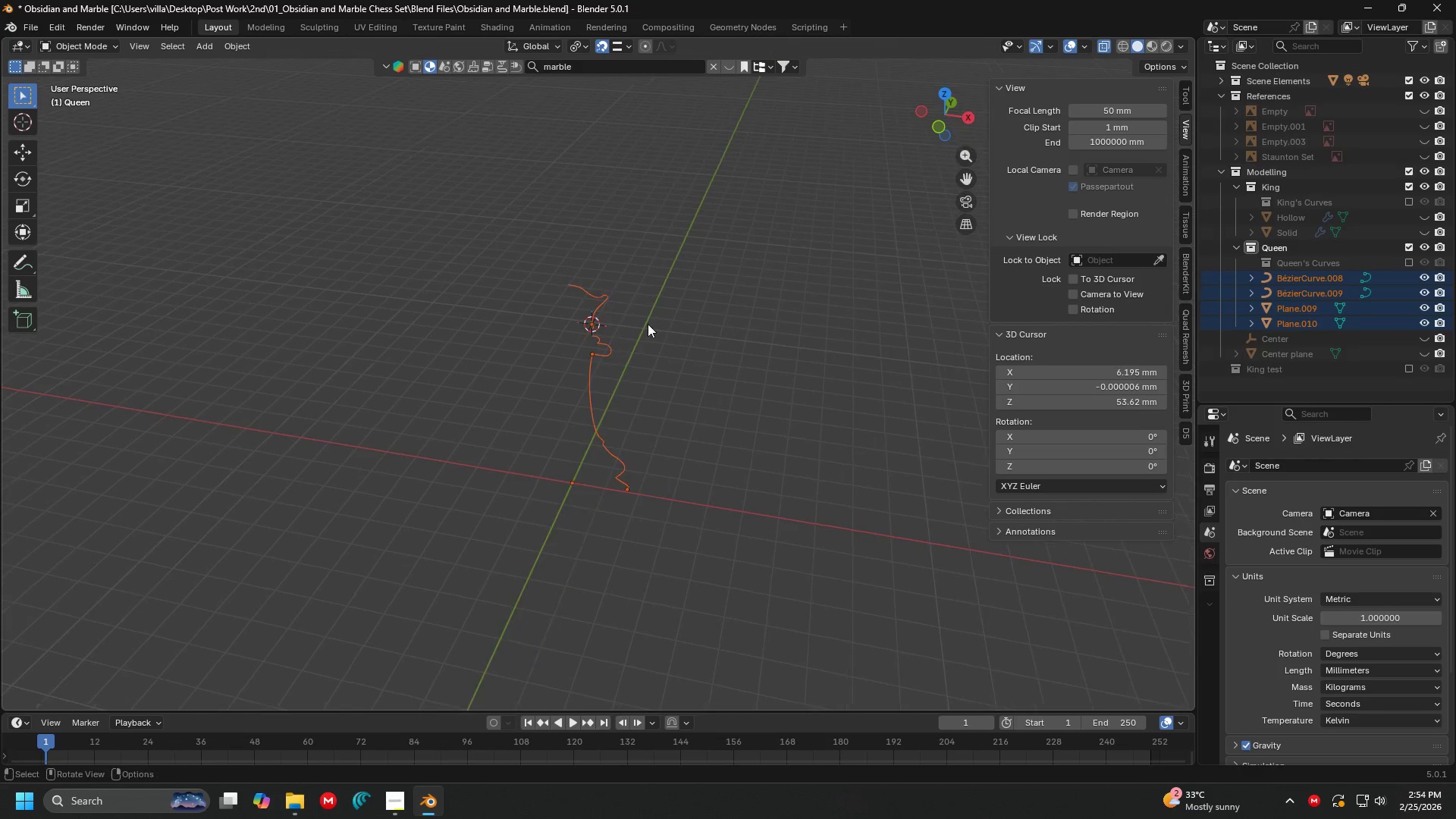 
hold_key(key=ShiftLeft, duration=0.41)
 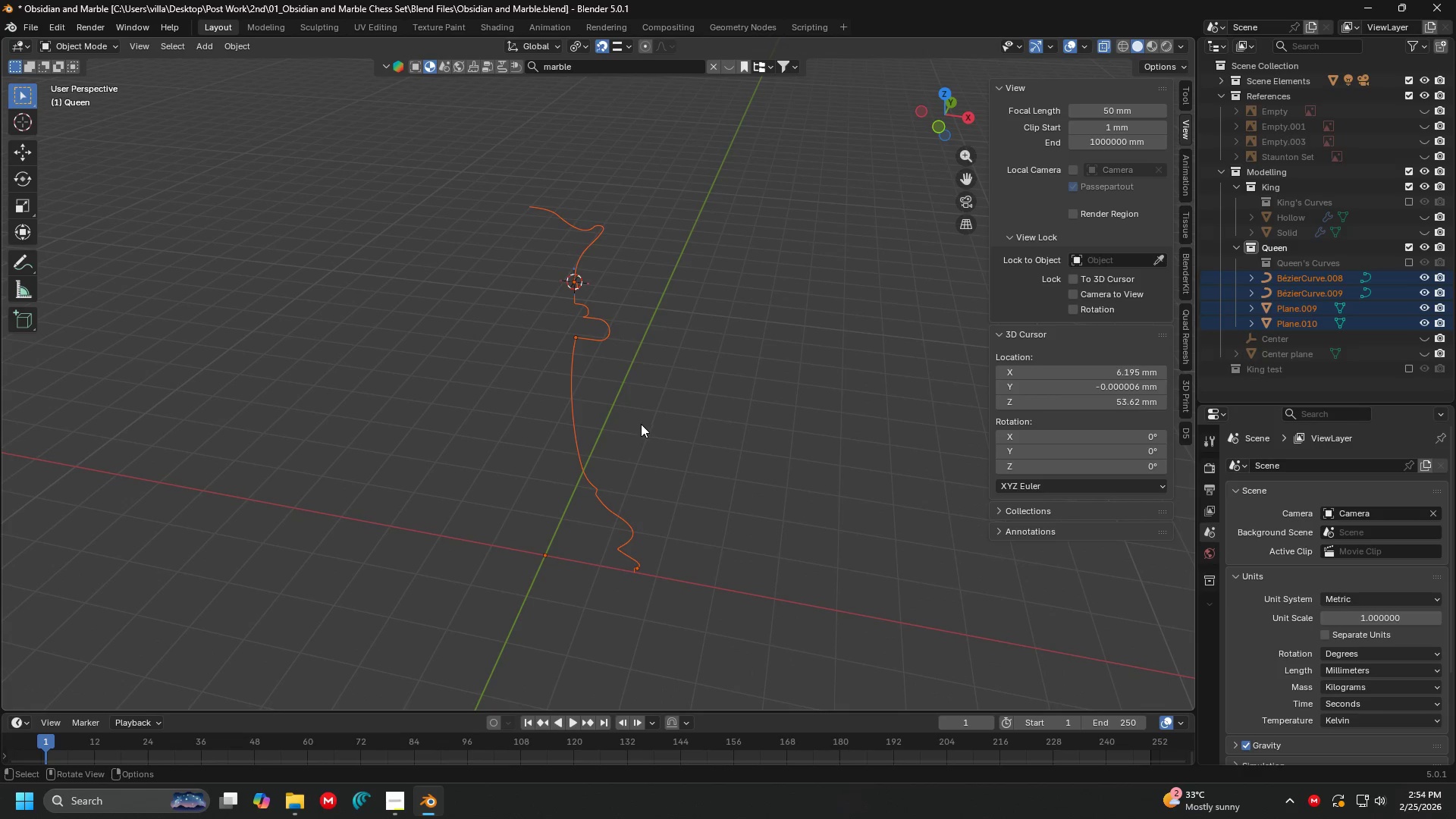 
scroll: coordinate [648, 324], scroll_direction: up, amount: 3.0
 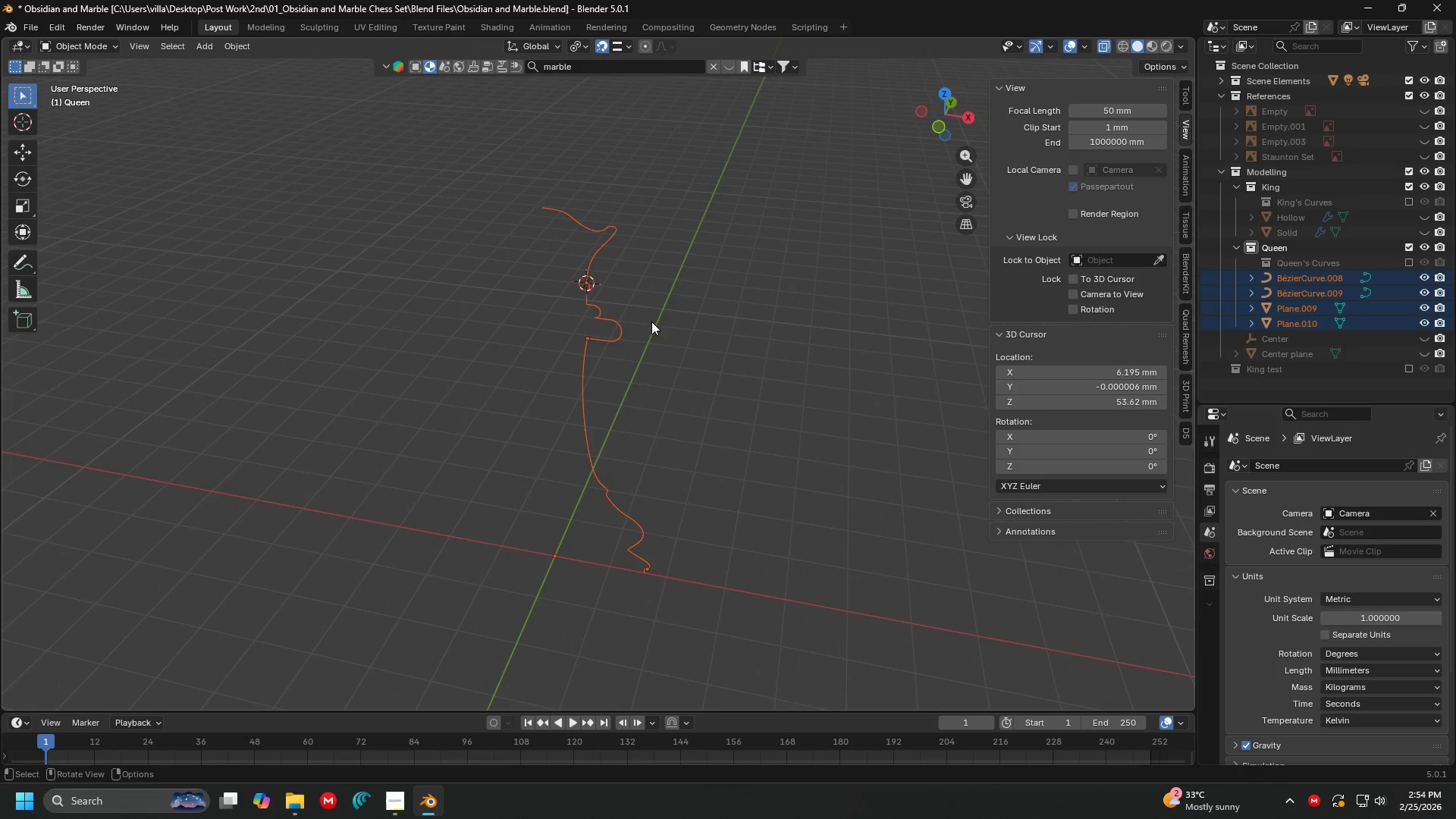 
key(Shift+C)
 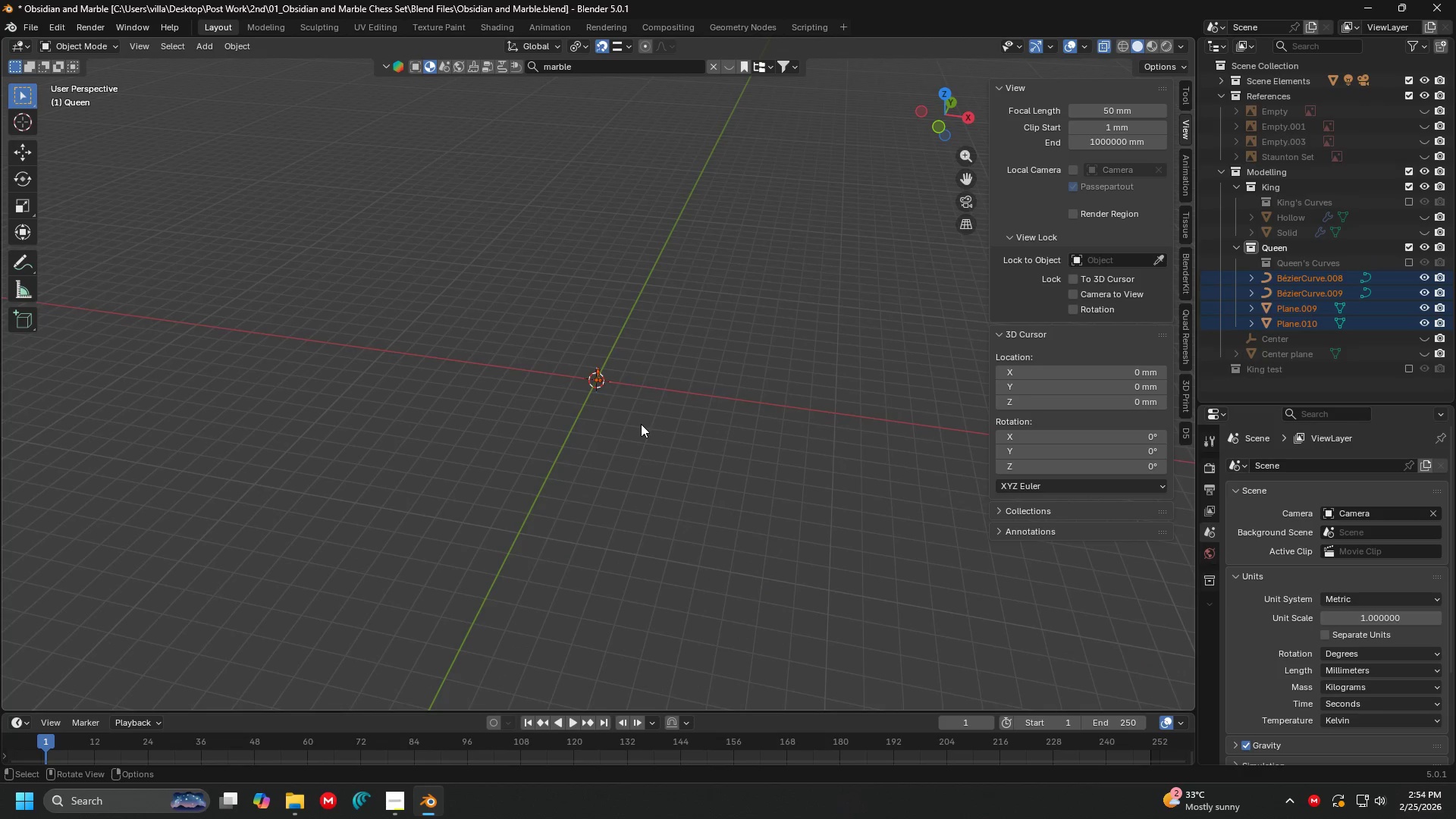 
scroll: coordinate [637, 382], scroll_direction: up, amount: 19.0
 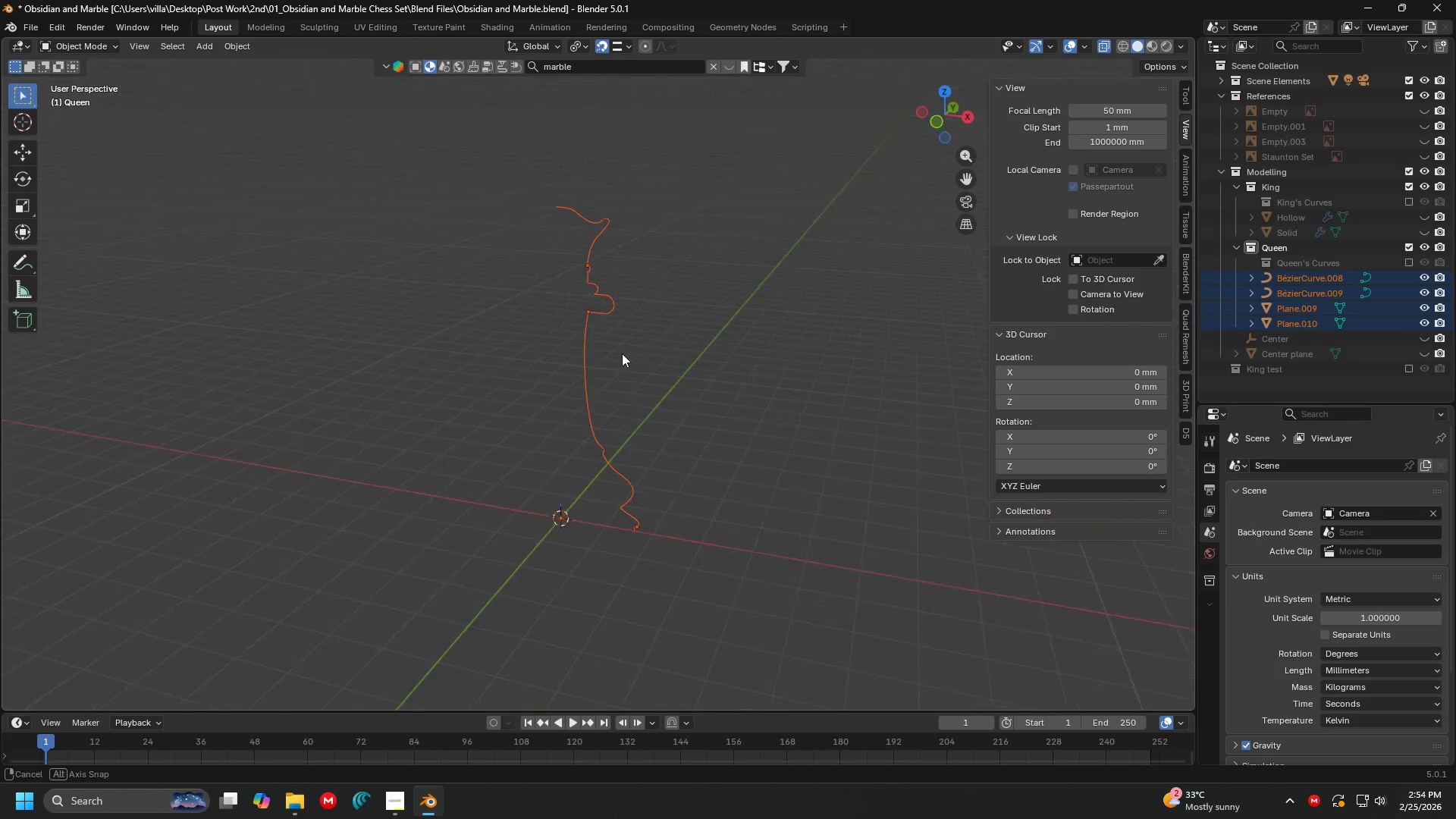 
key(Shift+ShiftLeft)
 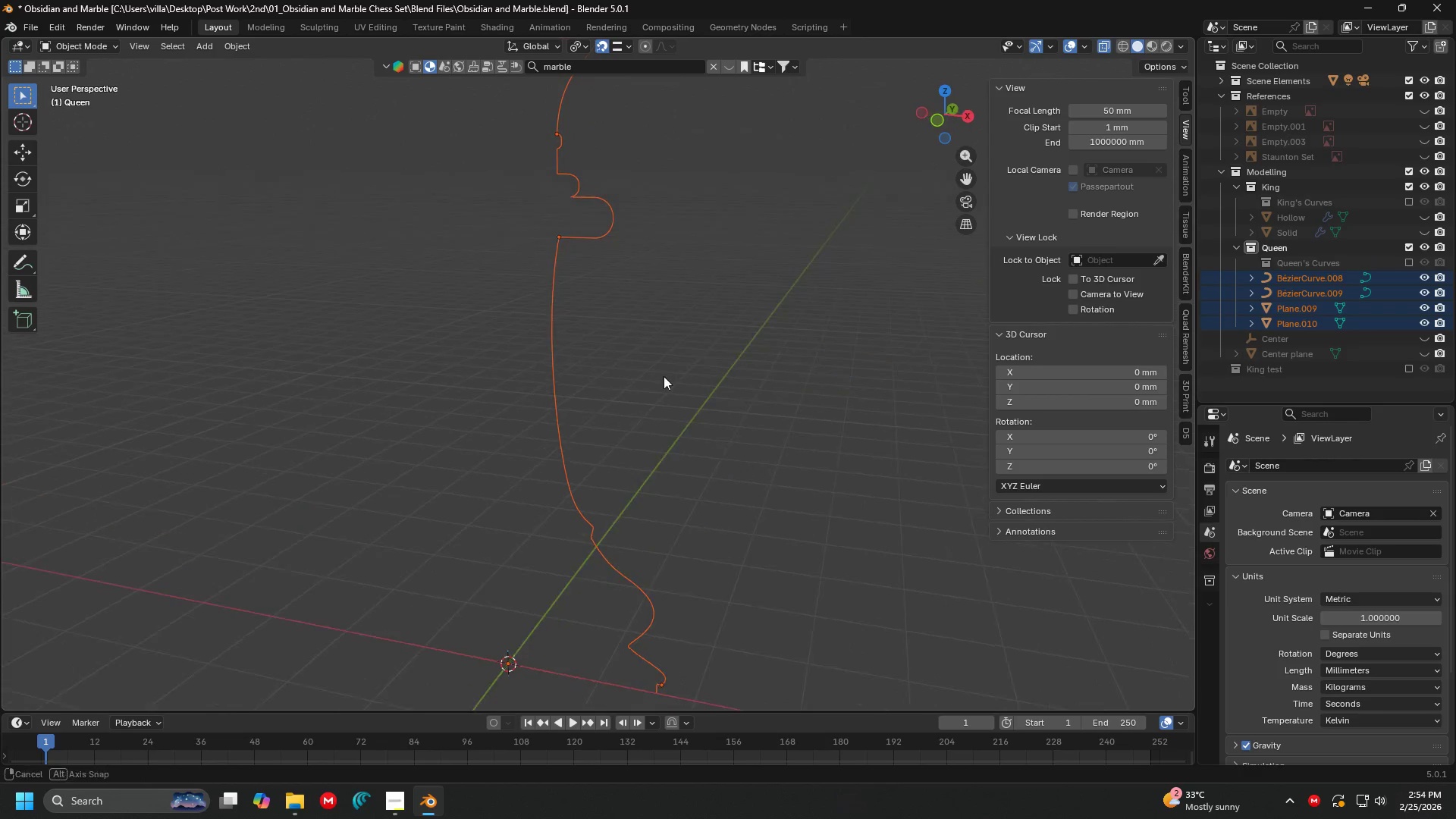 
scroll: coordinate [610, 344], scroll_direction: up, amount: 4.0
 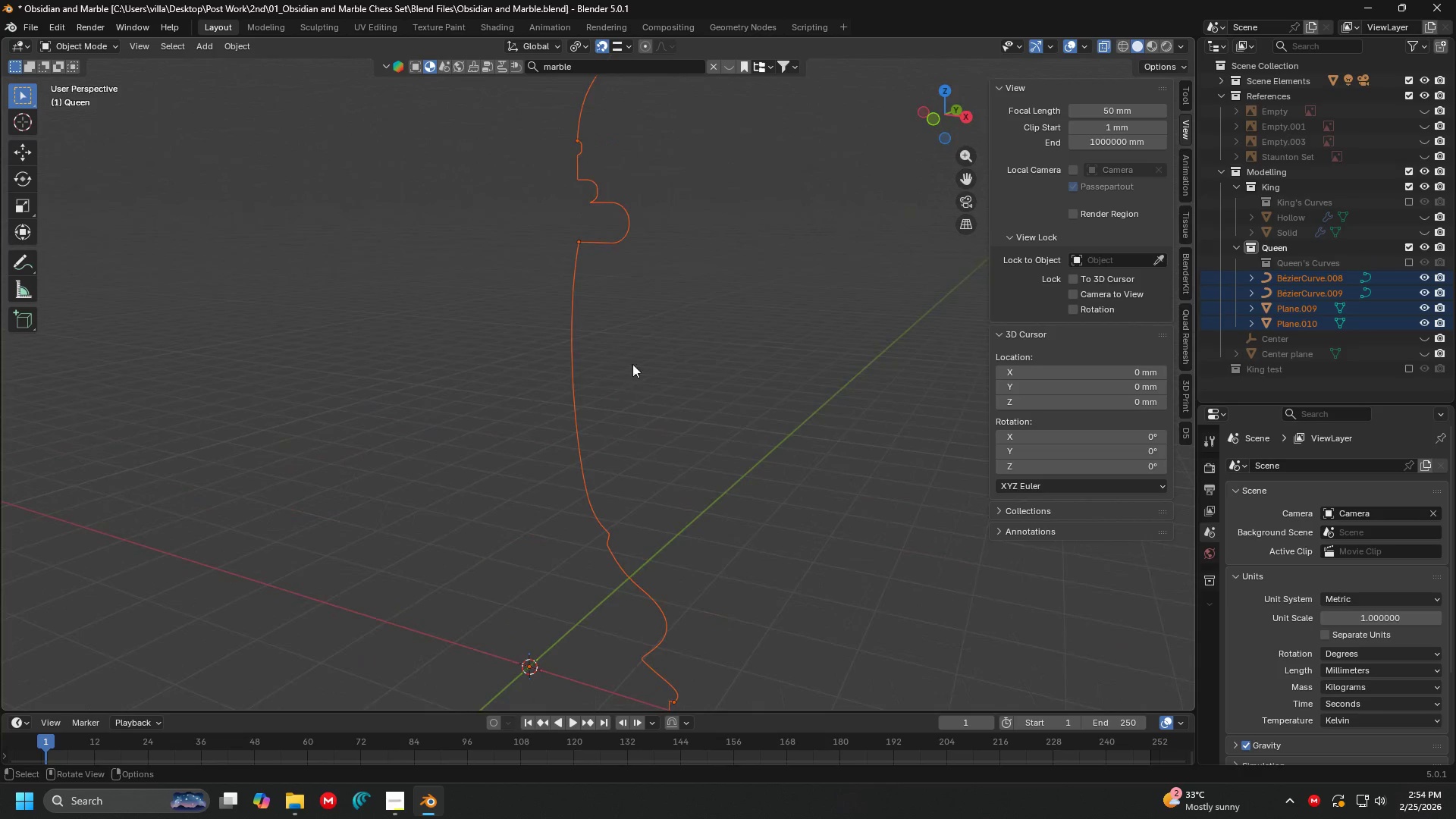 
hold_key(key=ShiftLeft, duration=0.52)
 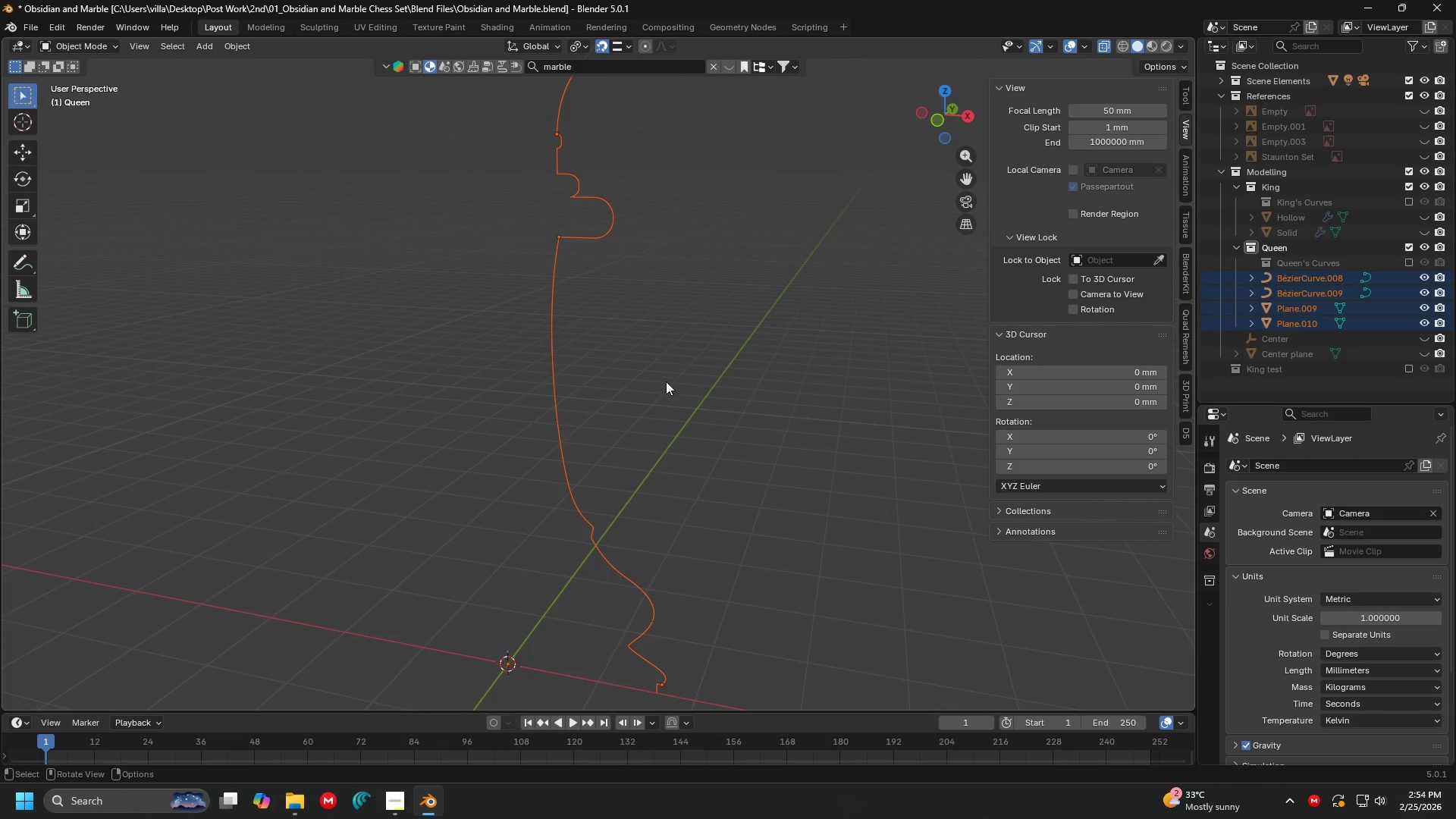 
scroll: coordinate [649, 363], scroll_direction: down, amount: 3.0
 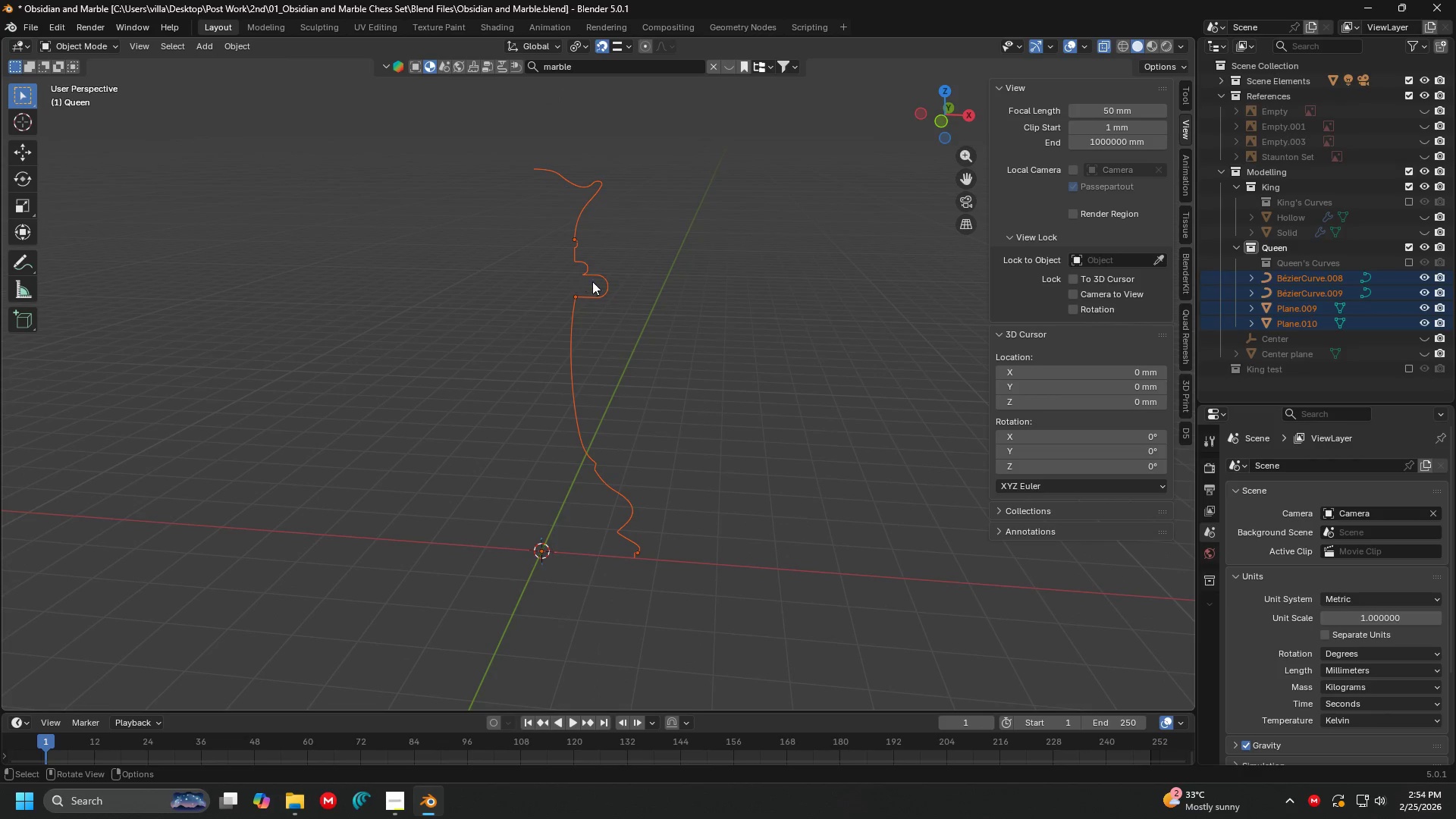 
hold_key(key=ShiftLeft, duration=0.34)
left_click([595, 294])
 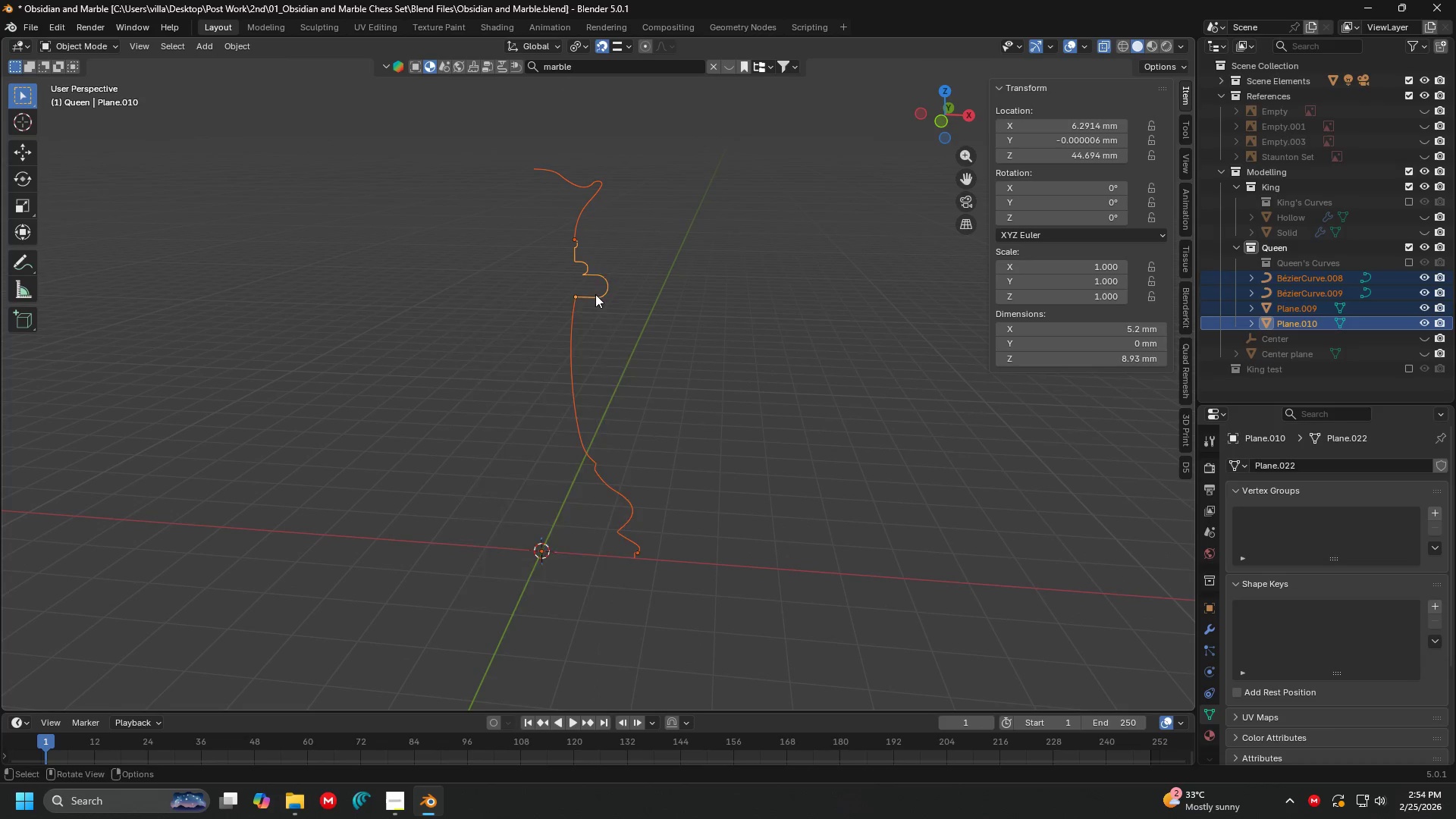 
right_click([595, 294])
 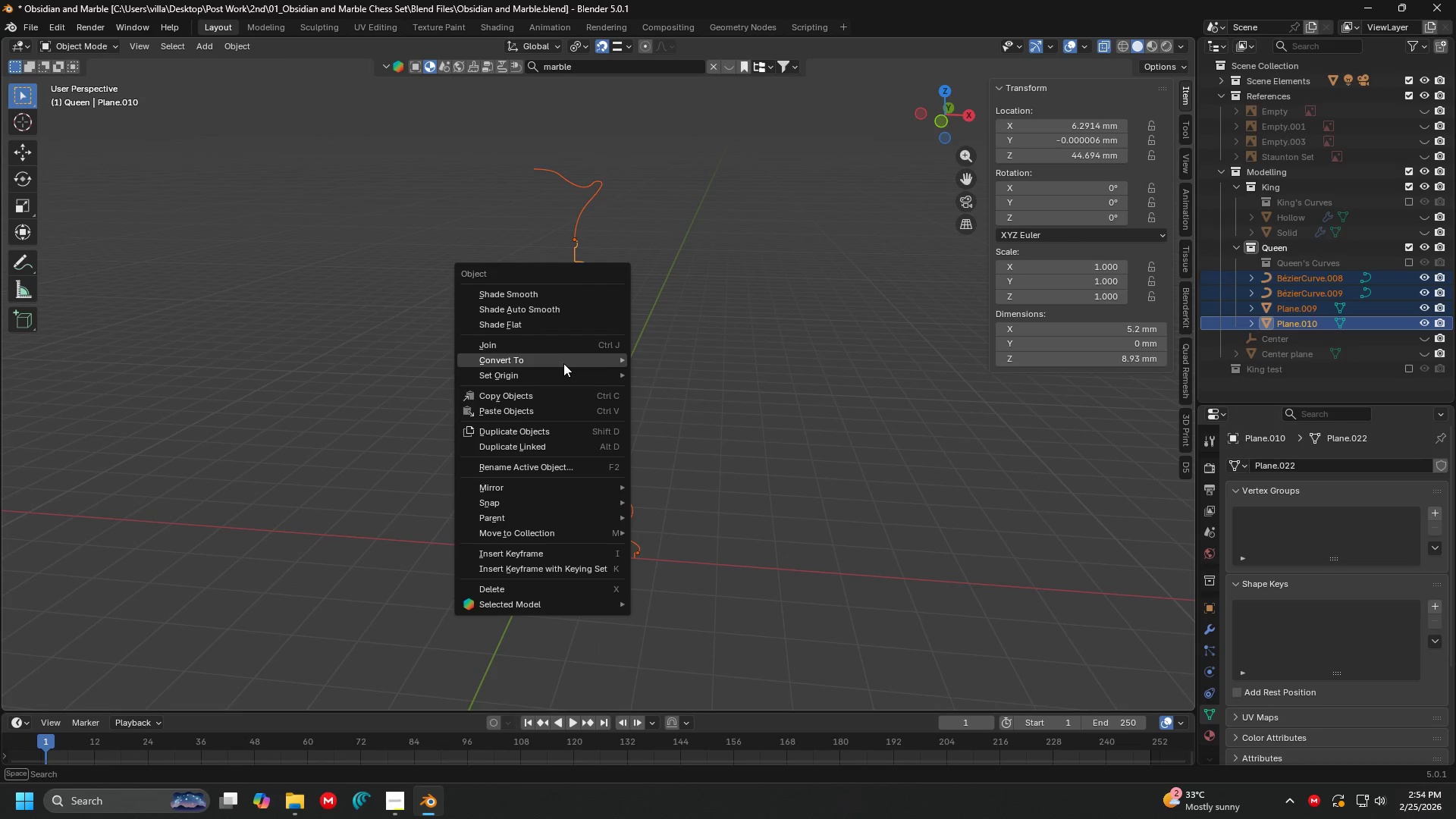 
left_click([563, 363])
 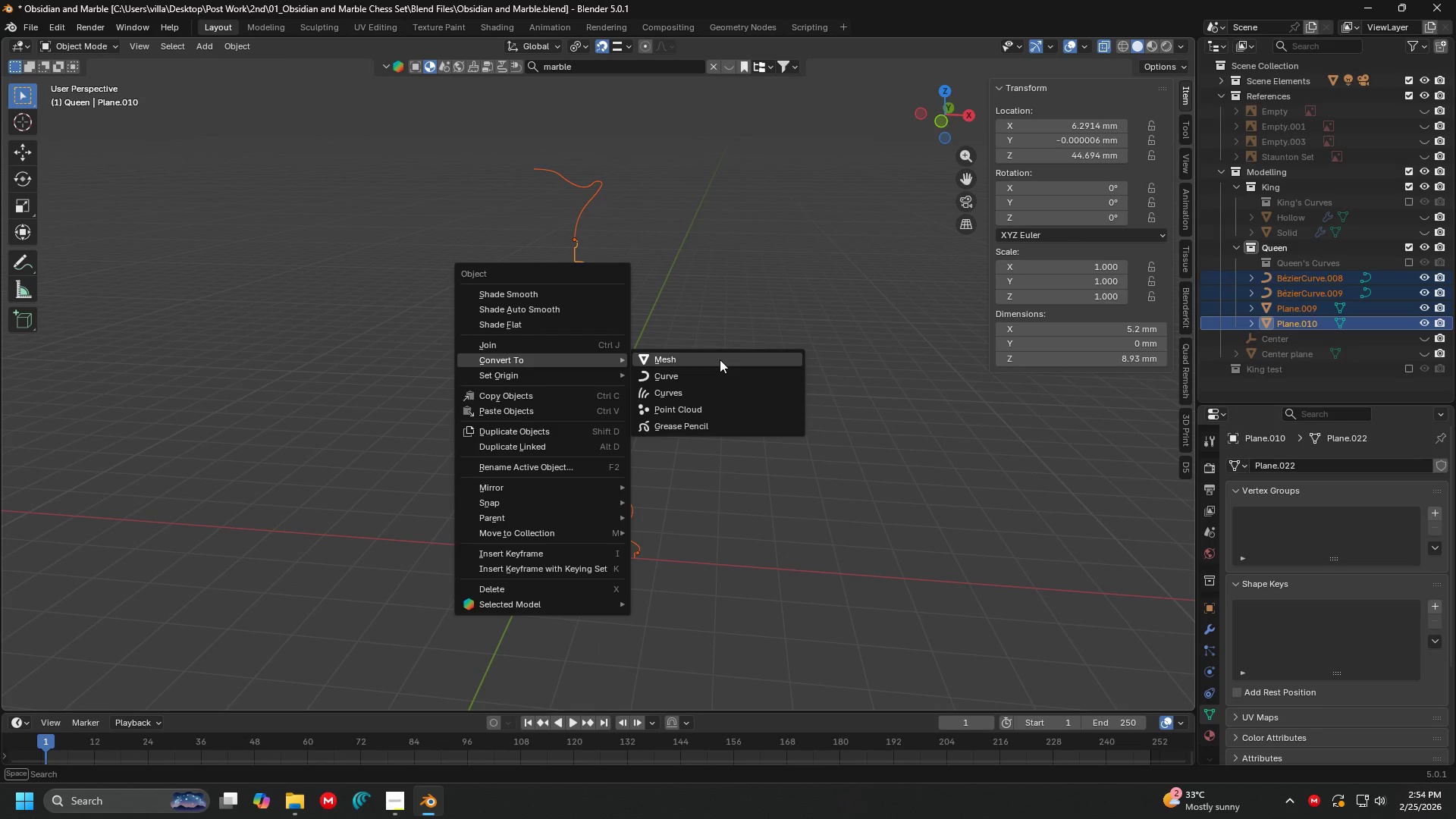 
left_click([720, 359])
 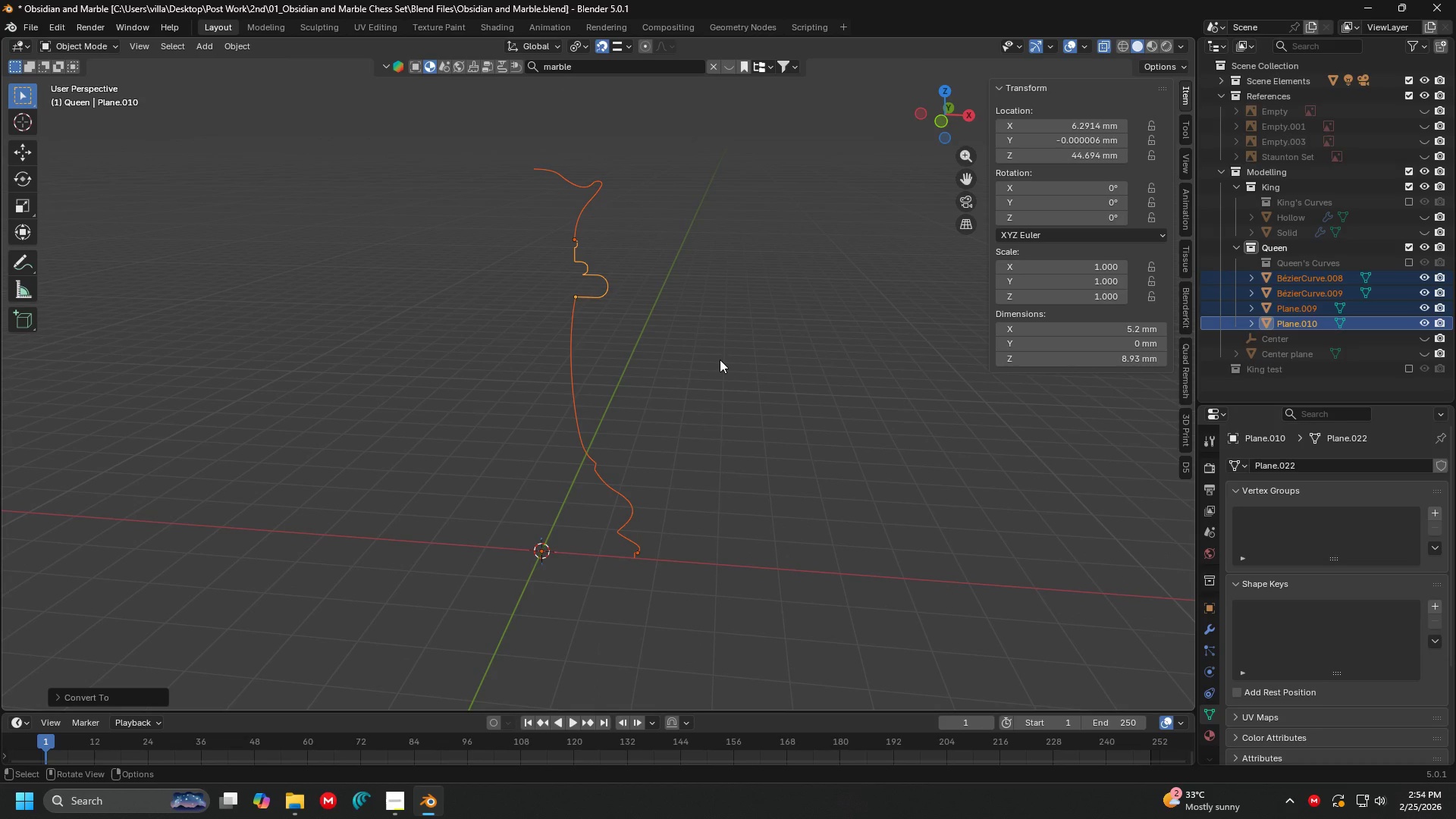 
key(A)
 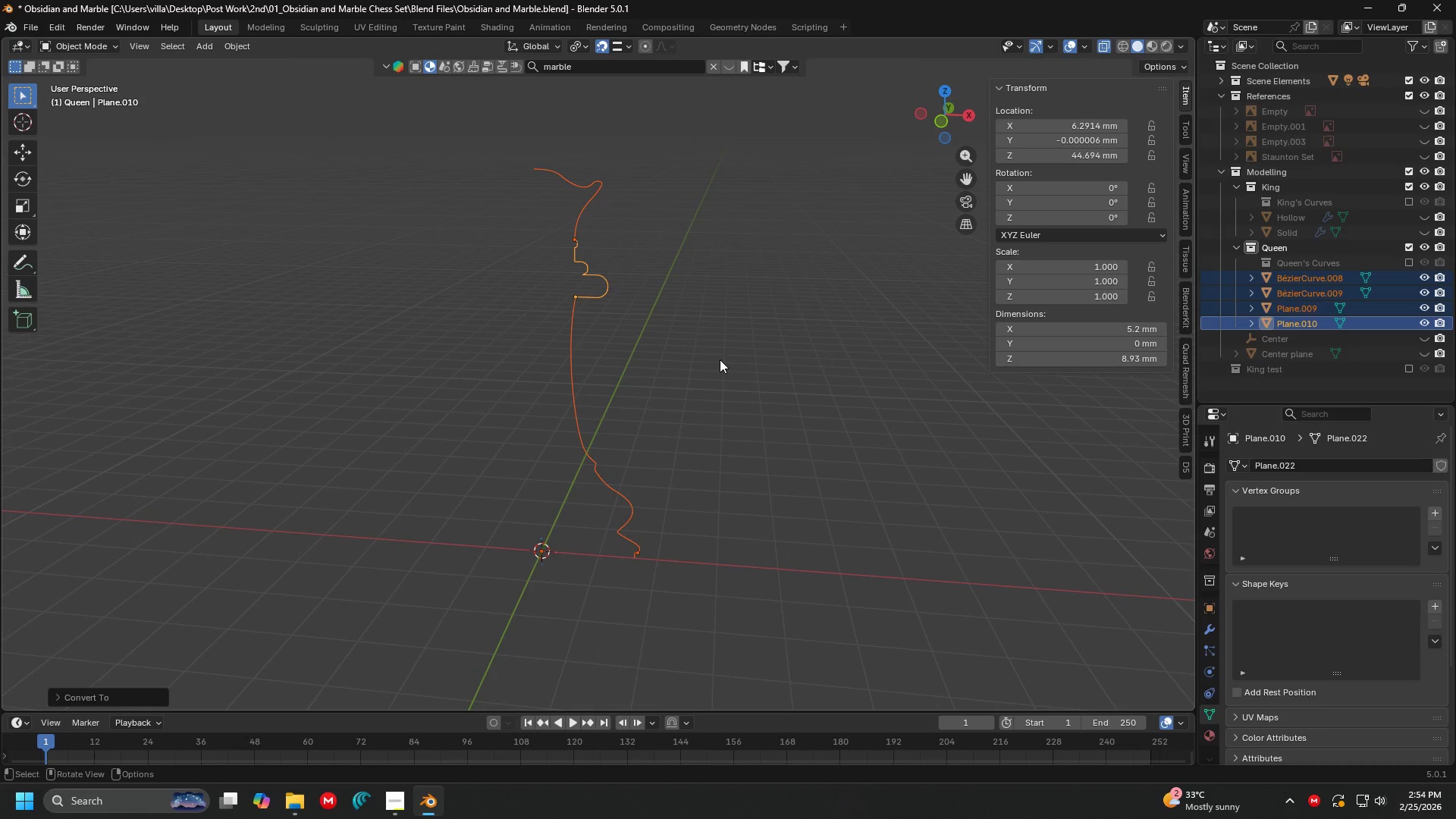 
key(Control+J)
 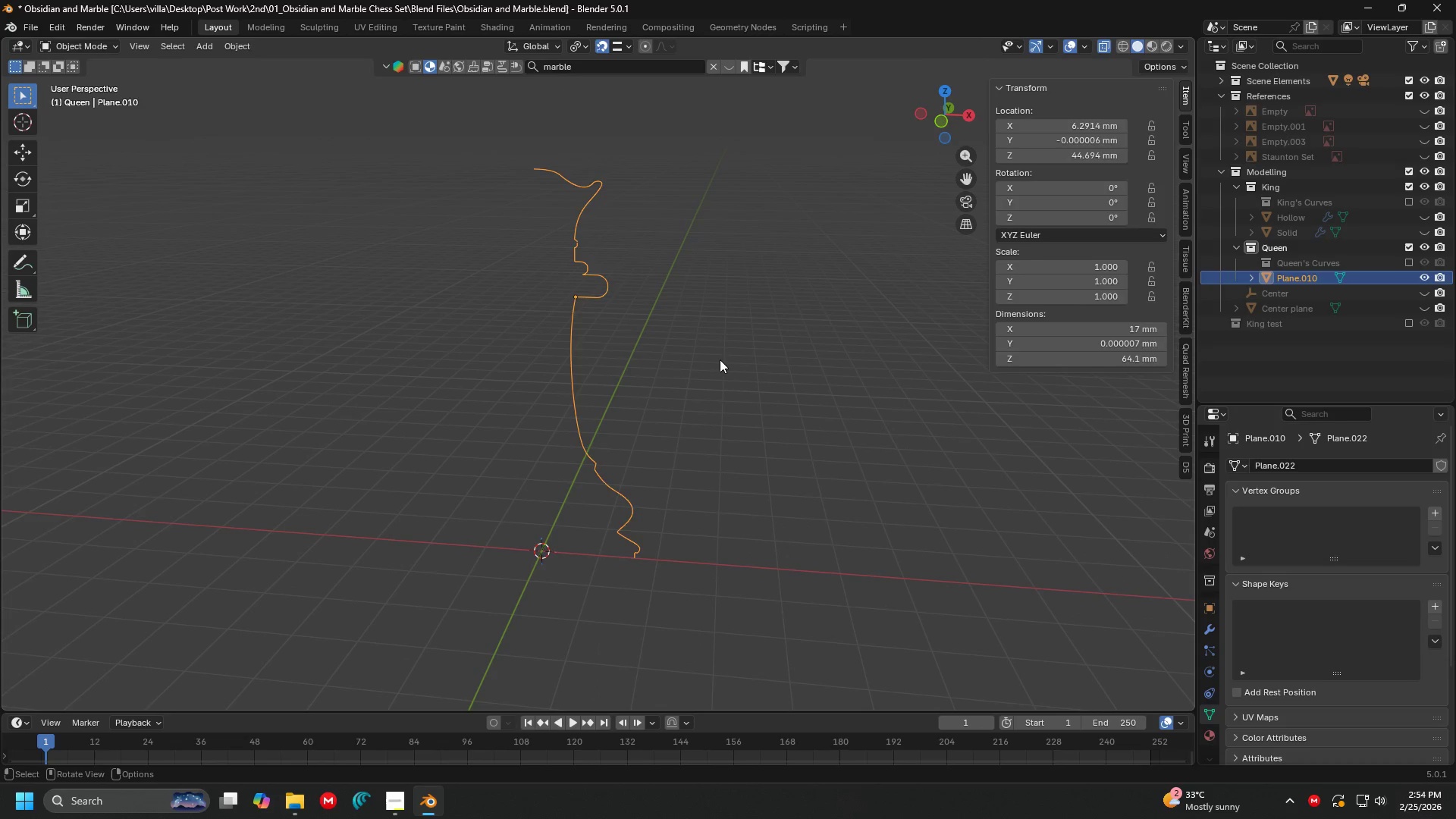 
key(Tab)
type(am)
 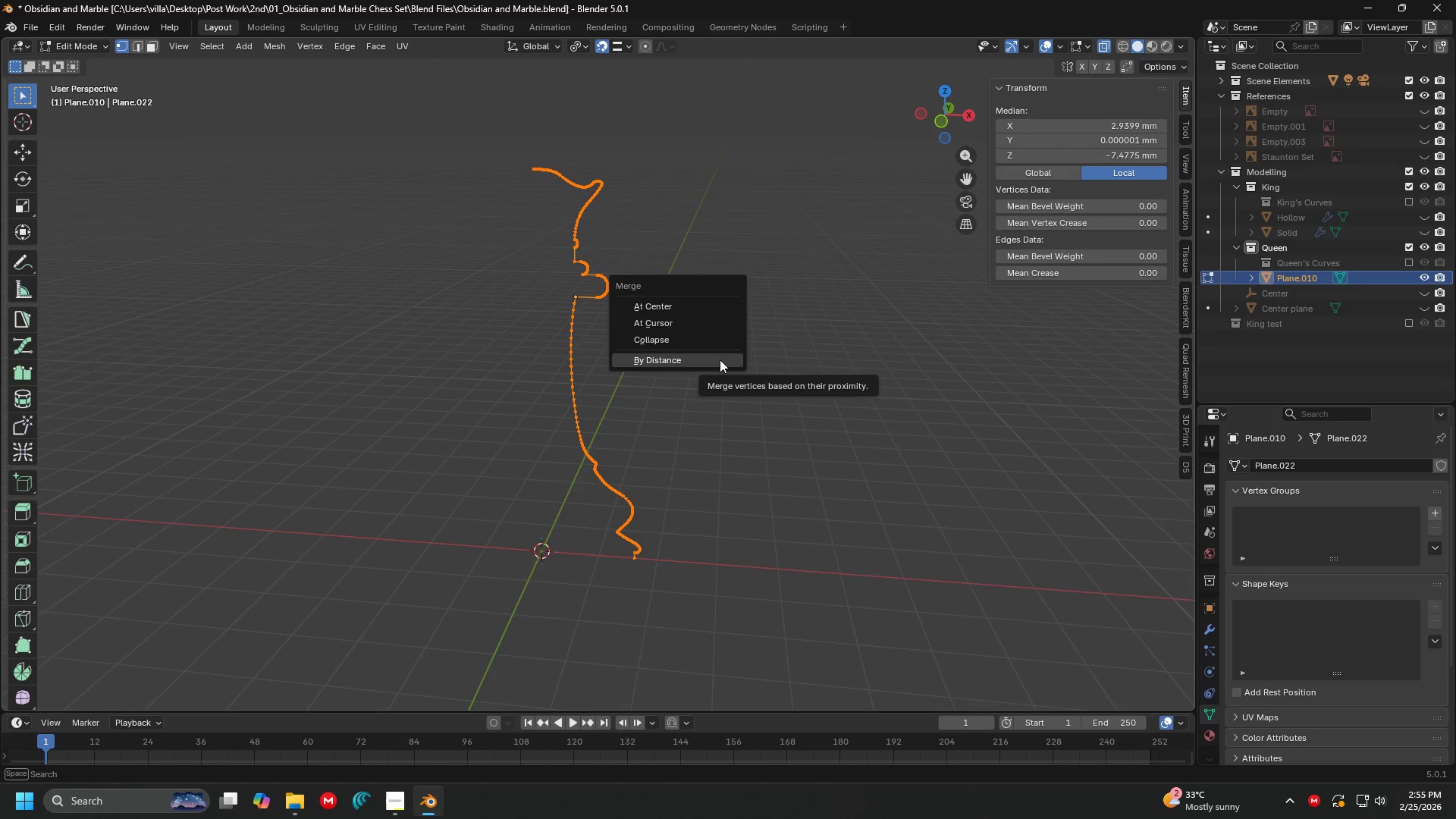 
wait(12.77)
 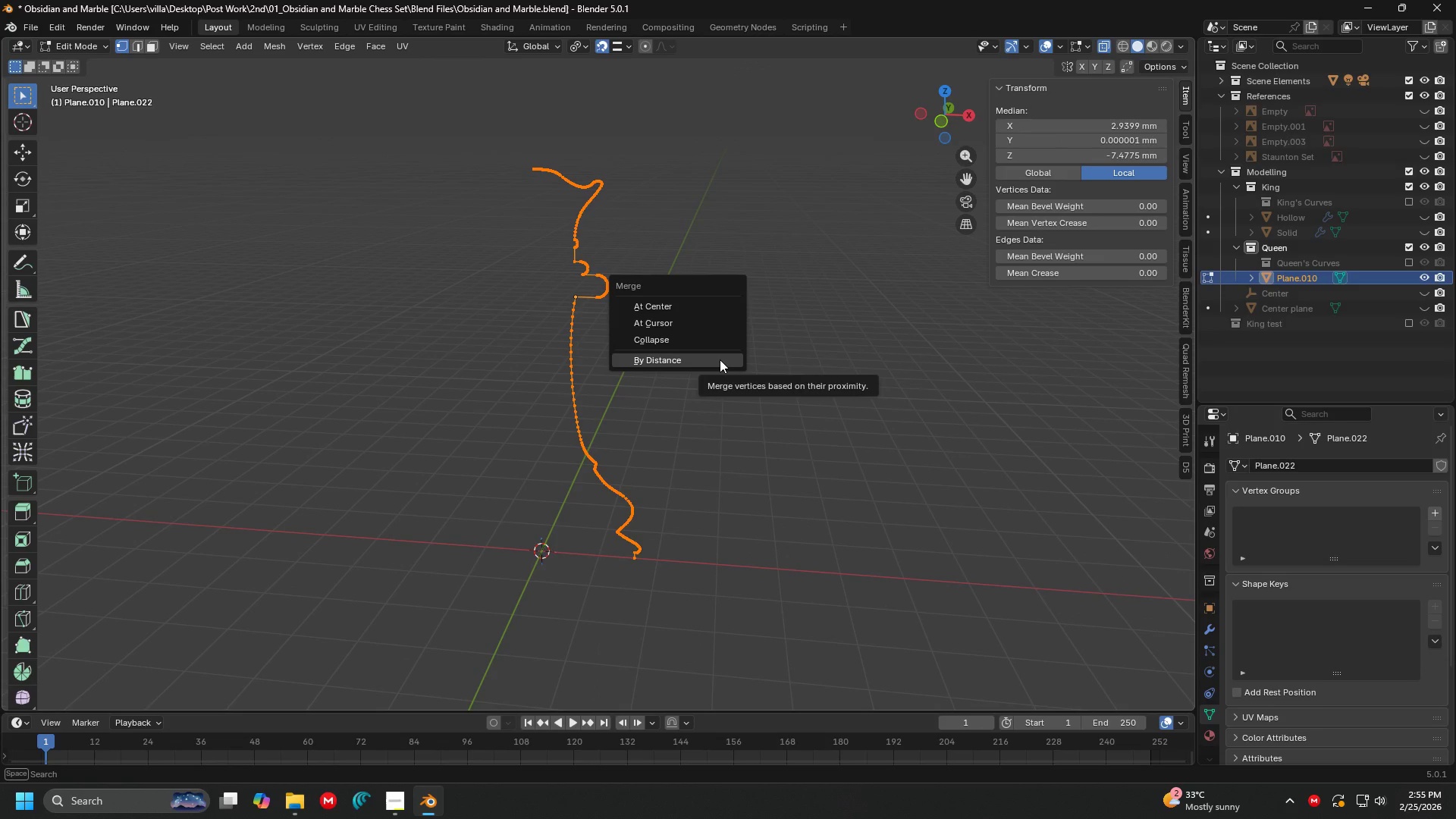 
left_click([693, 353])
 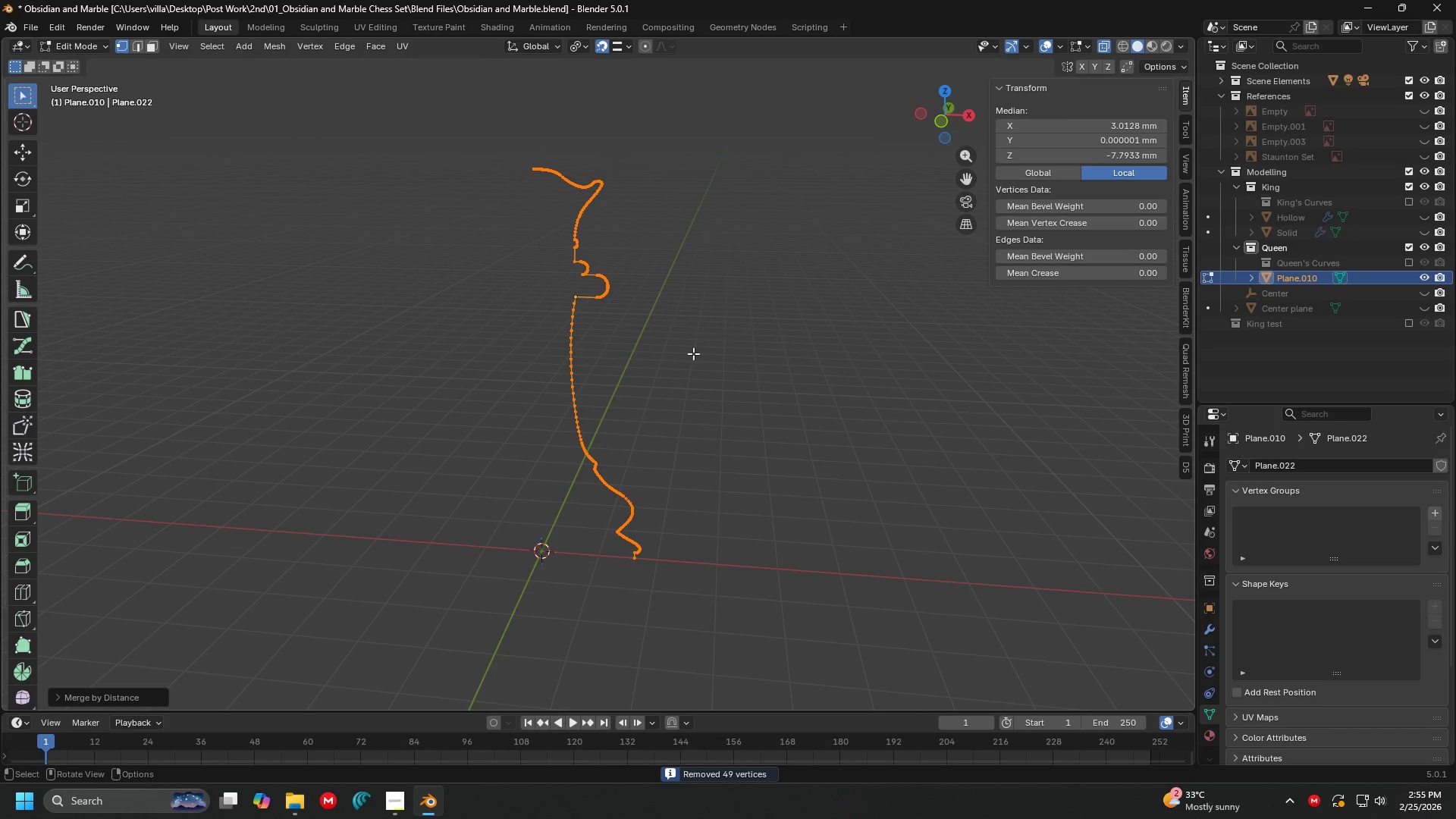 
key(Tab)
 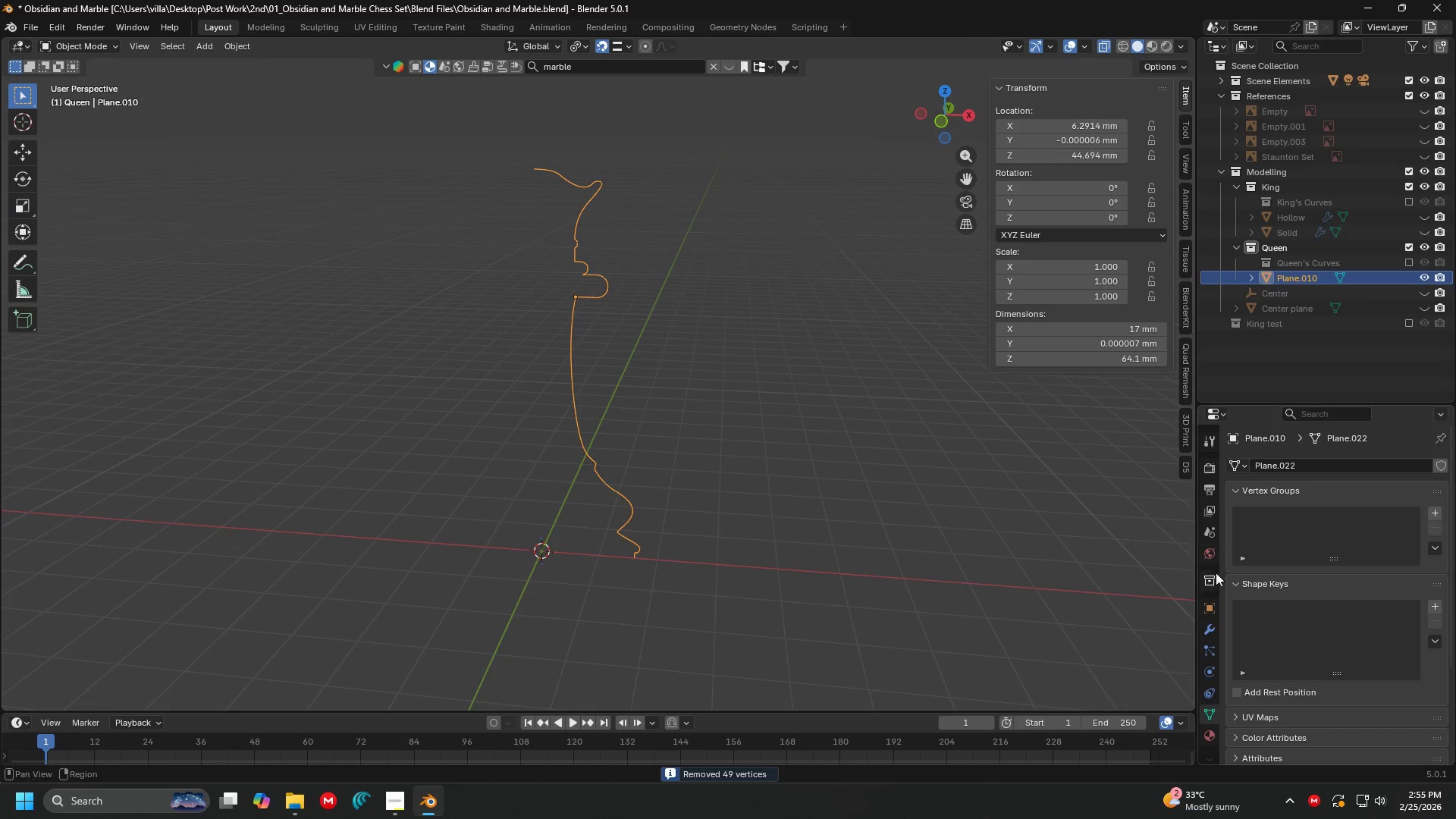 
left_click([1210, 628])
 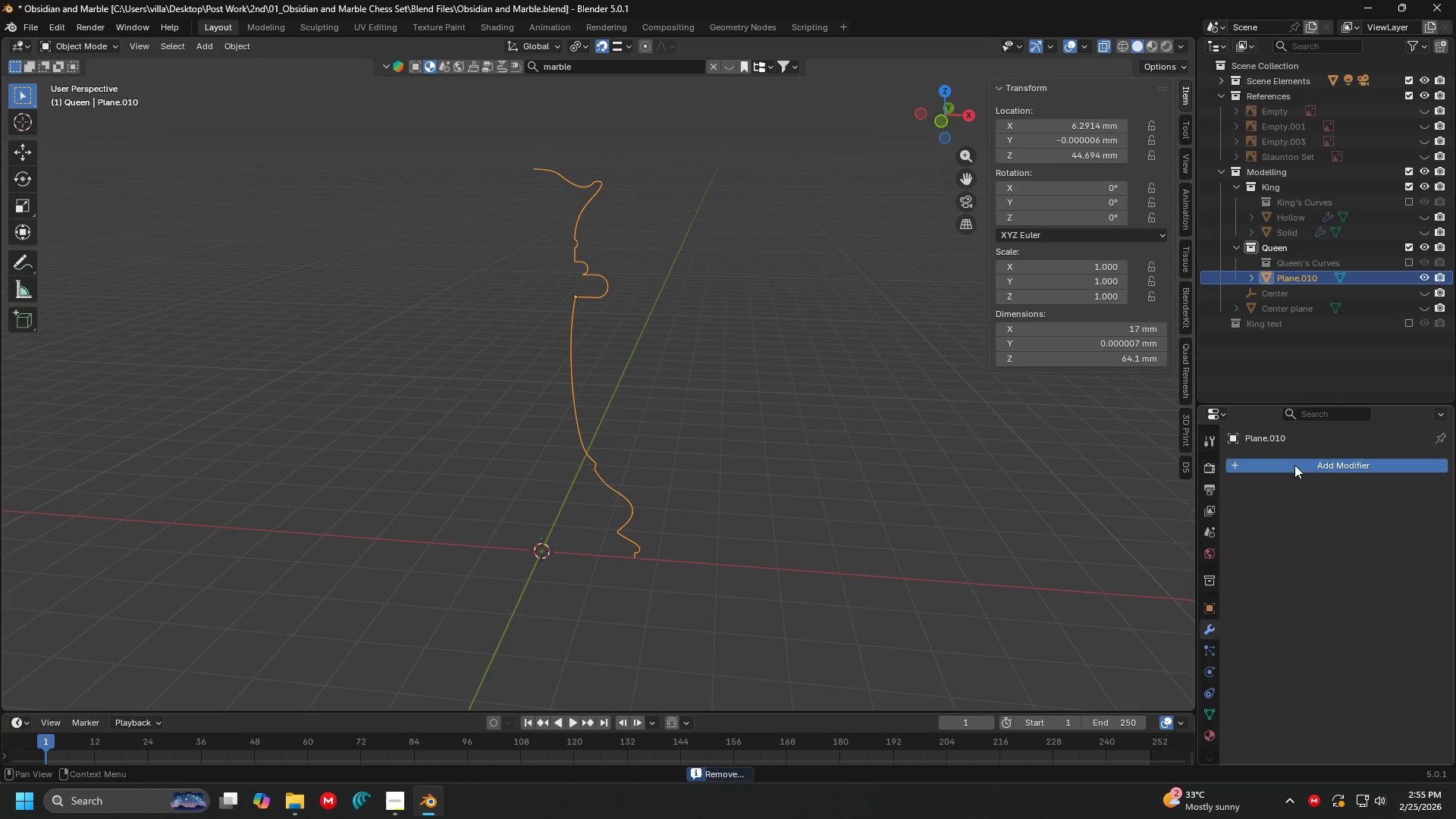 
double_click([1294, 465])
 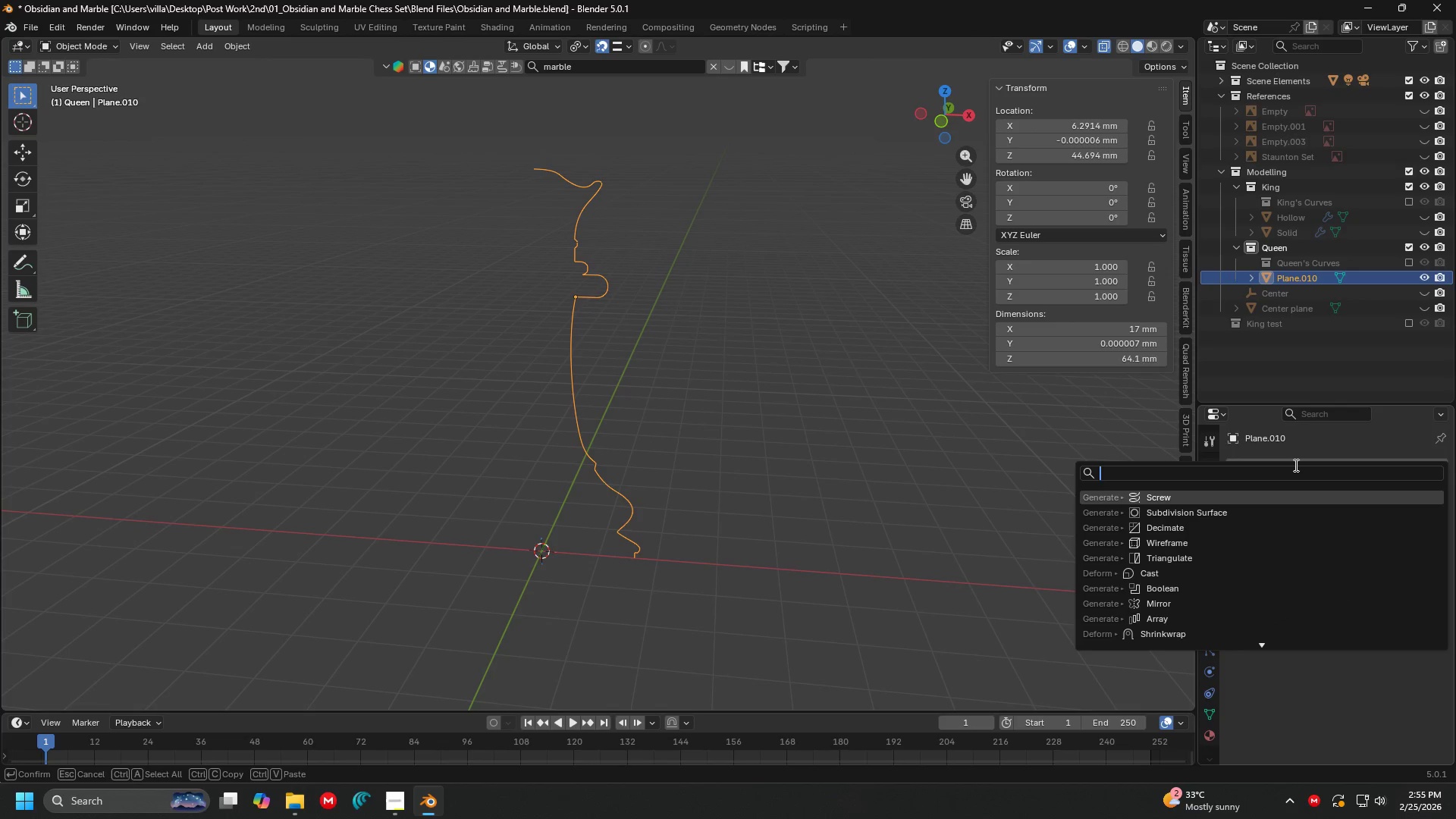 
type(screw)
 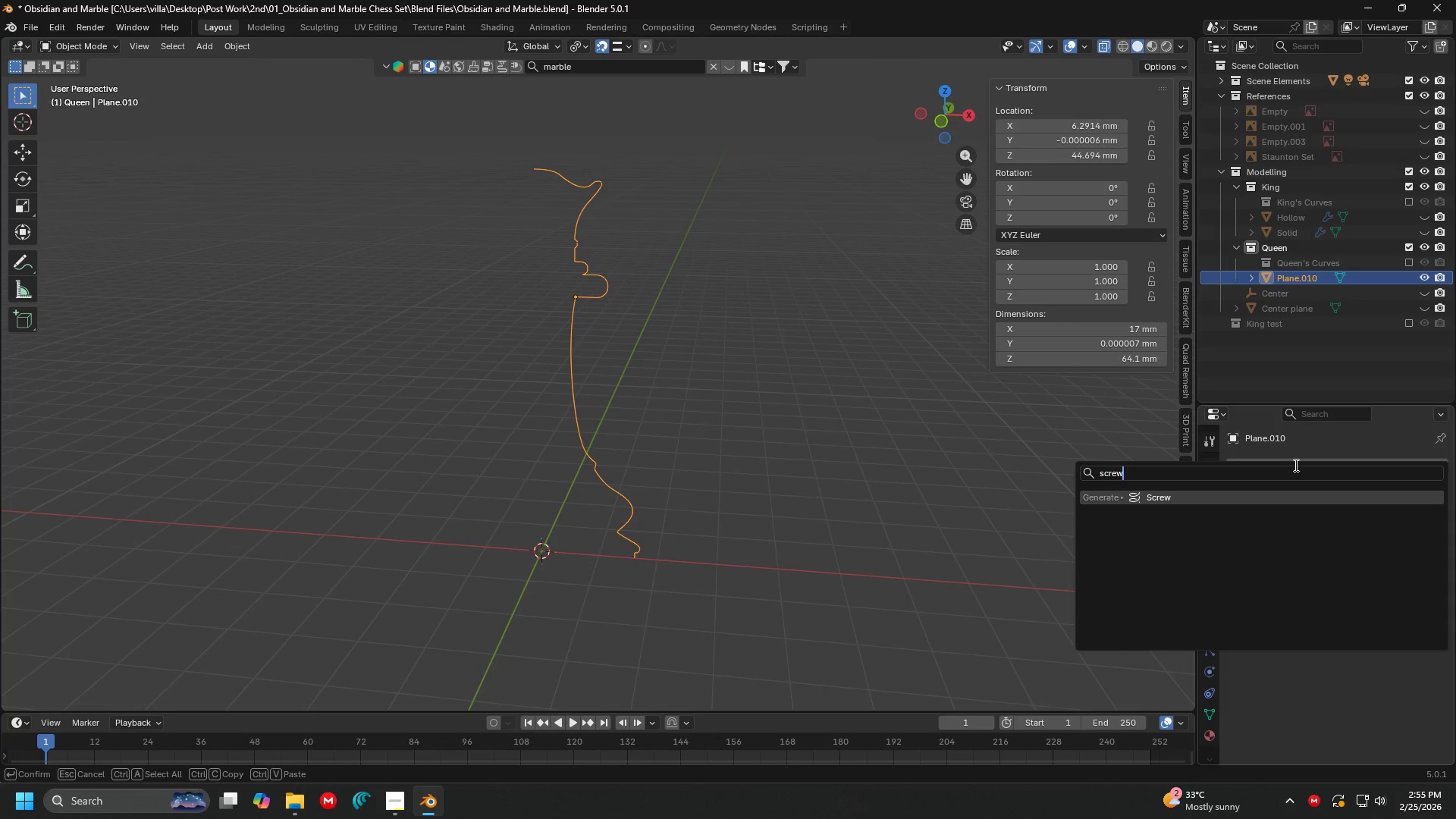 
key(Enter)
 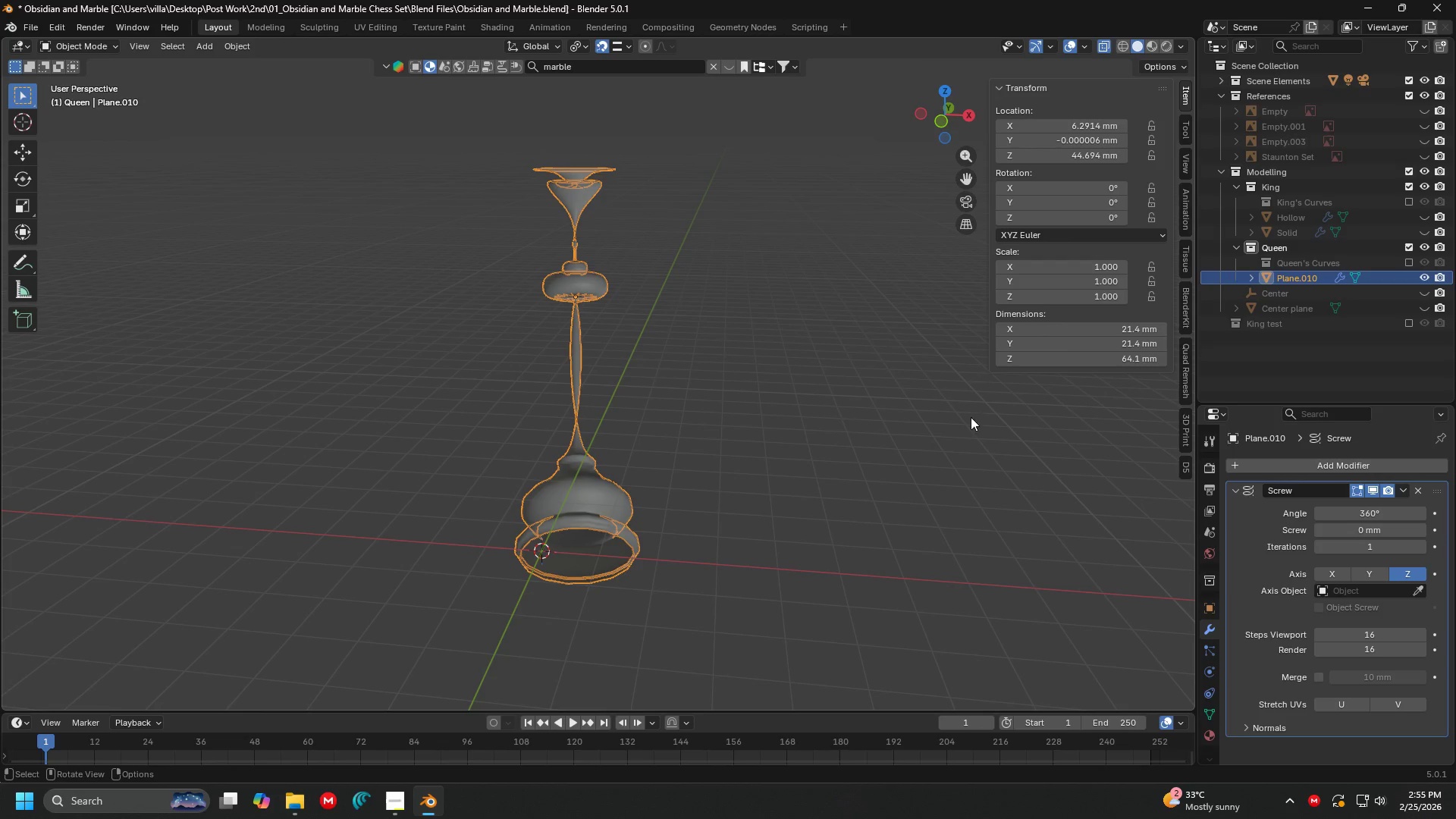 
hold_key(key=ShiftLeft, duration=0.31)
 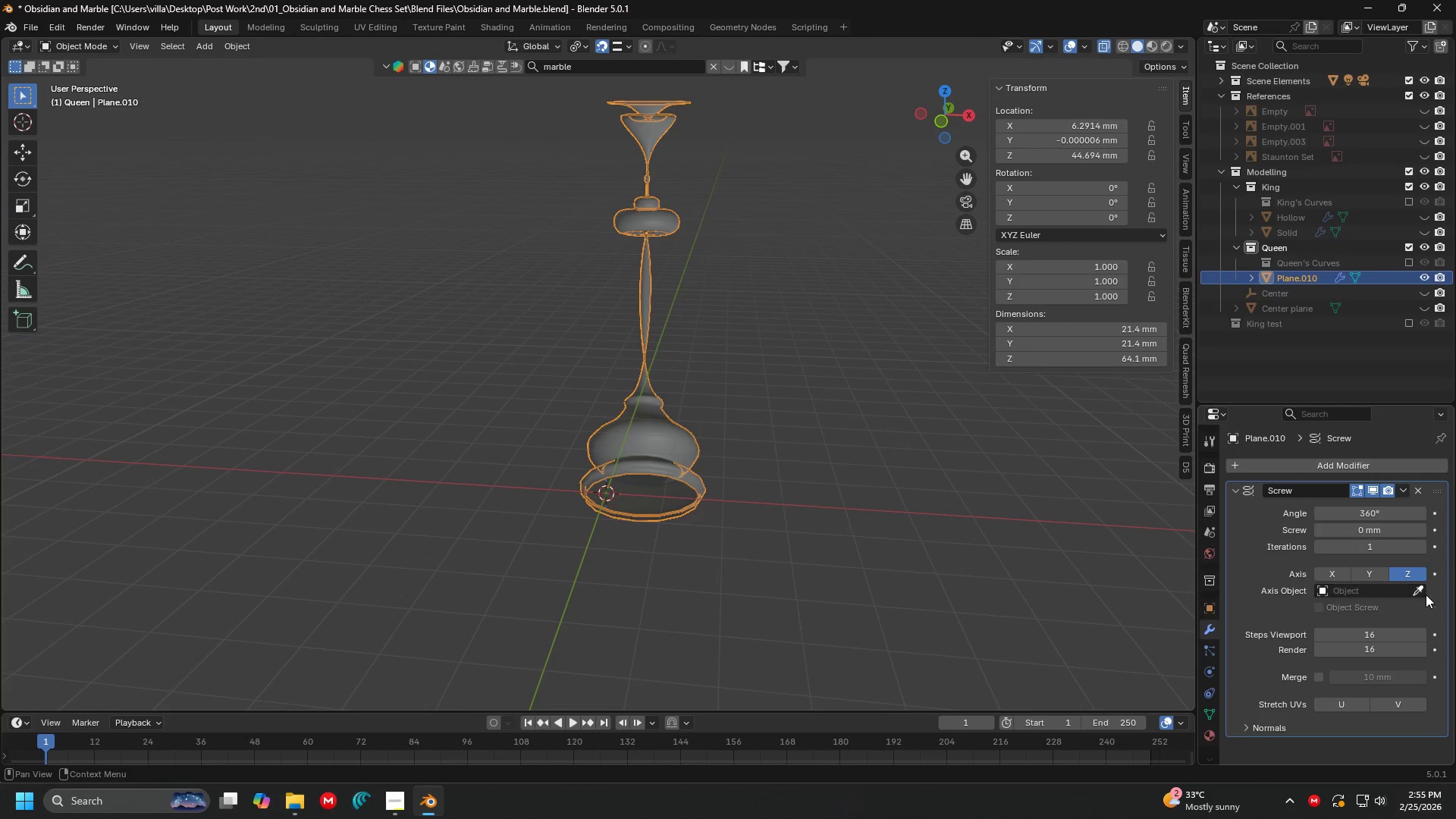 
left_click([1417, 589])
 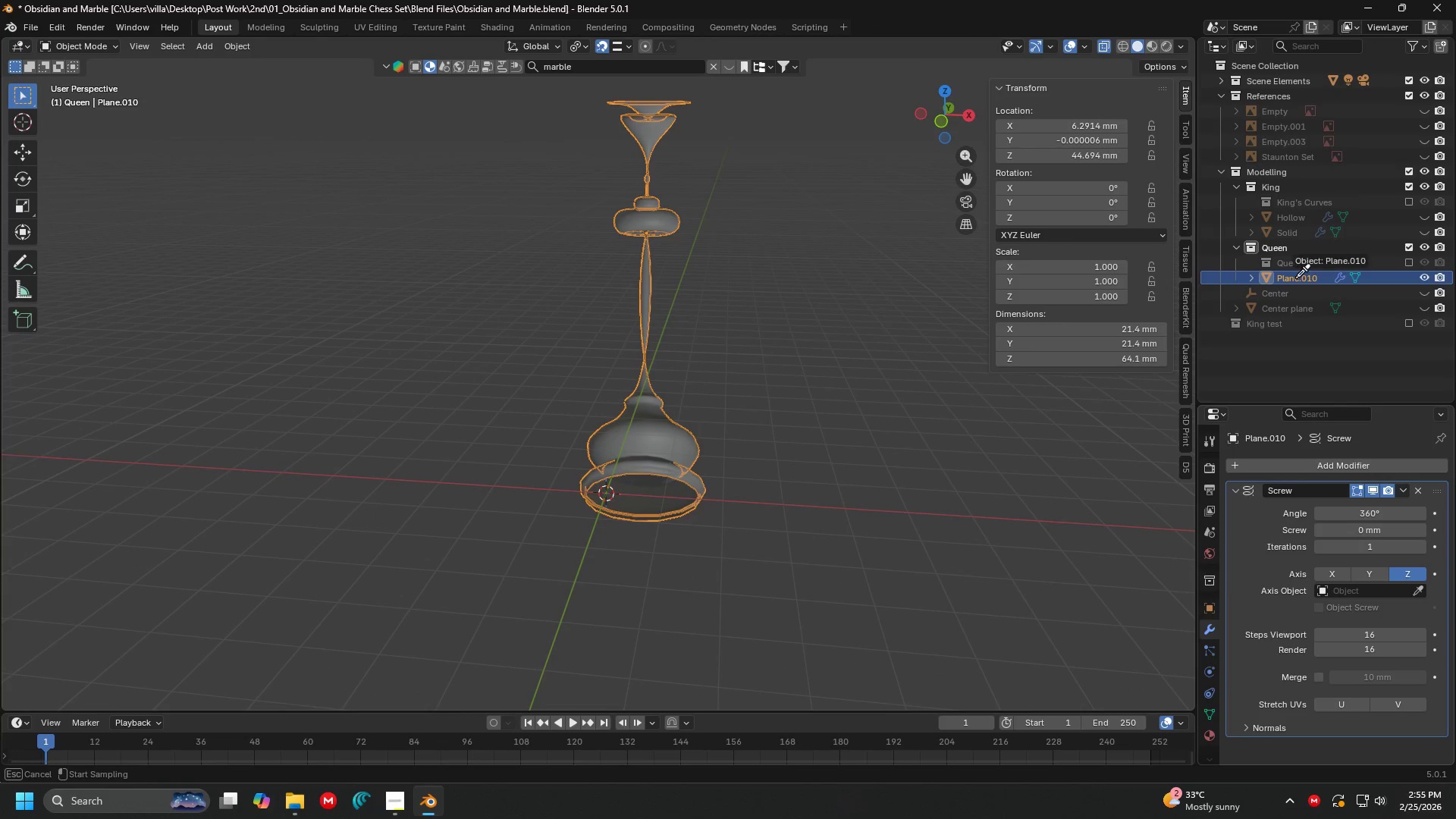 
left_click([1289, 293])
 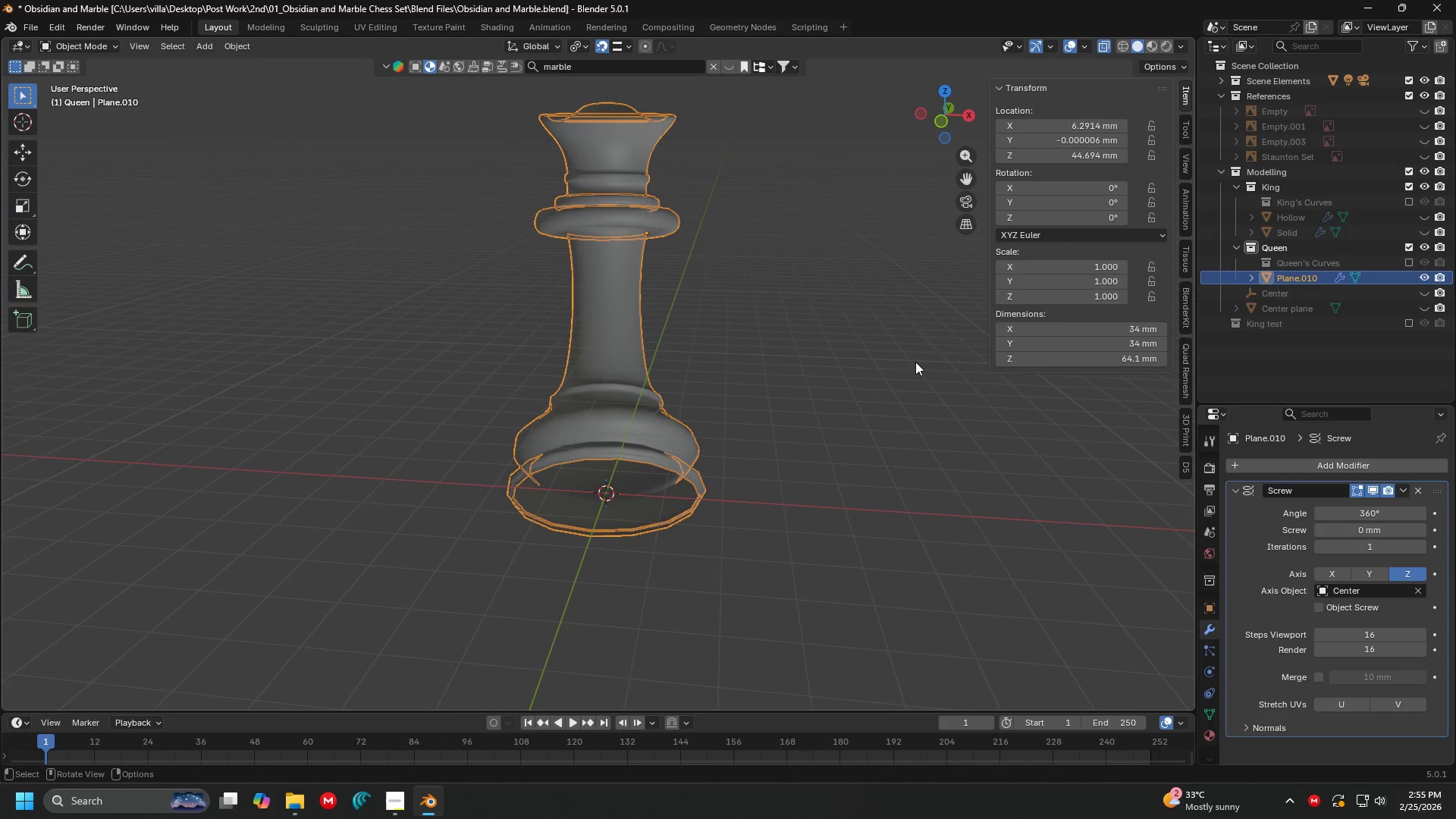 
key(Shift+ShiftLeft)
 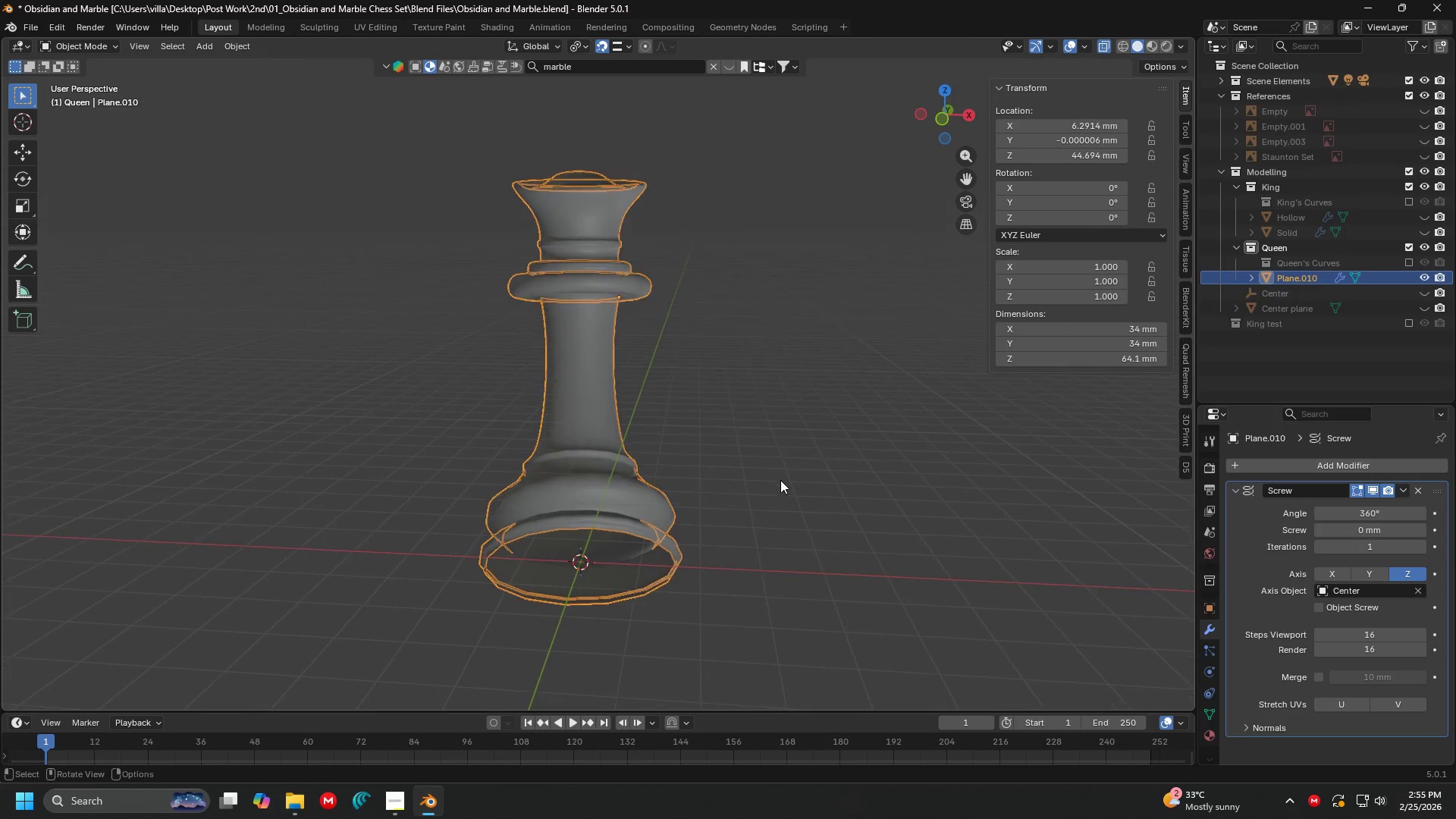 
key(1)
 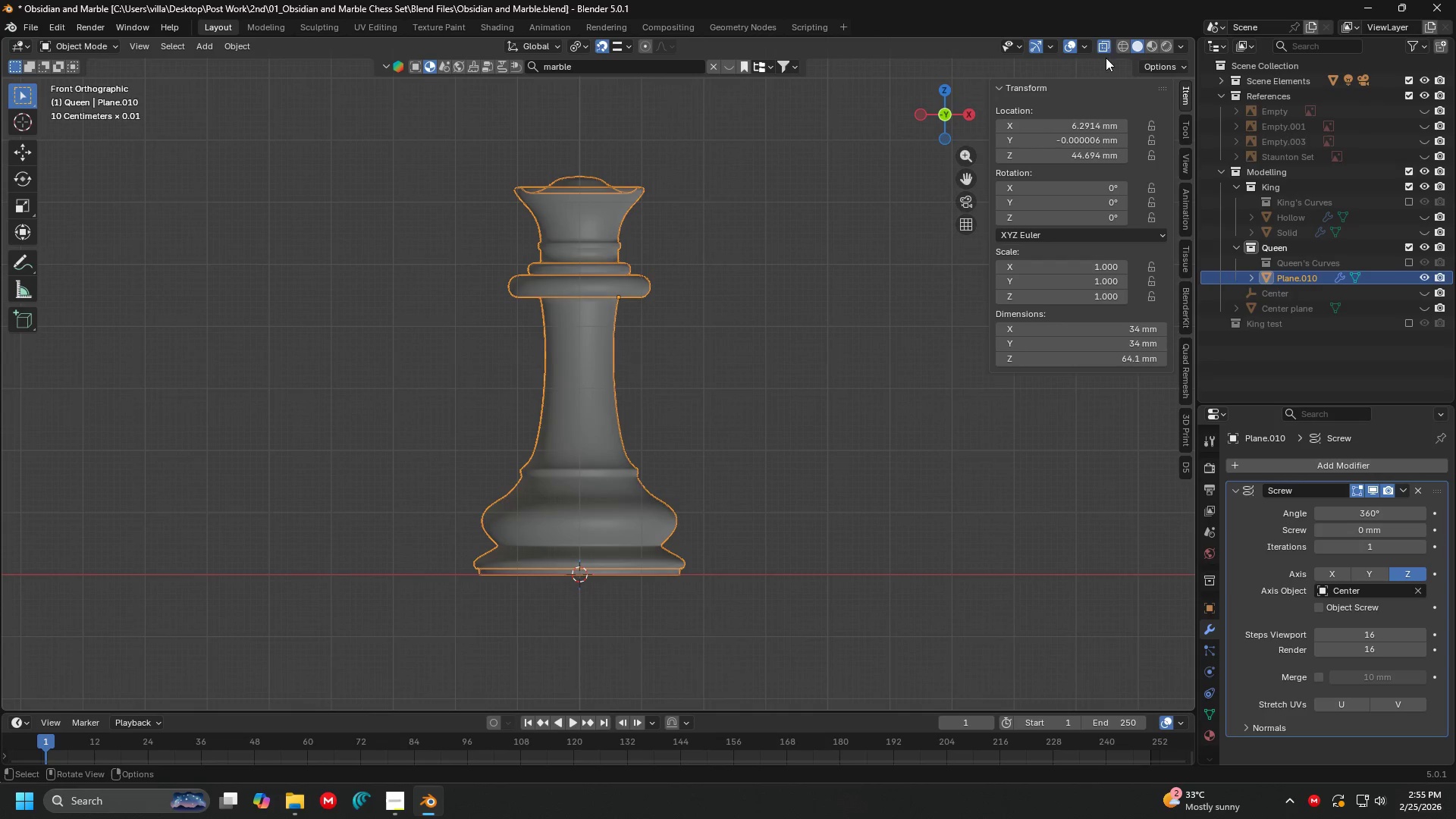 
left_click([1104, 41])
 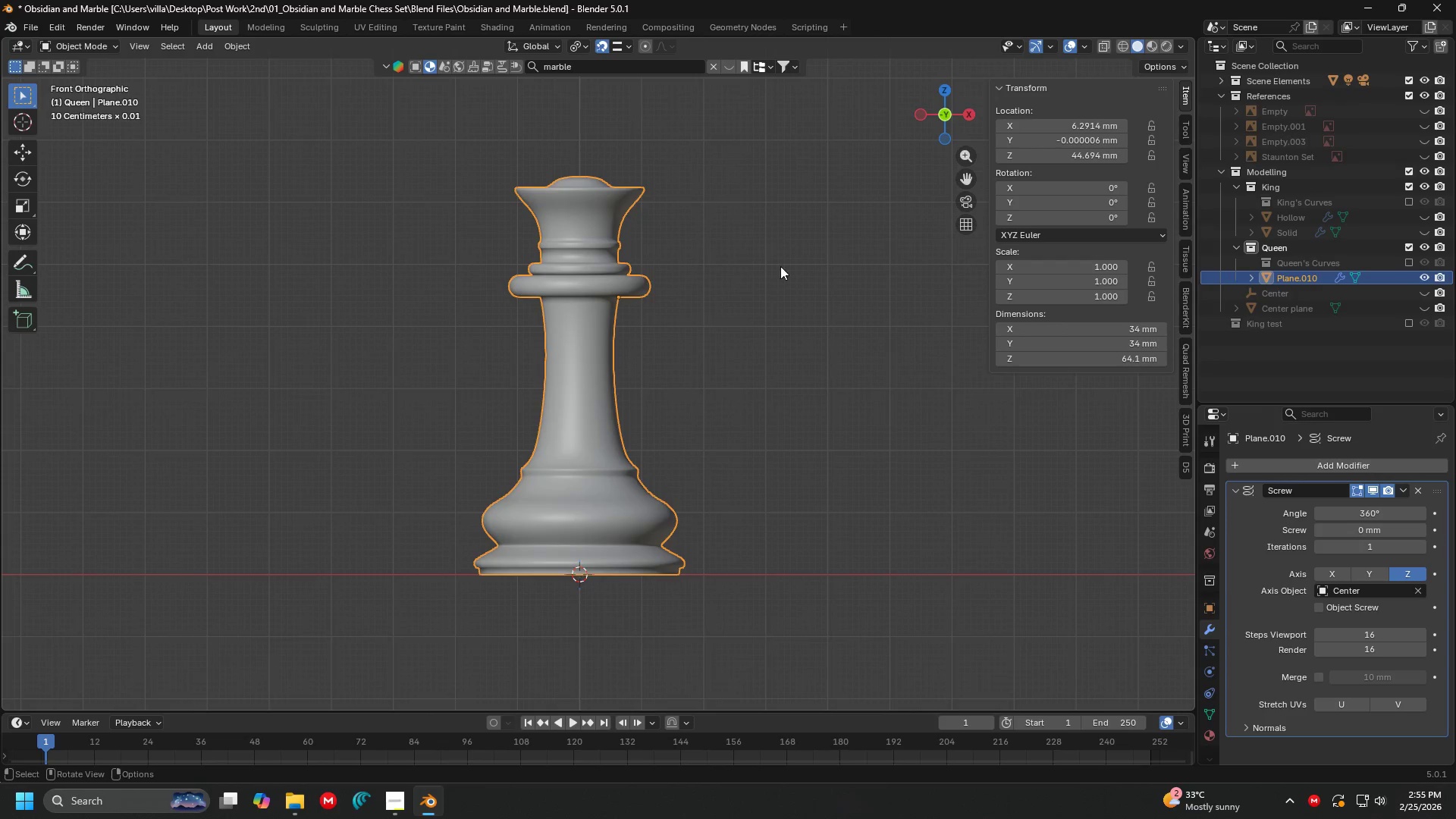 
key(Shift+ShiftLeft)
 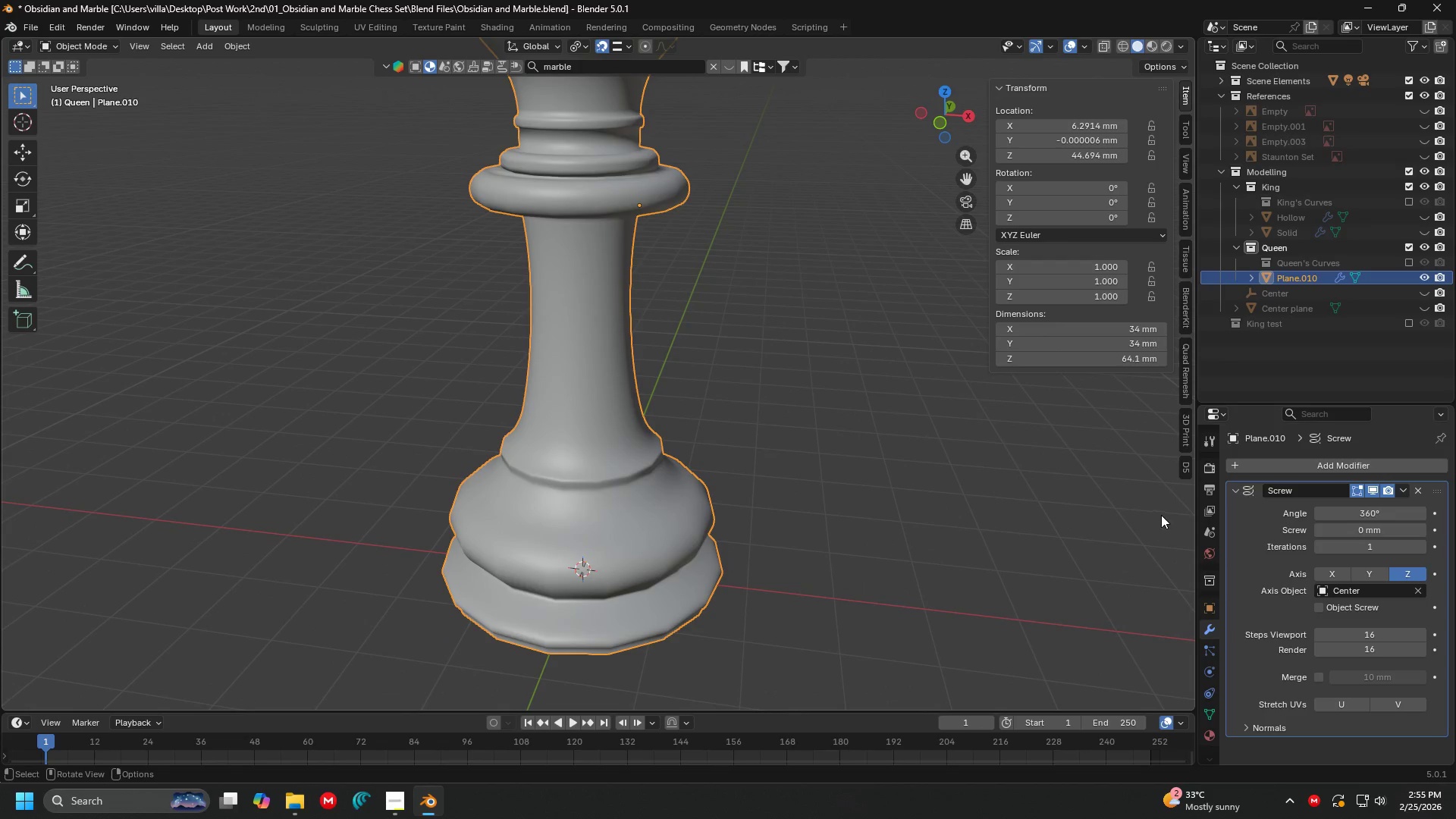 
scroll: coordinate [622, 307], scroll_direction: up, amount: 3.0
 